 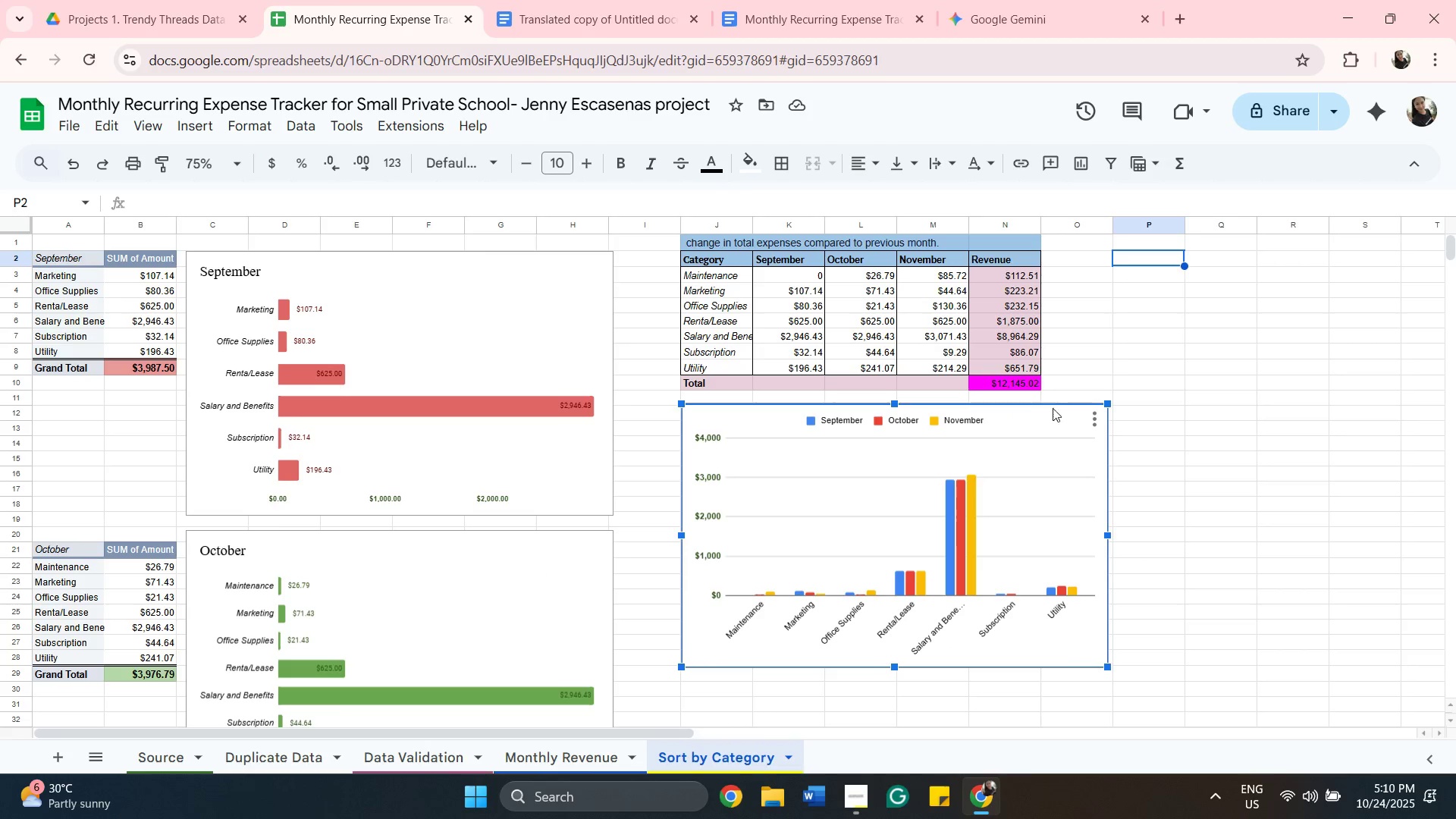 
left_click([1169, 445])
 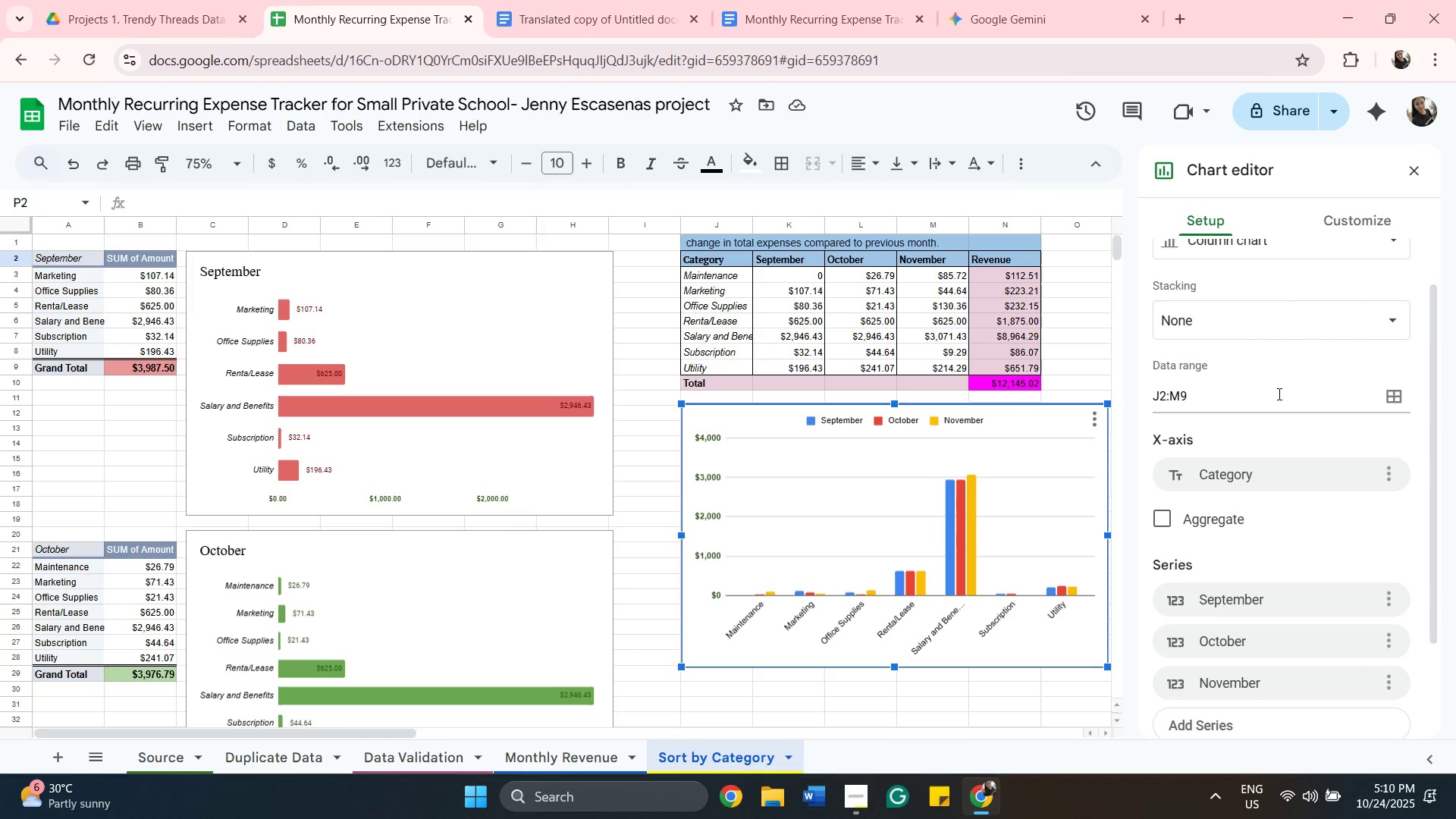 
scroll: coordinate [1276, 359], scroll_direction: down, amount: 2.0
 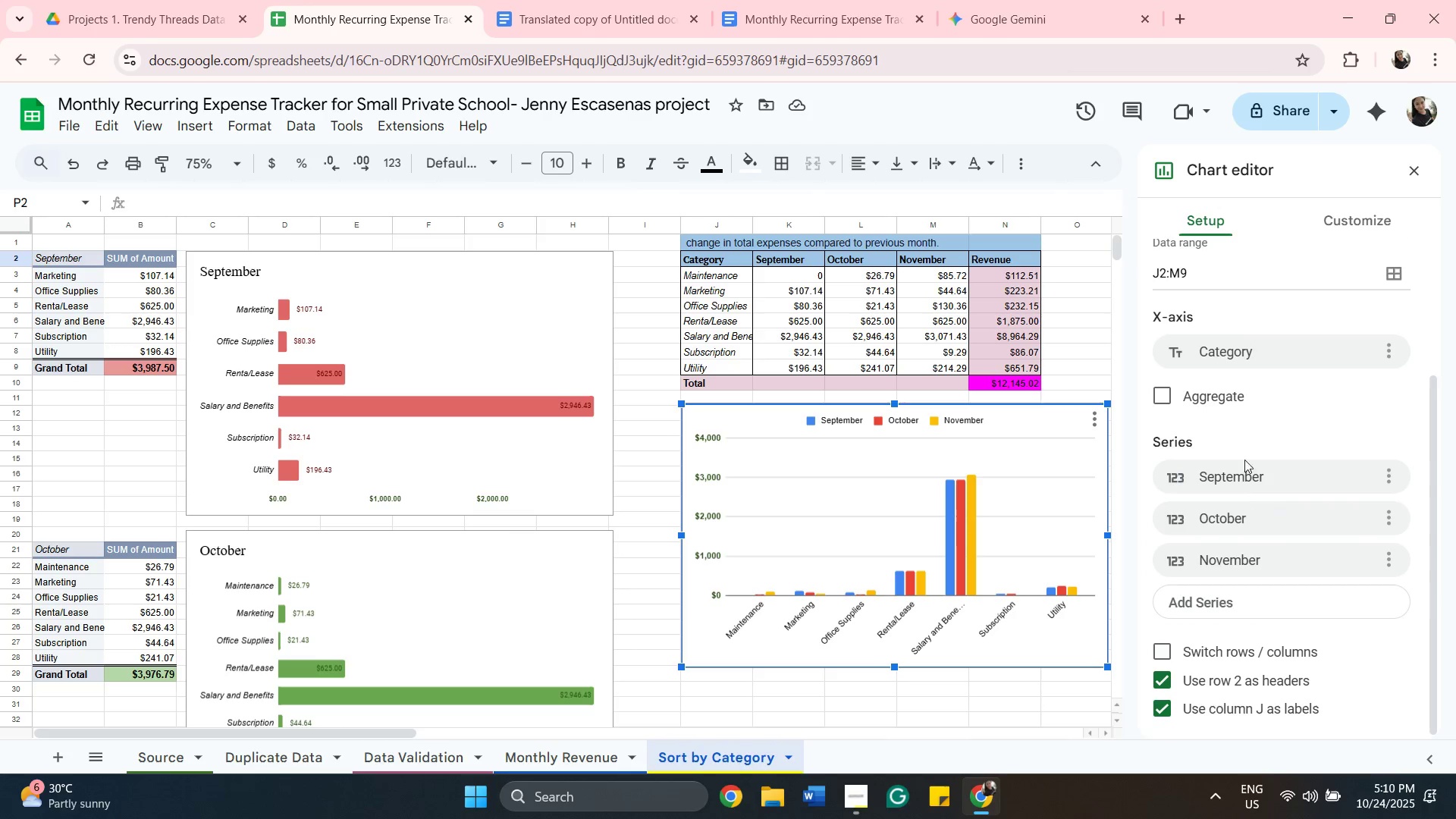 
scroll: coordinate [1225, 462], scroll_direction: up, amount: 3.0
 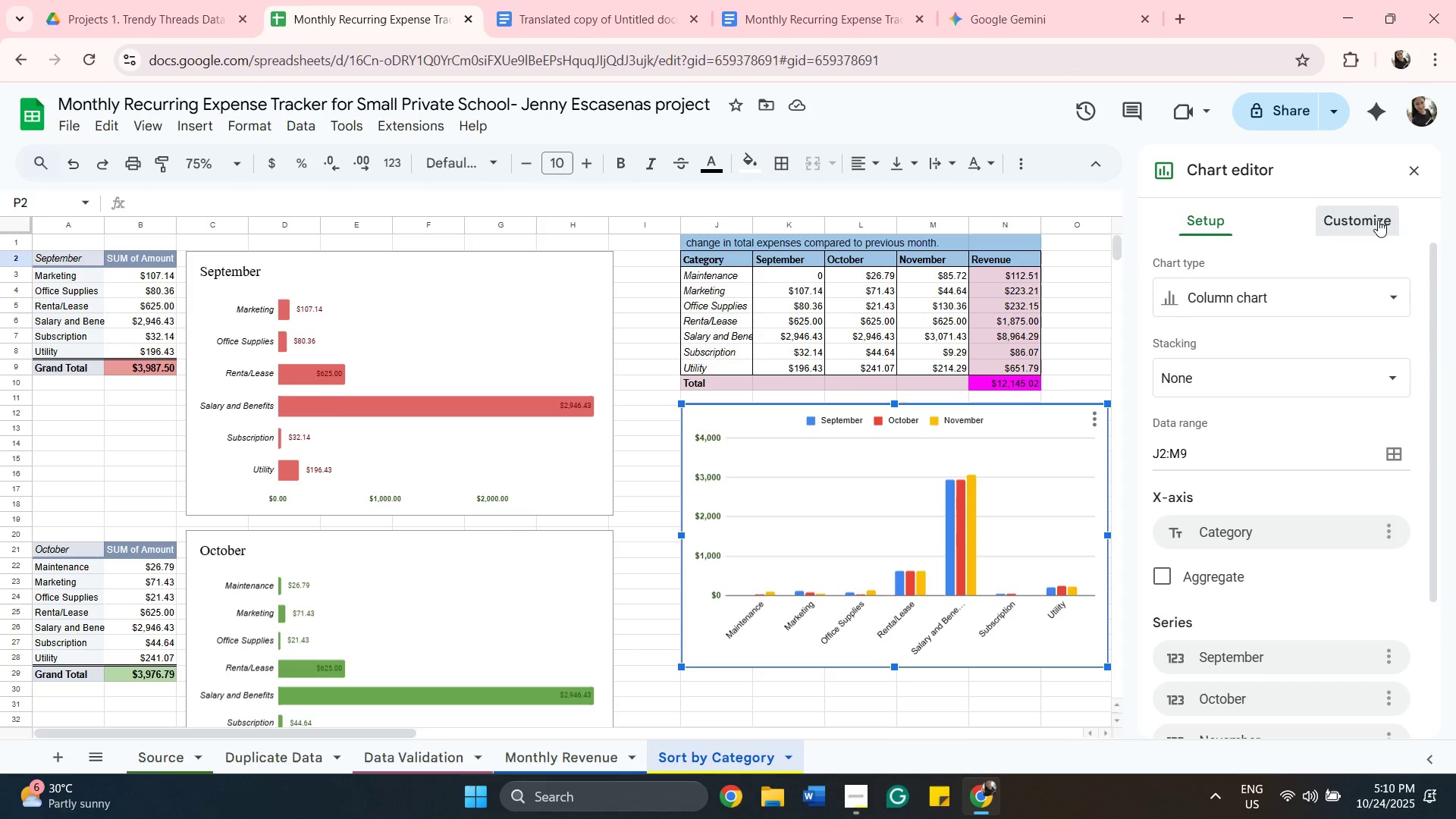 
left_click([1378, 220])
 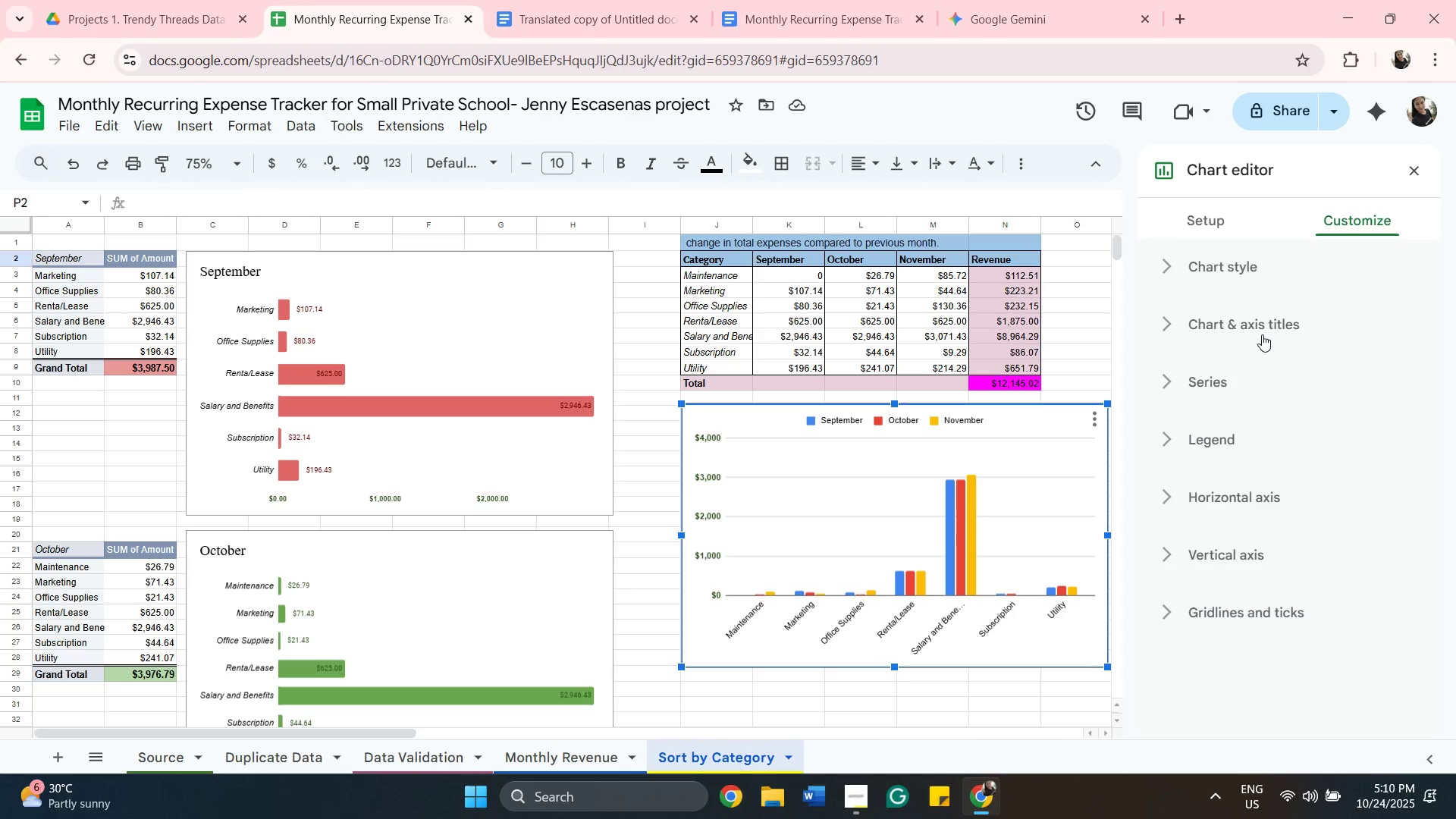 
left_click([1262, 334])
 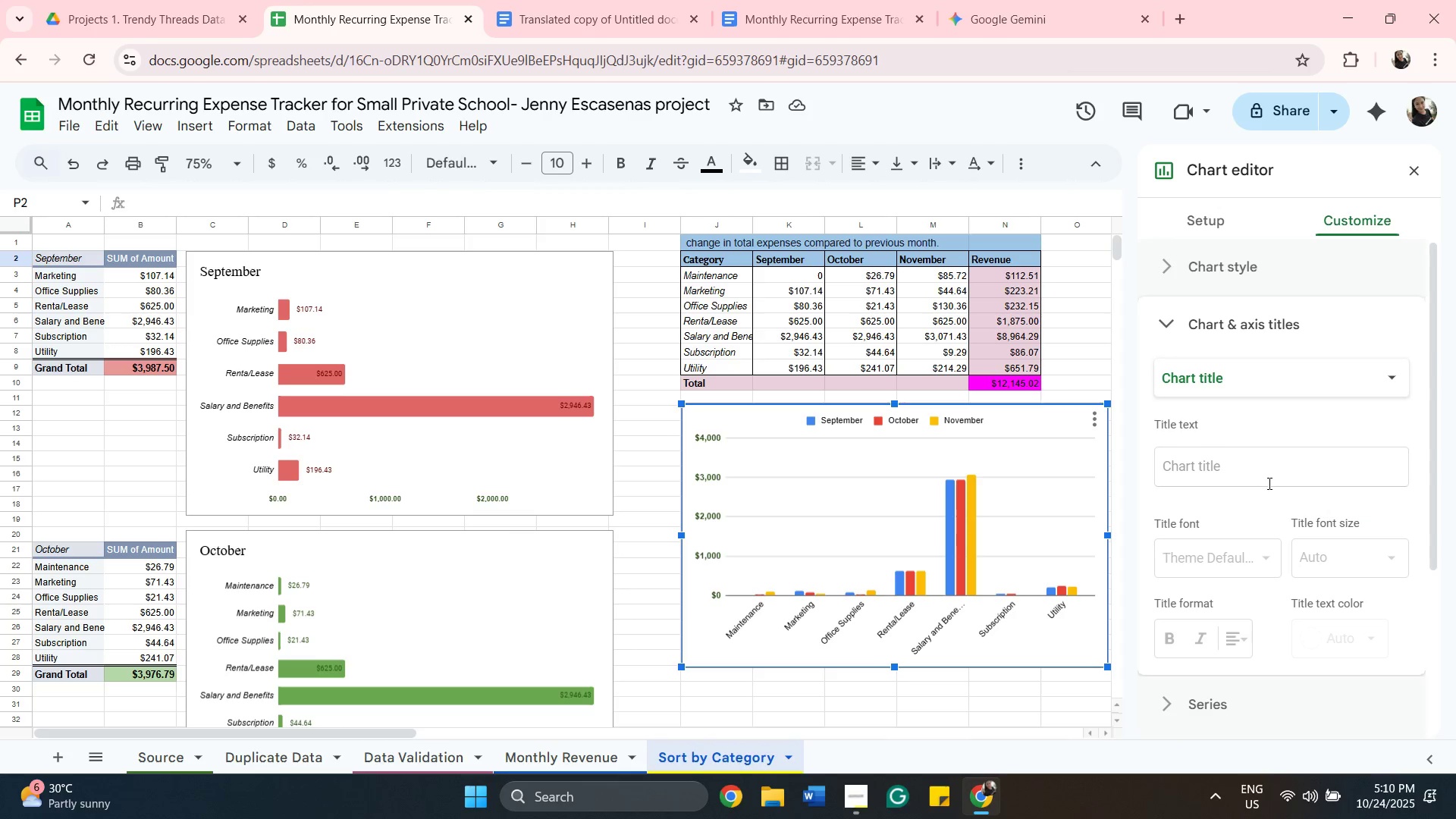 
left_click([1266, 479])
 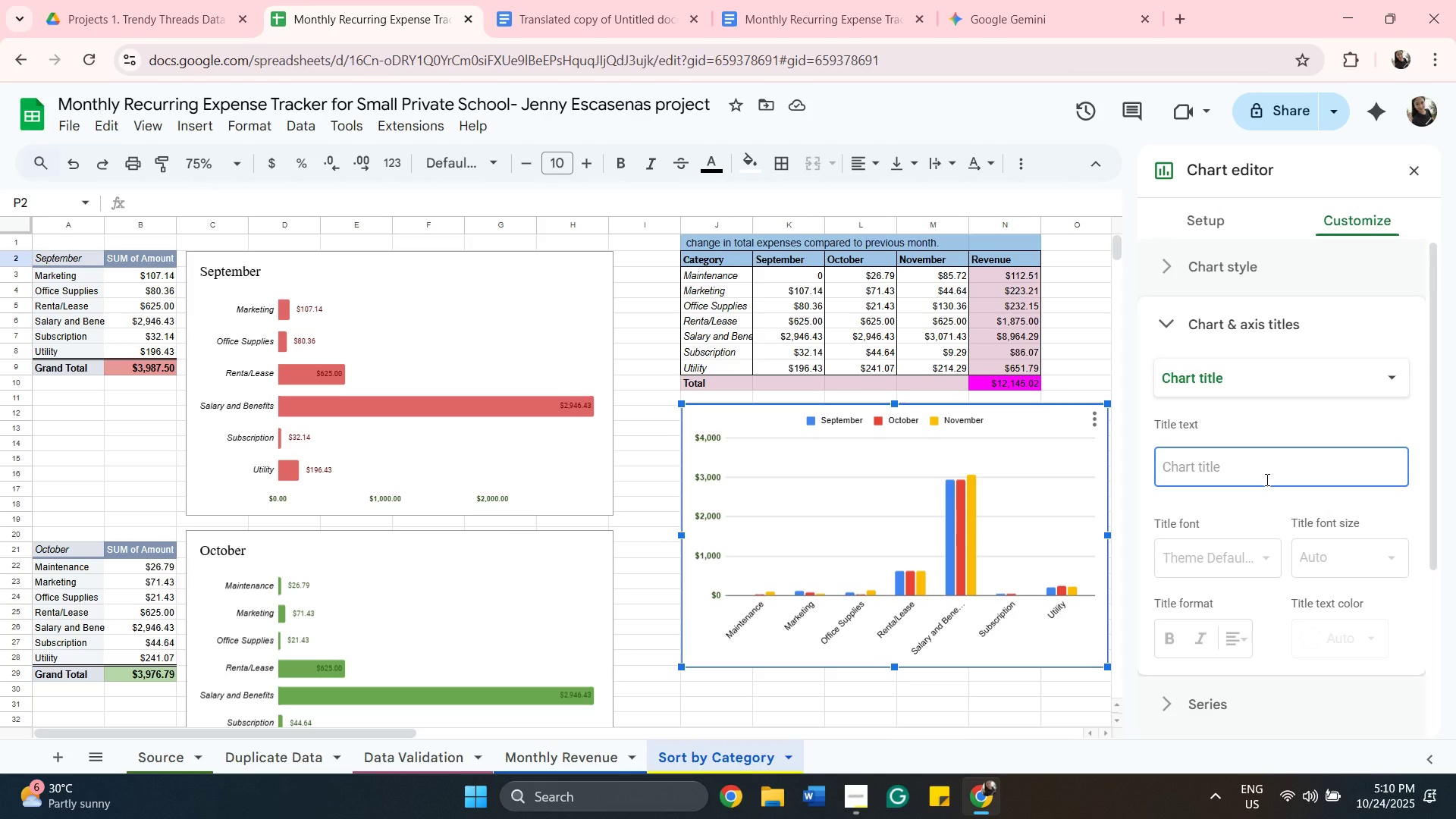 
key(Control+V)
 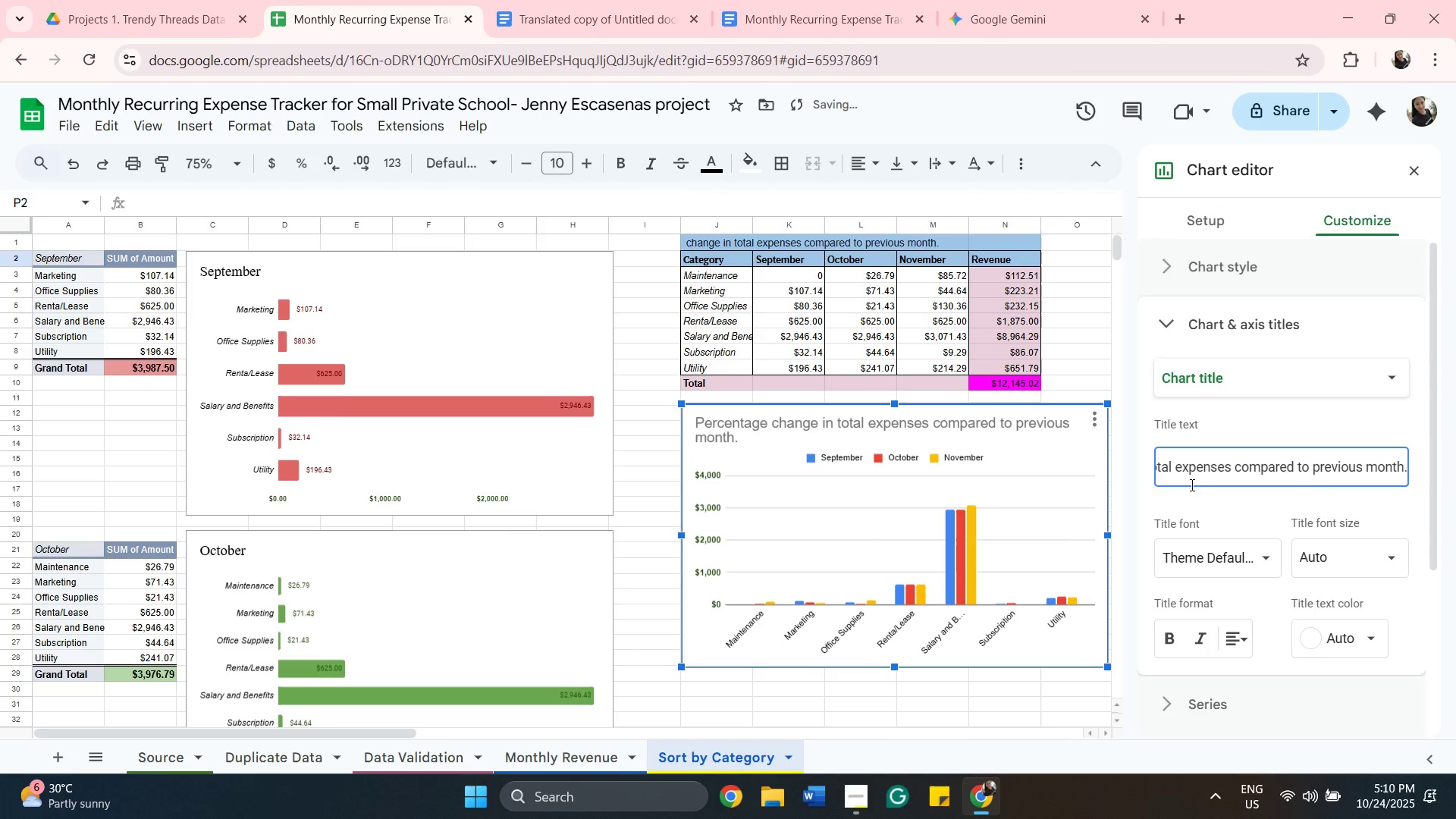 
scroll: coordinate [1229, 455], scroll_direction: down, amount: 1.0
 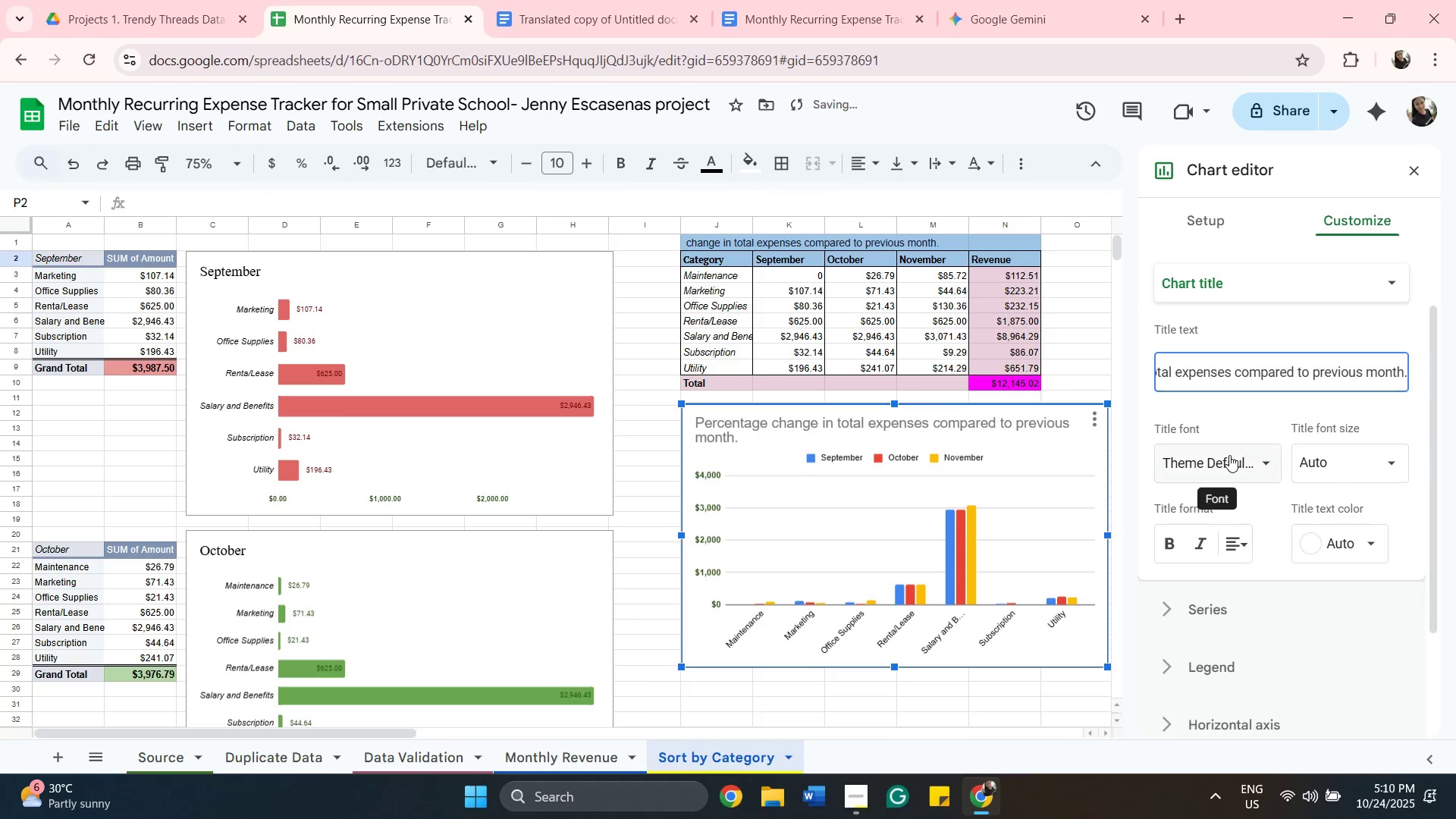 
scroll: coordinate [1229, 455], scroll_direction: up, amount: 1.0
 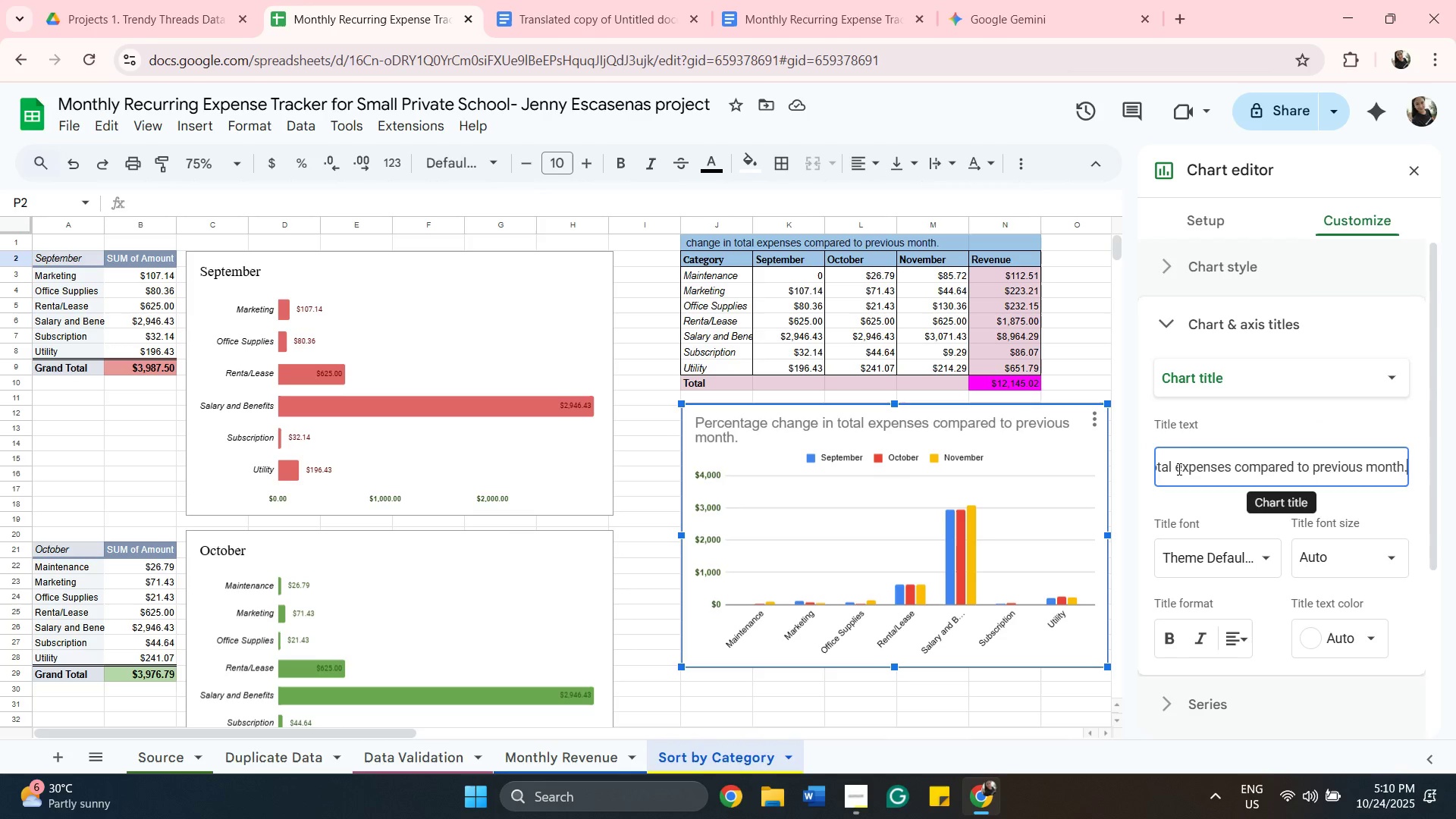 
wait(6.25)
 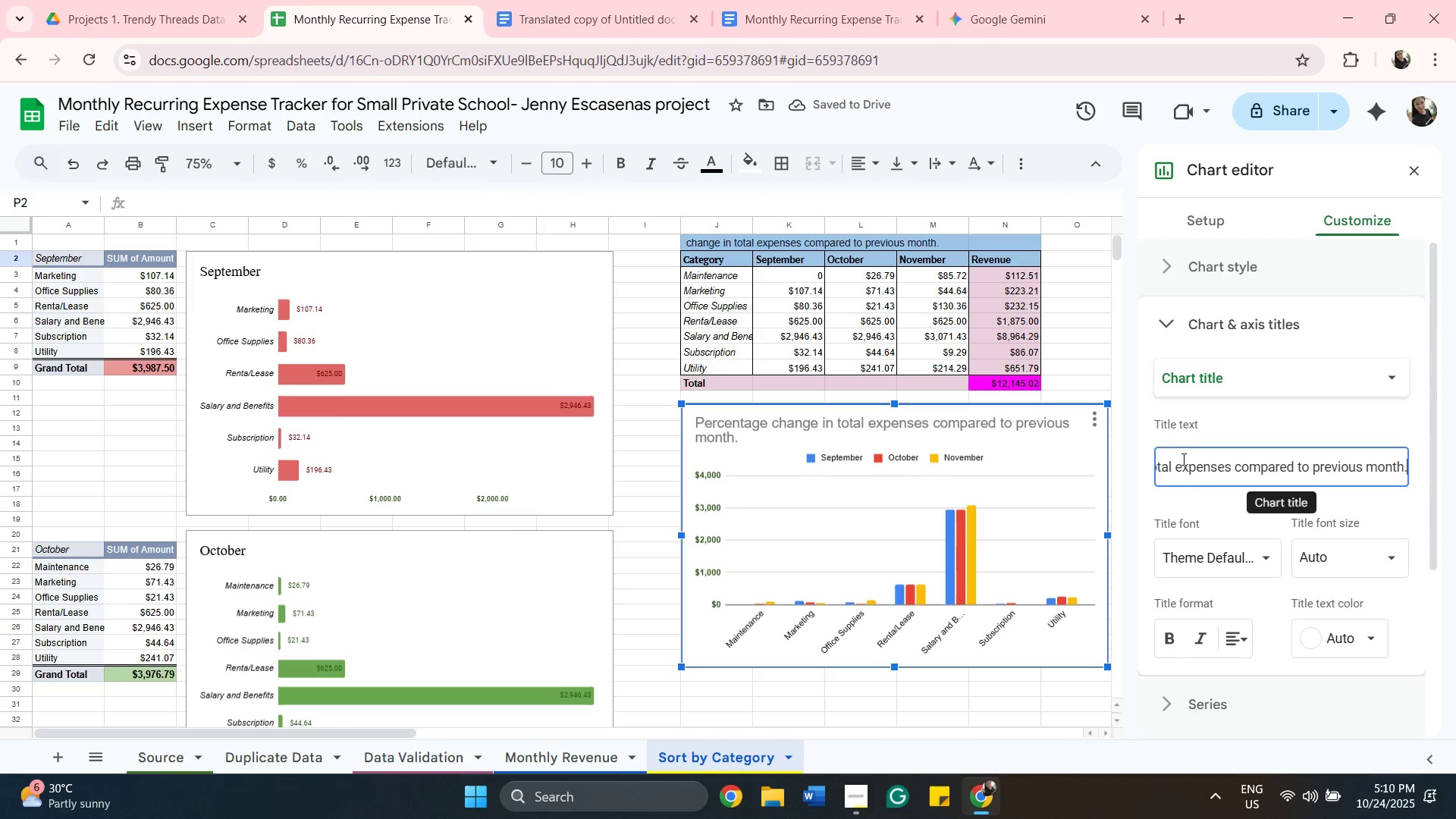 
left_click([1178, 469])
 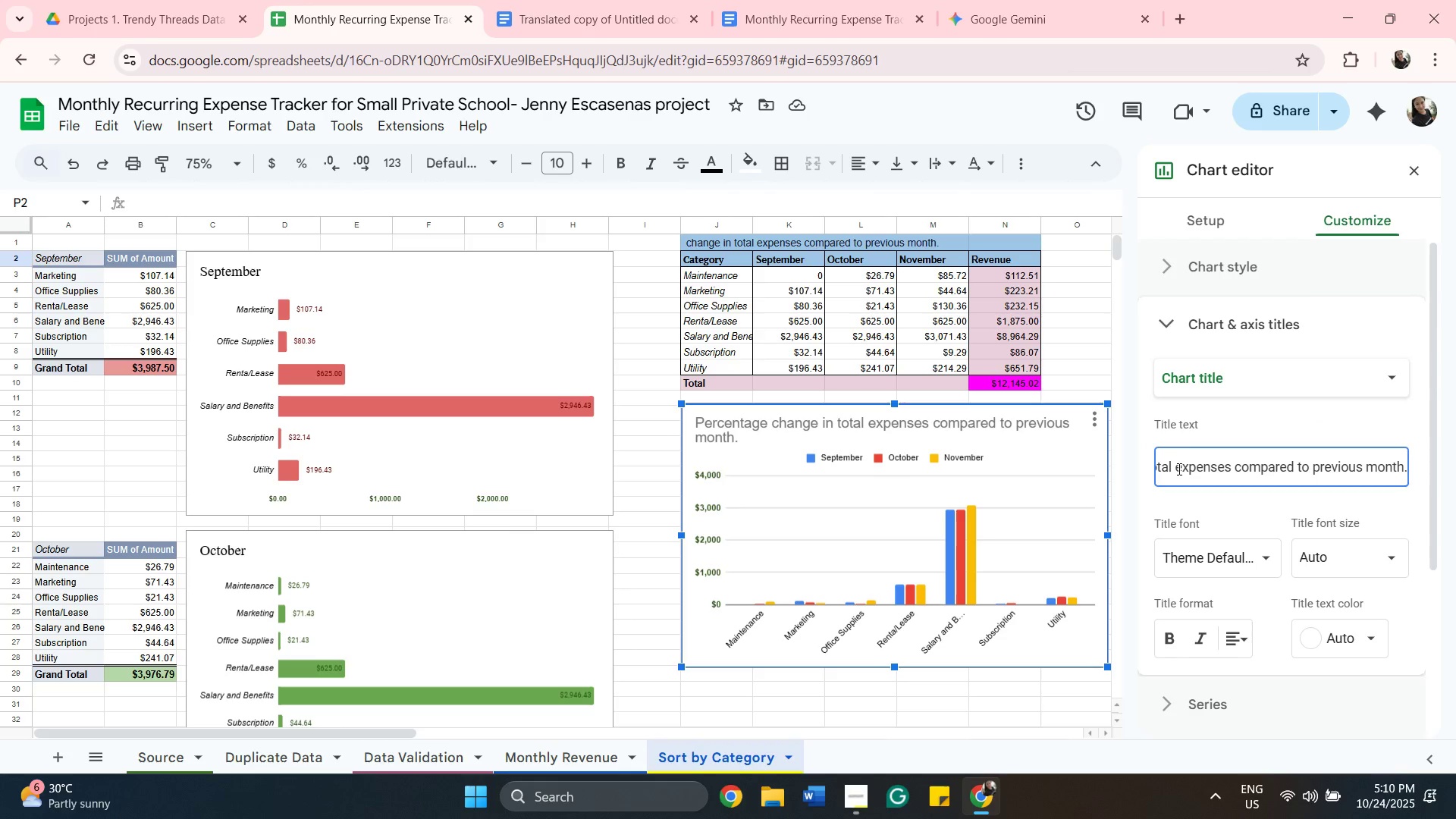 
hold_key(key=ArrowLeft, duration=0.66)
 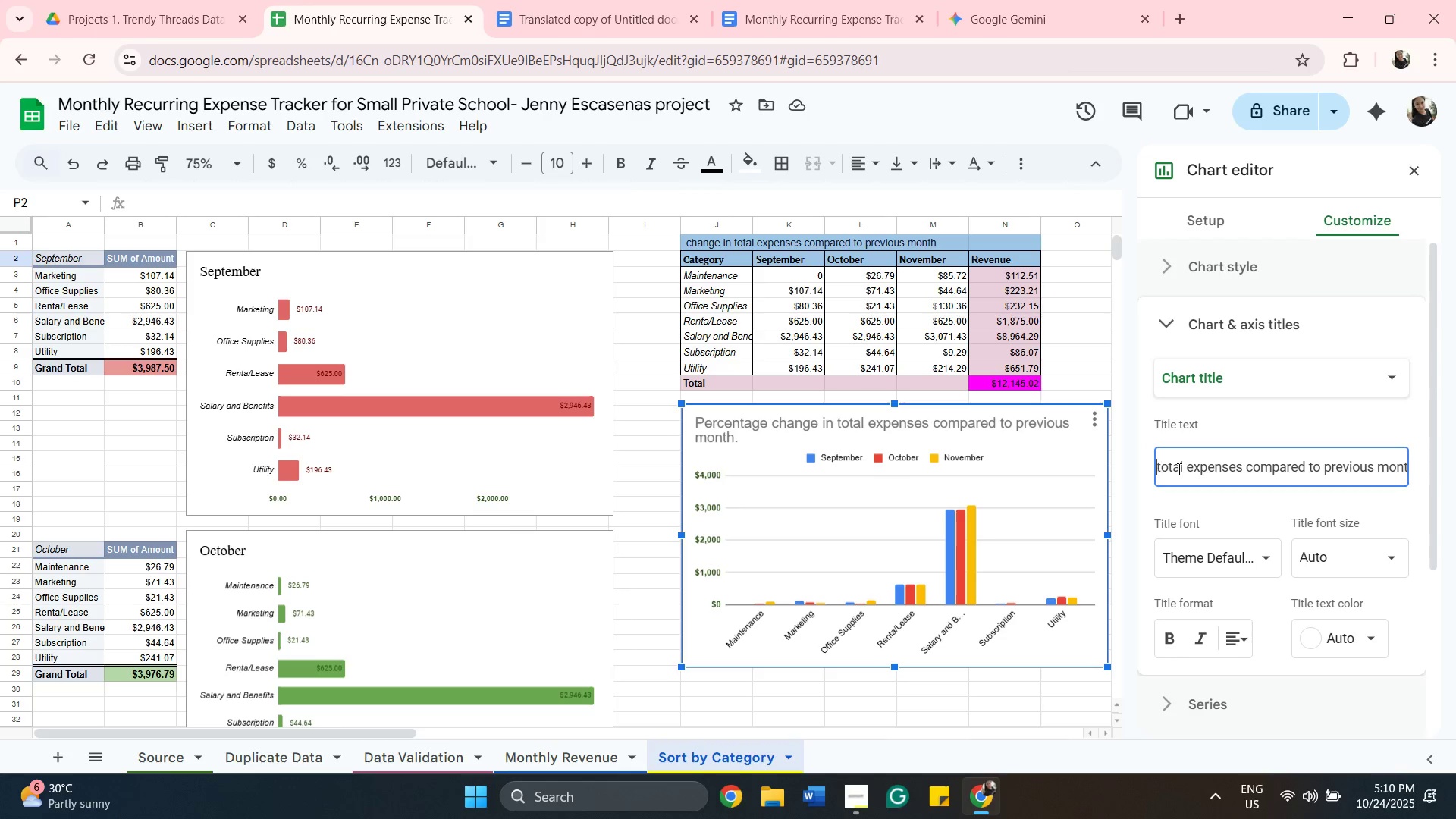 
hold_key(key=ArrowLeft, duration=1.53)
 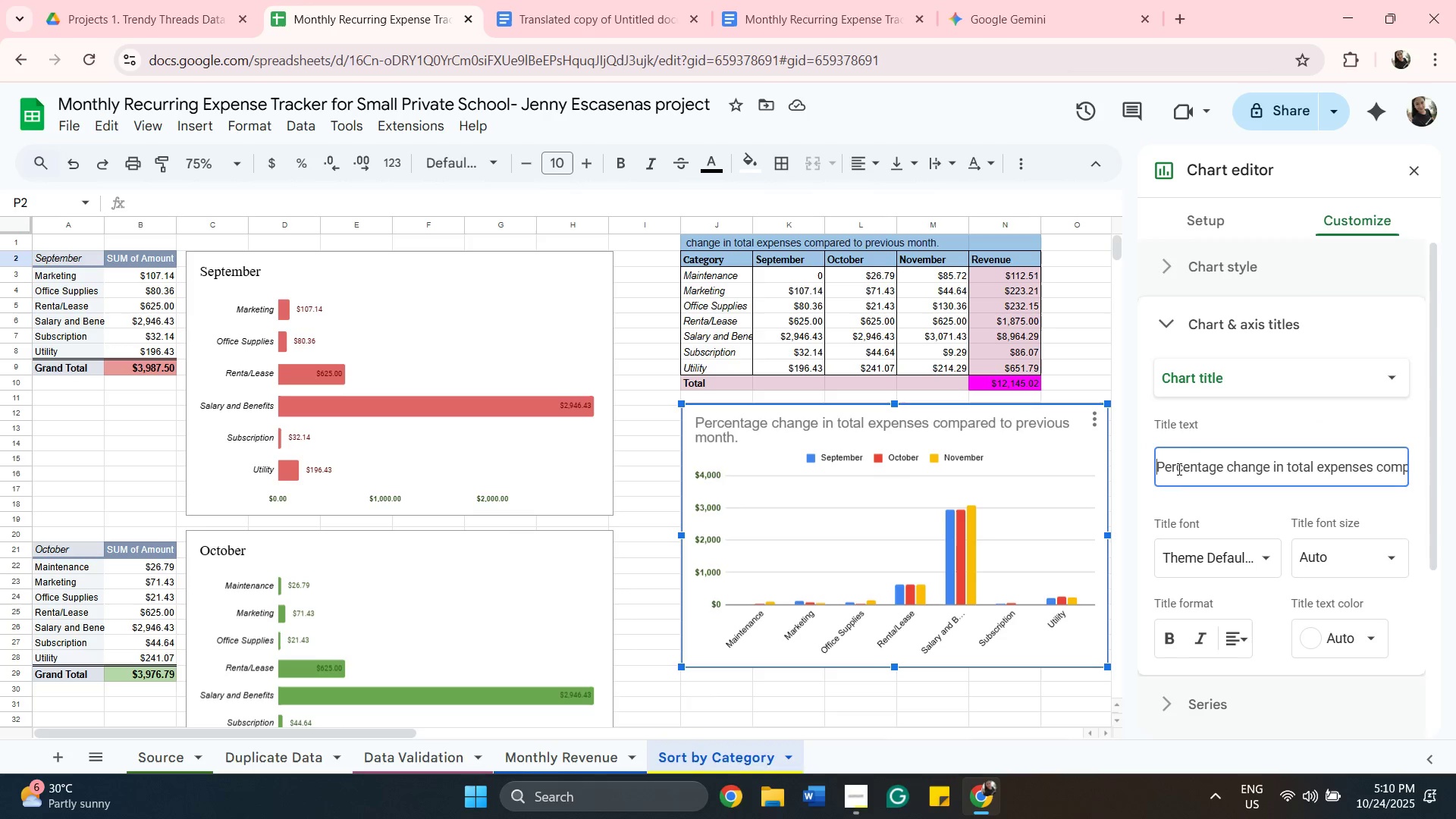 
key(ArrowLeft)
 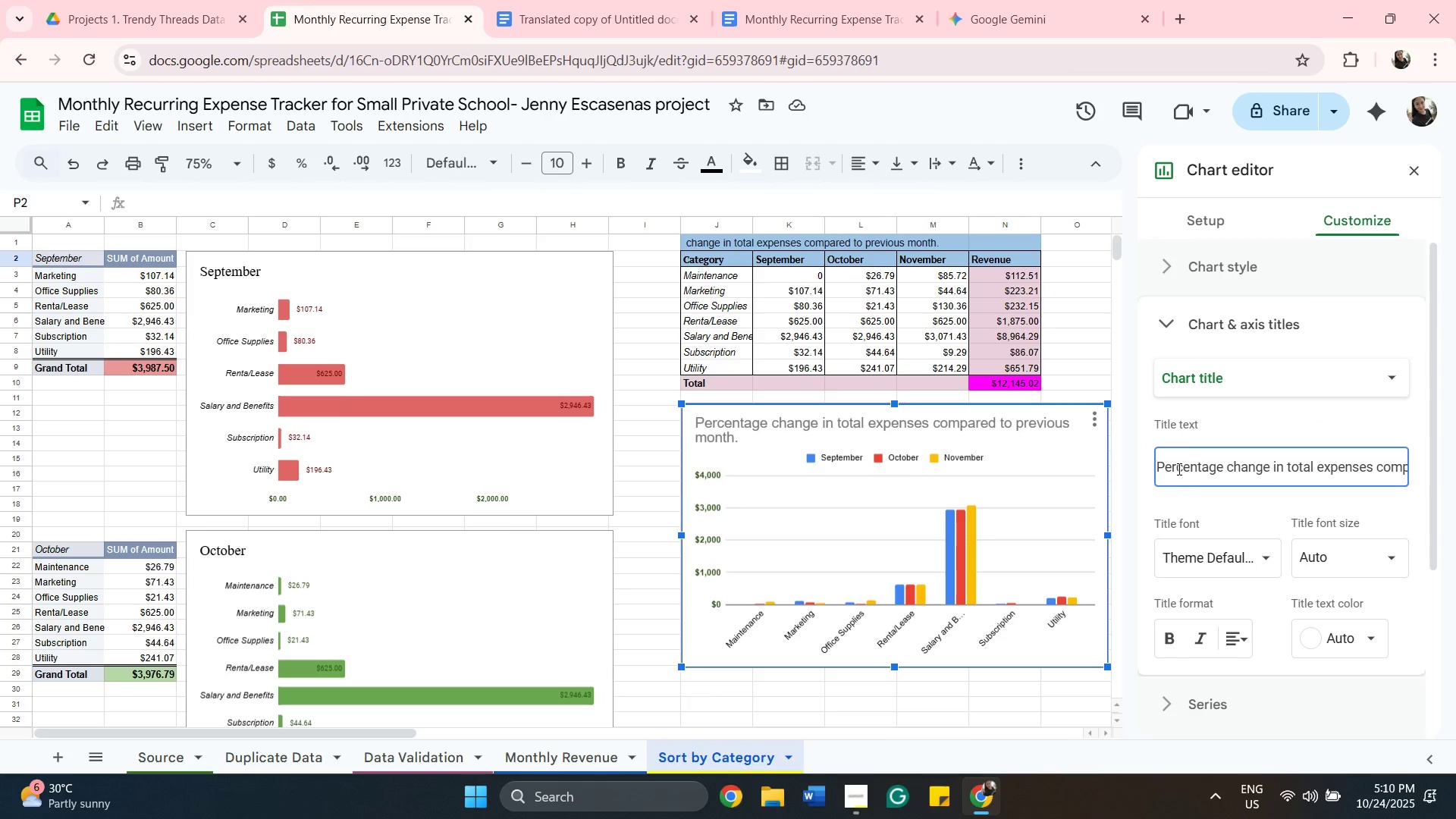 
key(ArrowLeft)
 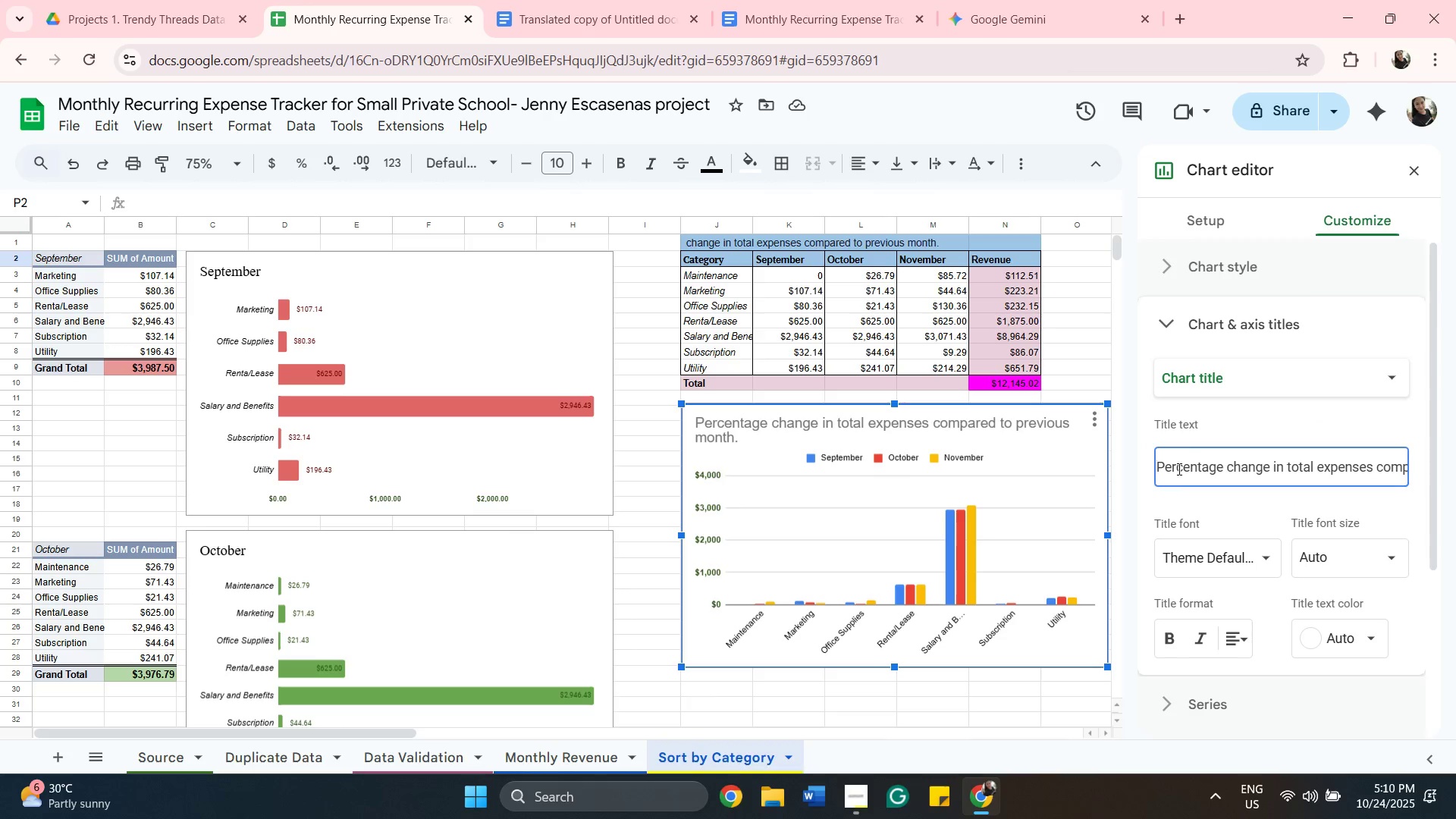 
key(ArrowLeft)
 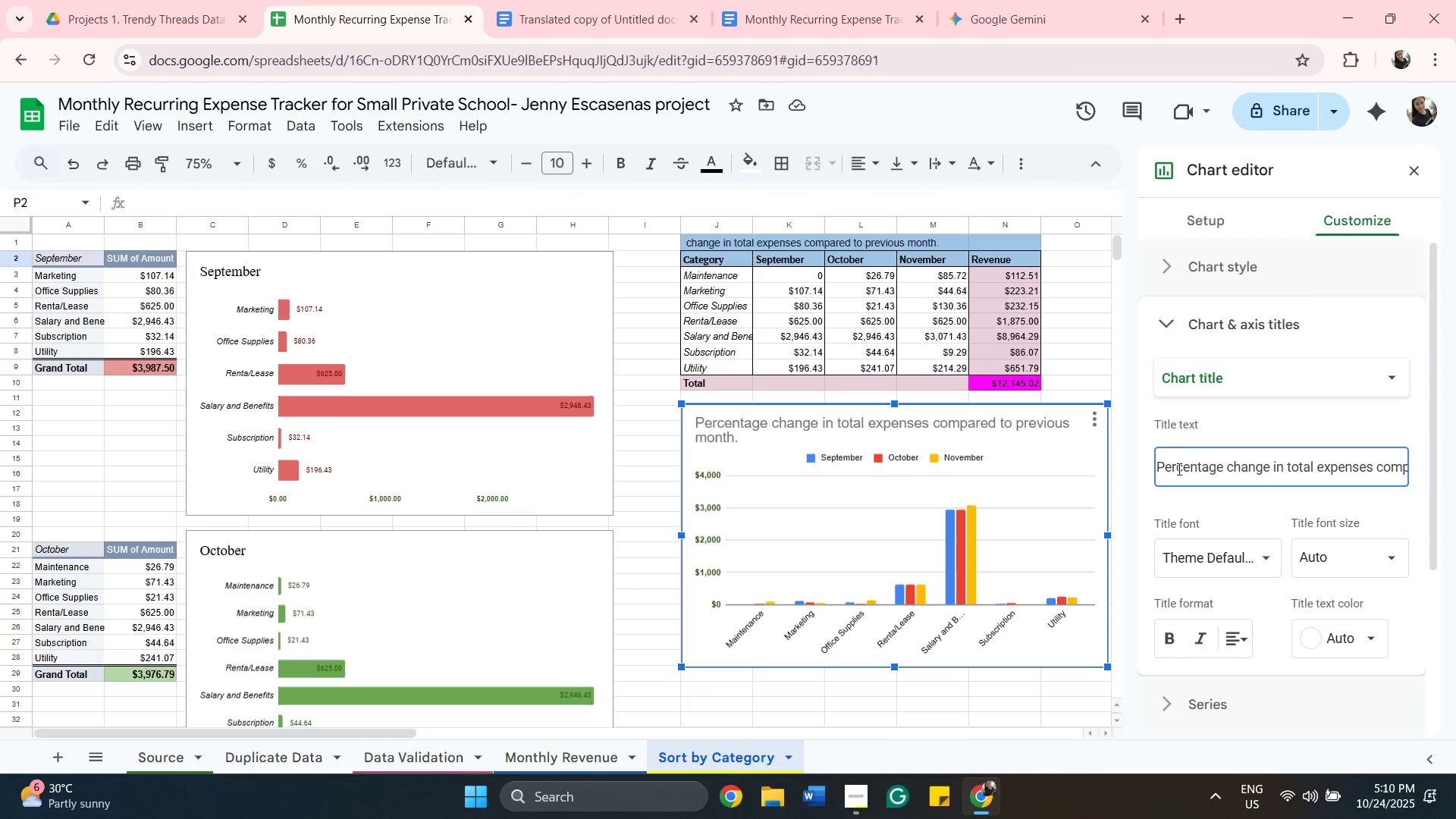 
key(ArrowLeft)
 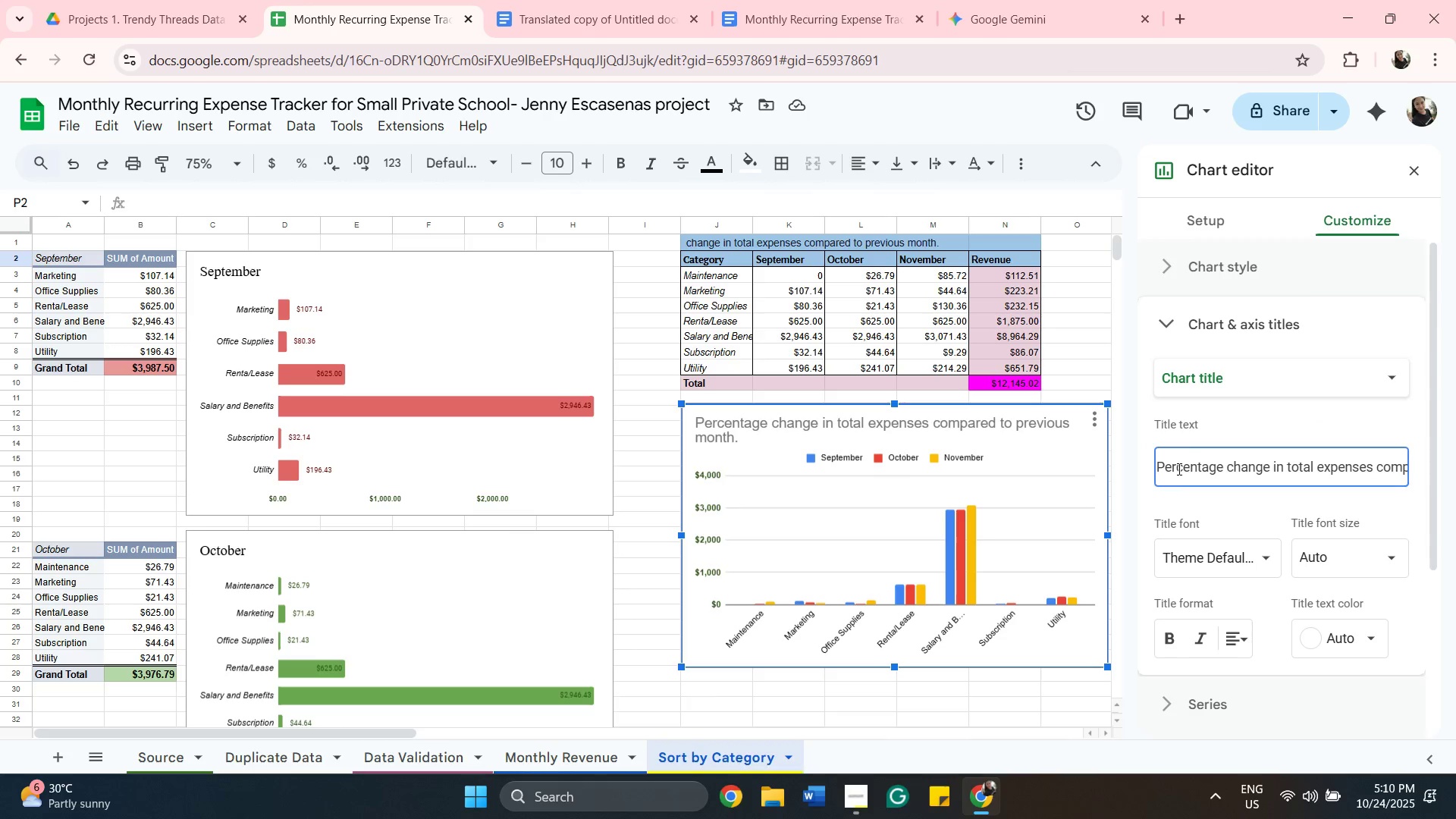 
key(ArrowLeft)
 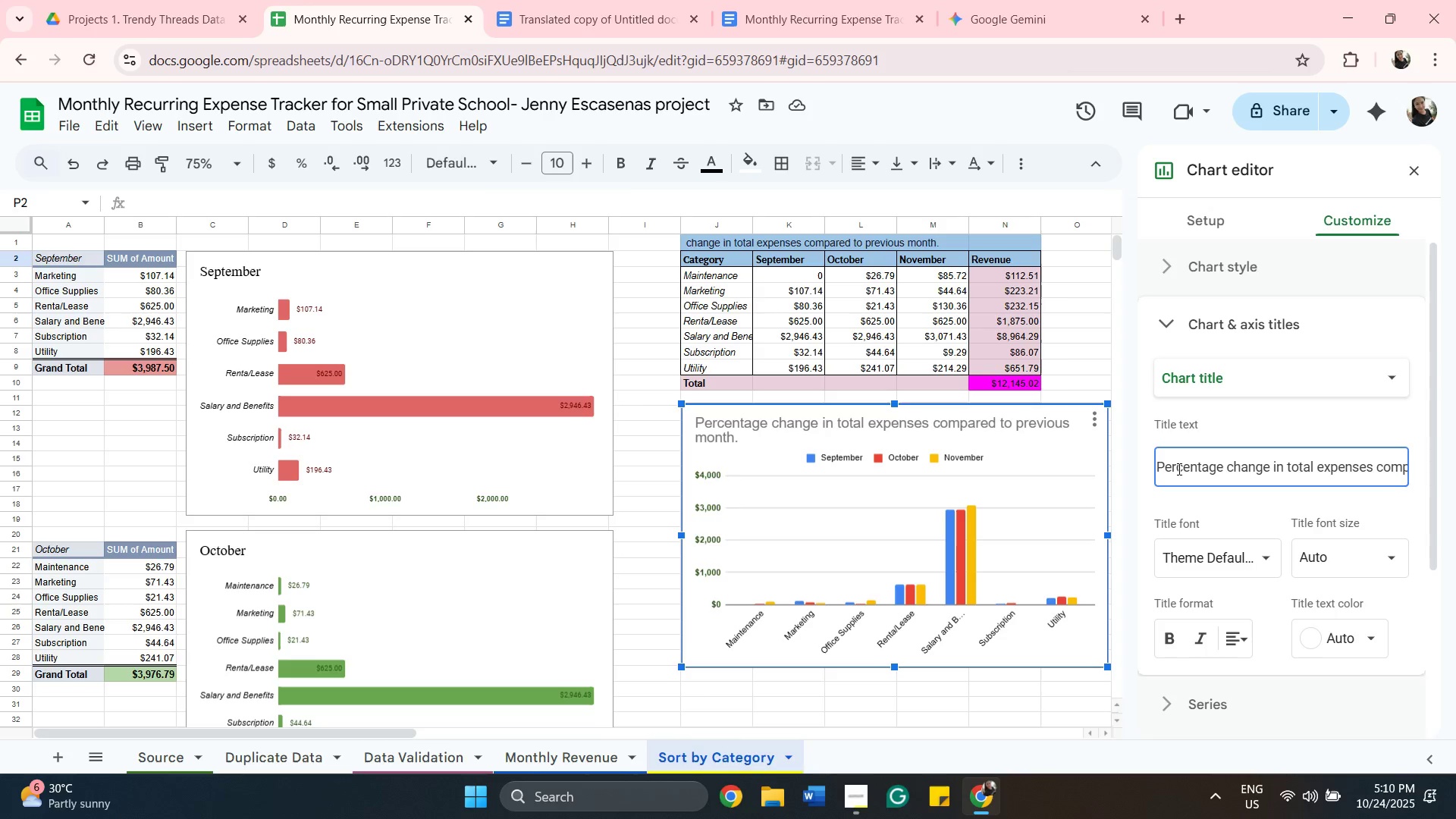 
key(ArrowLeft)
 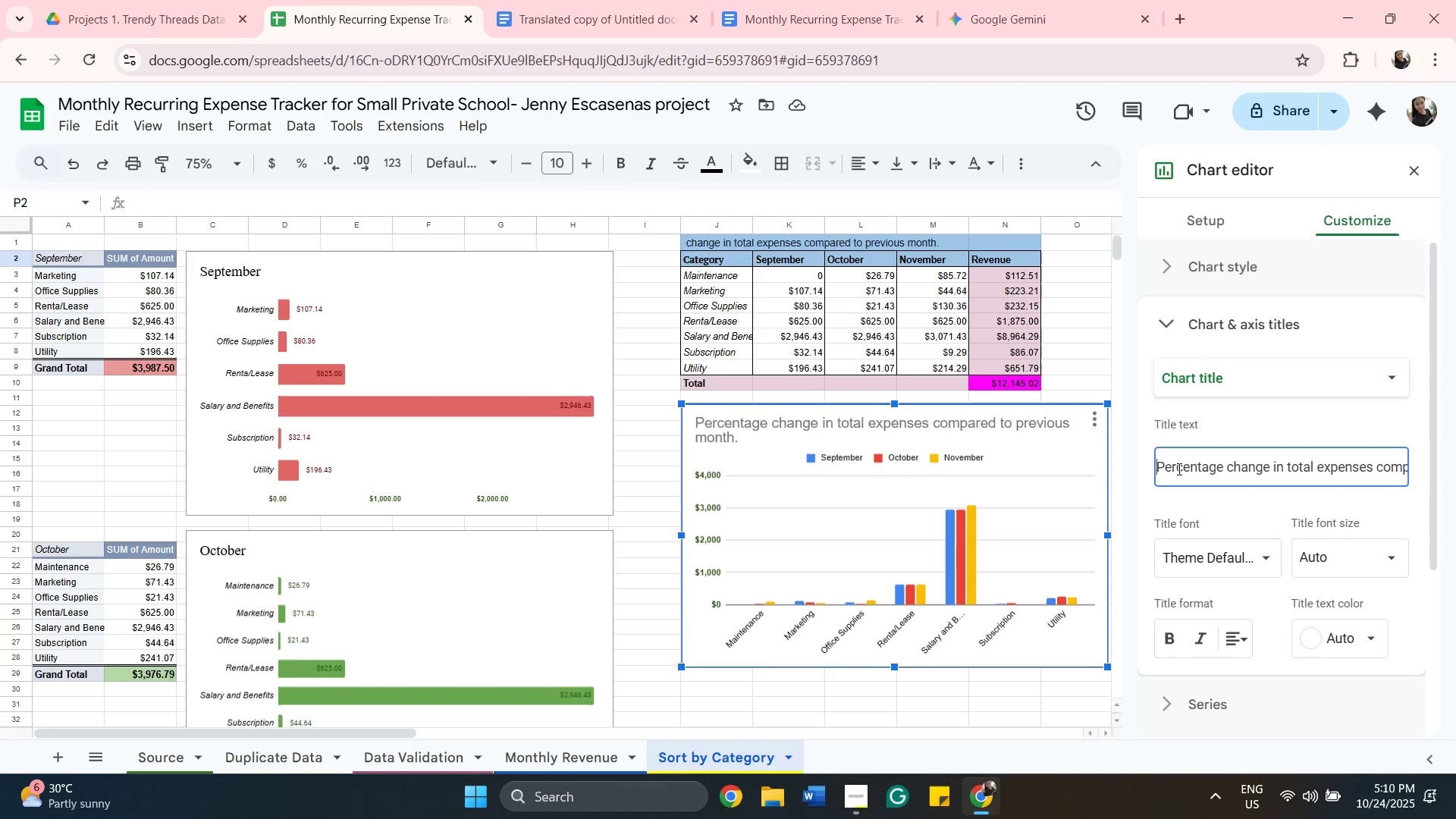 
key(ArrowRight)
 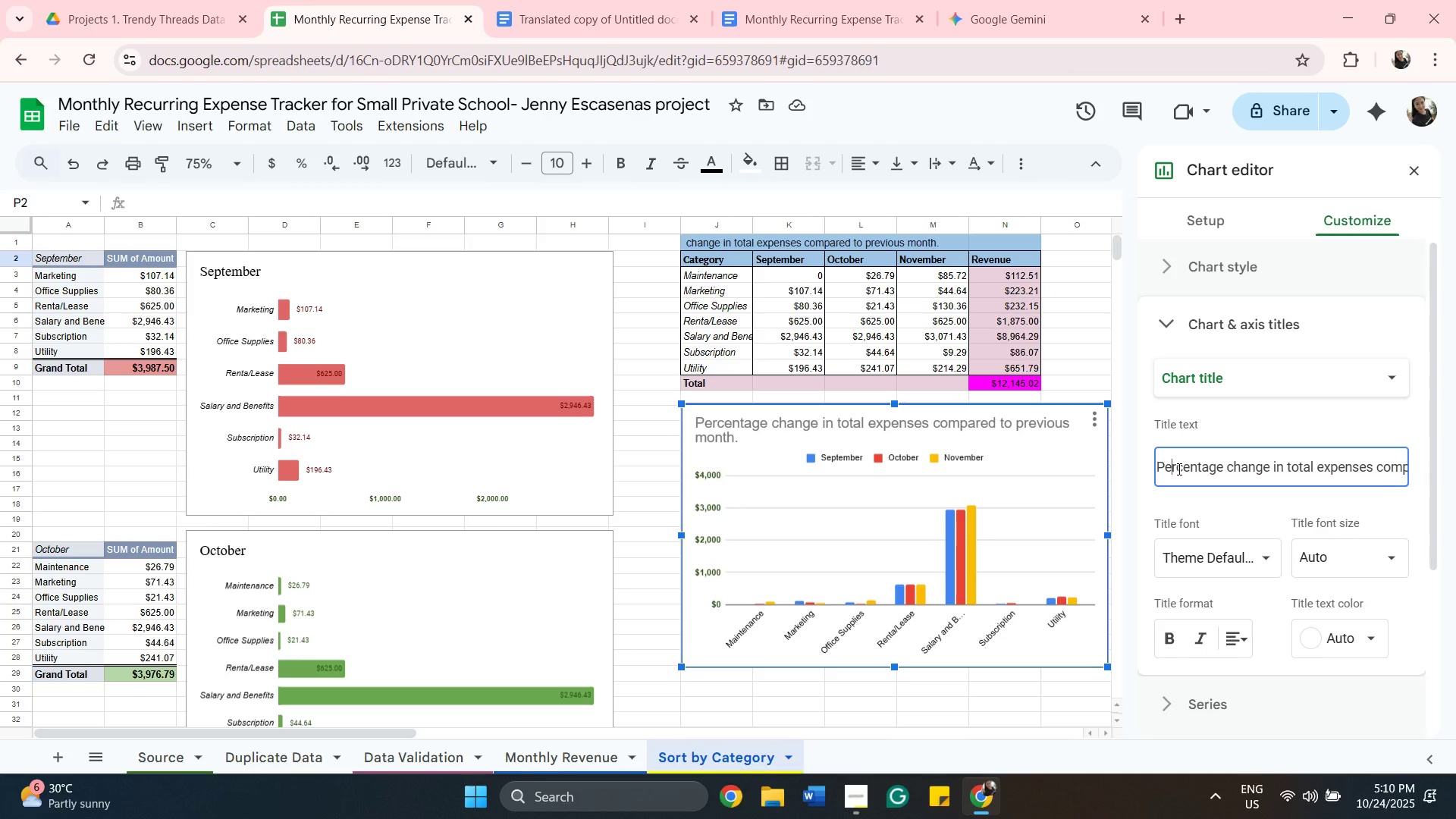 
key(ArrowRight)
 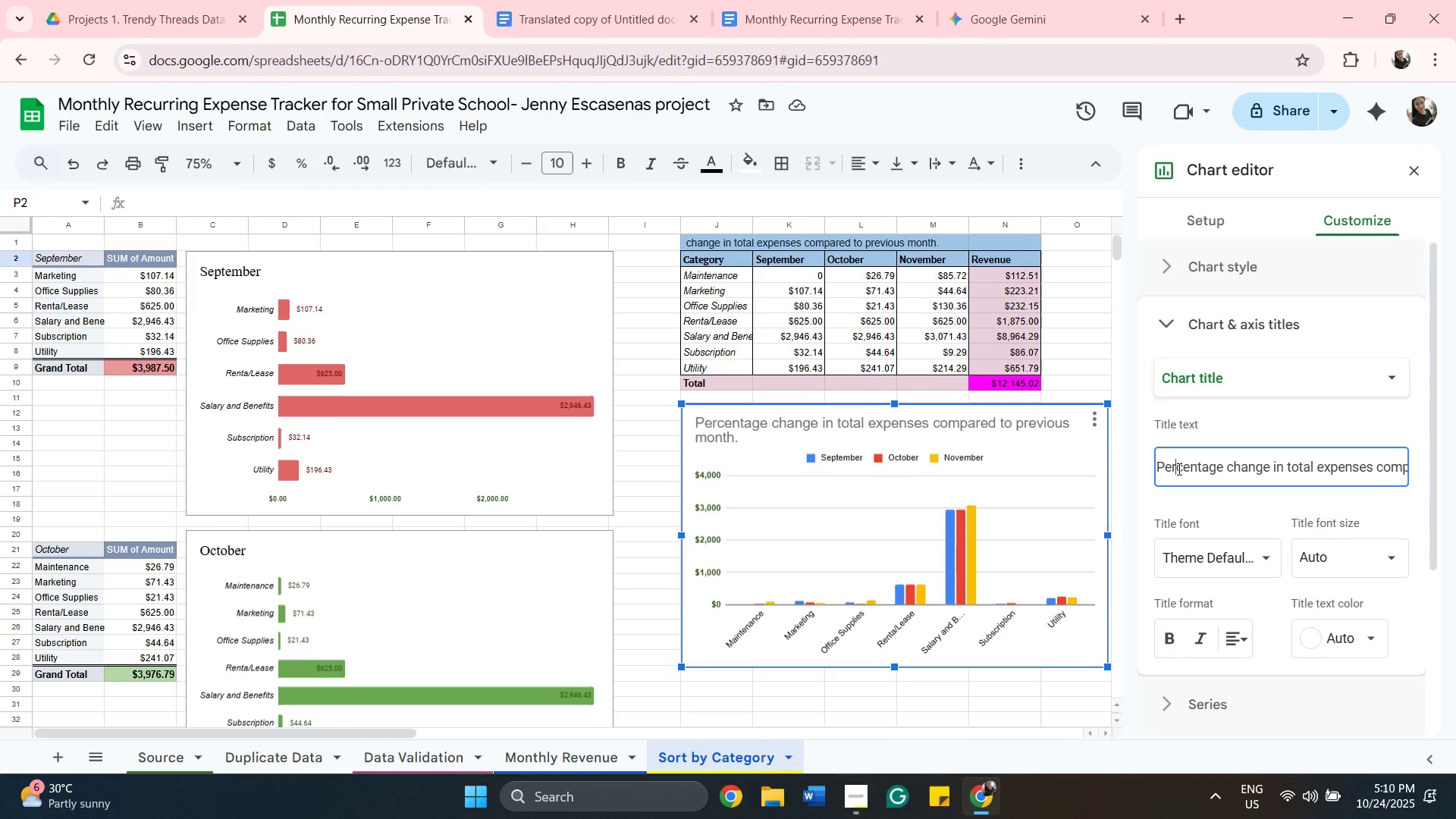 
key(ArrowRight)
 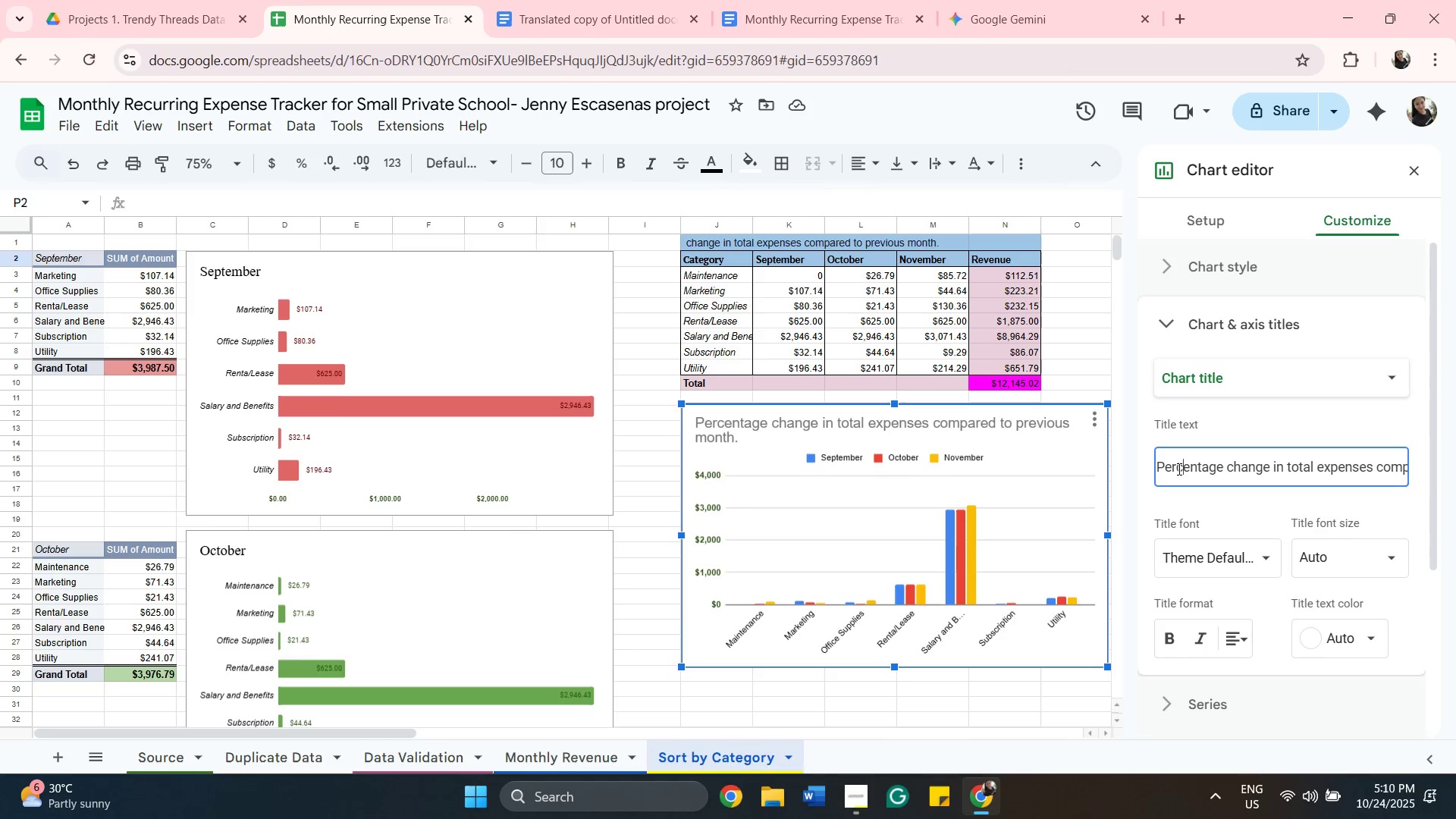 
hold_key(key=ArrowRight, duration=0.46)
 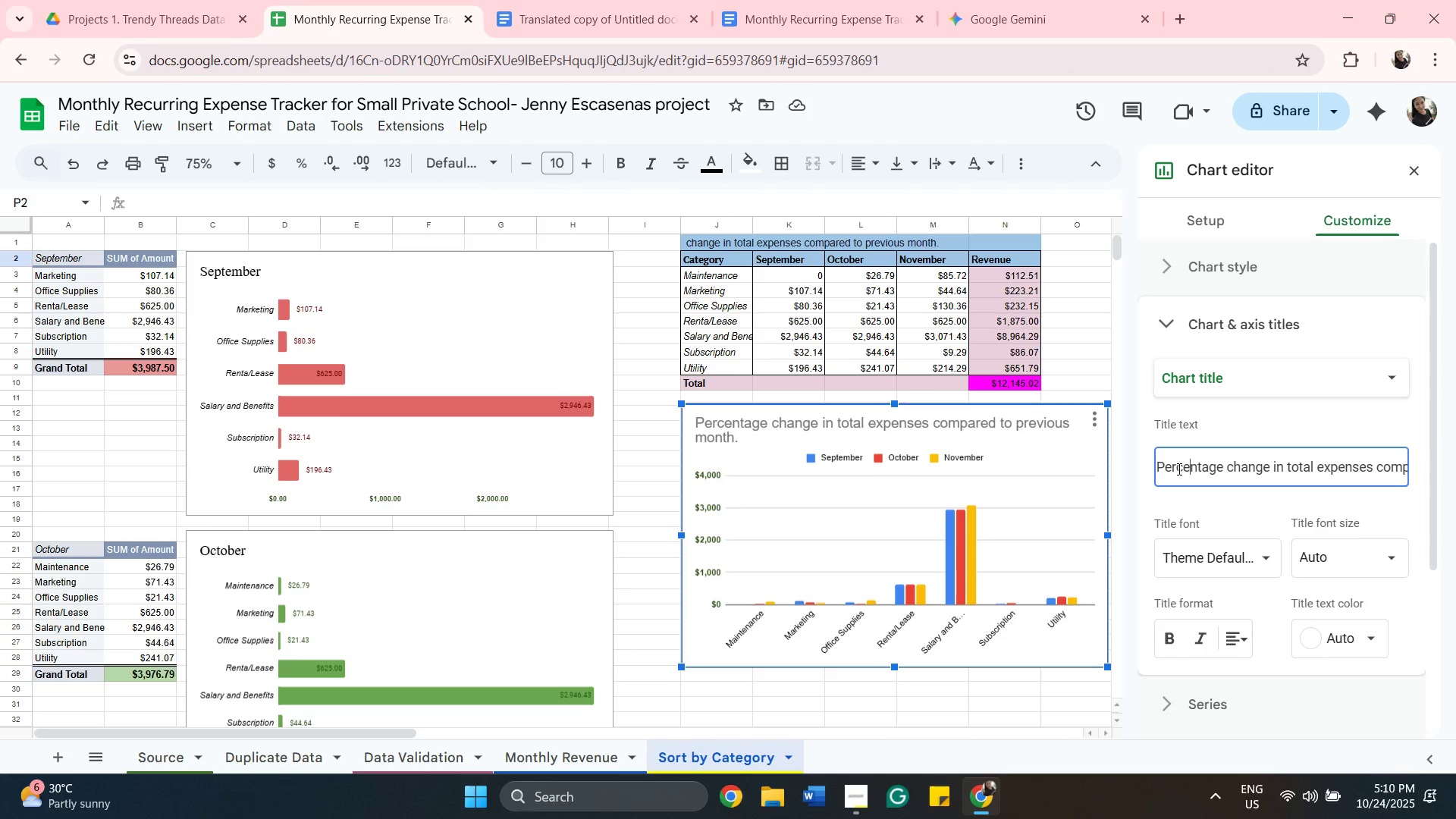 
key(ArrowRight)
 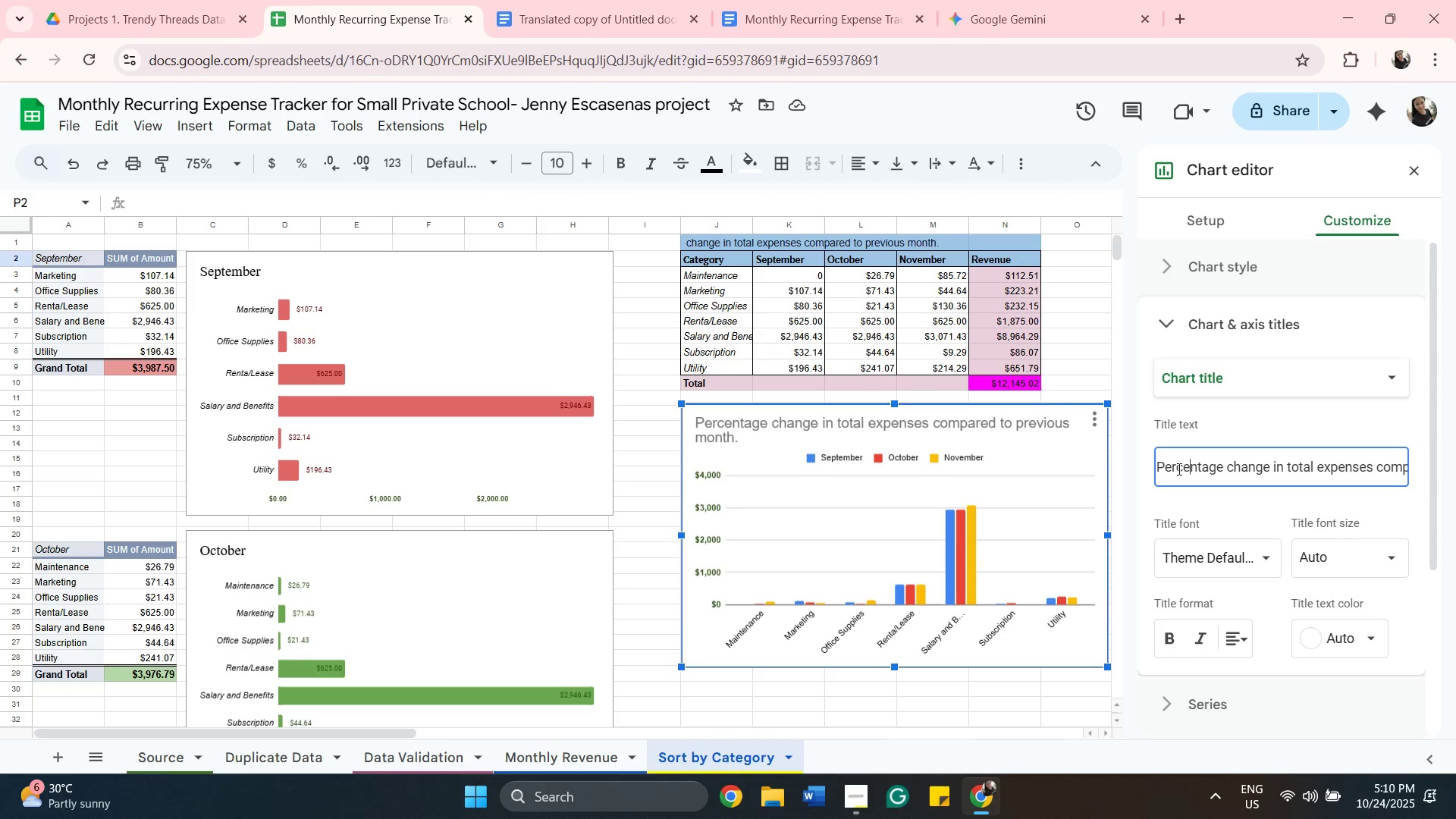 
key(ArrowRight)
 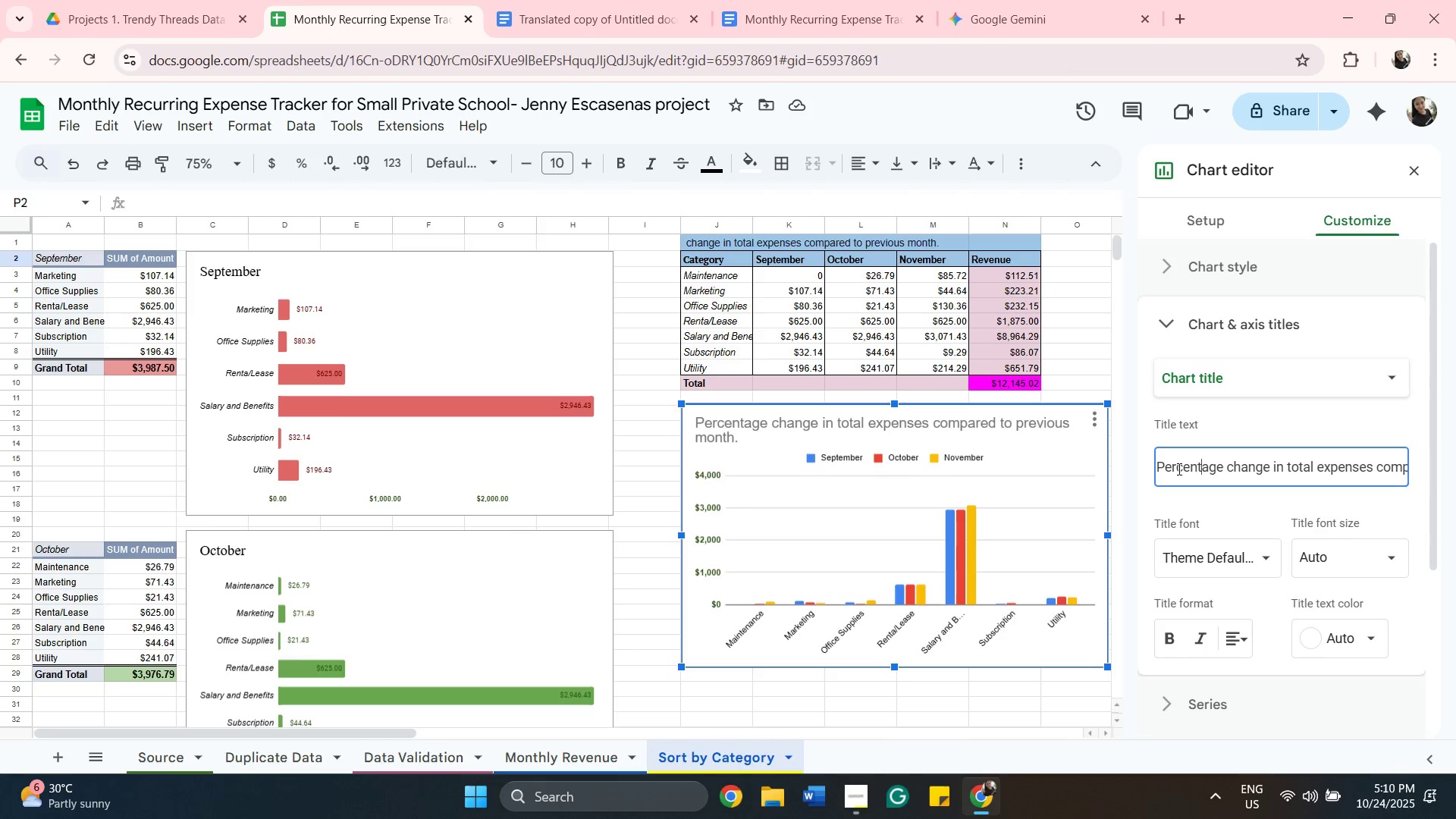 
key(ArrowRight)
 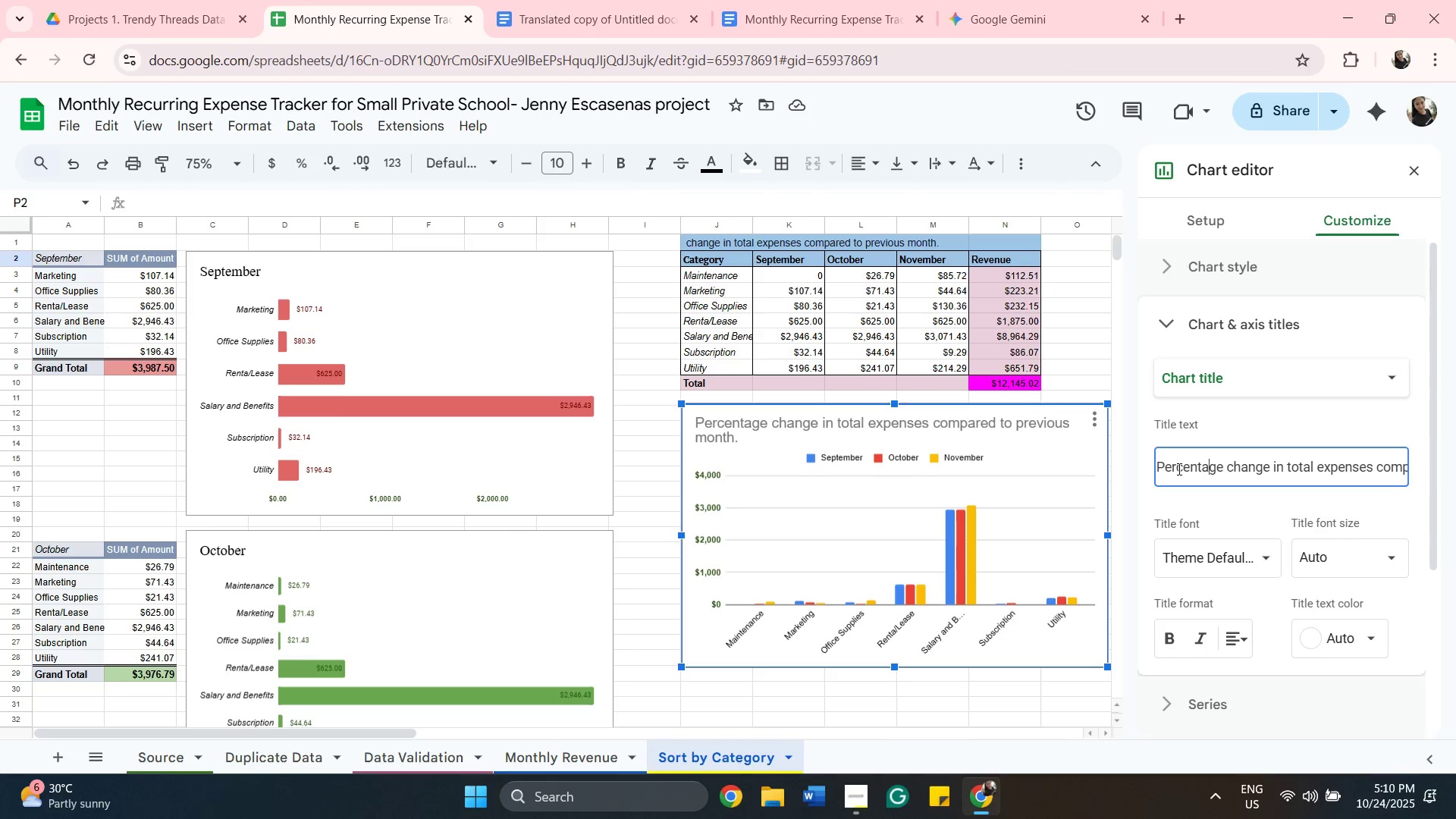 
key(ArrowRight)
 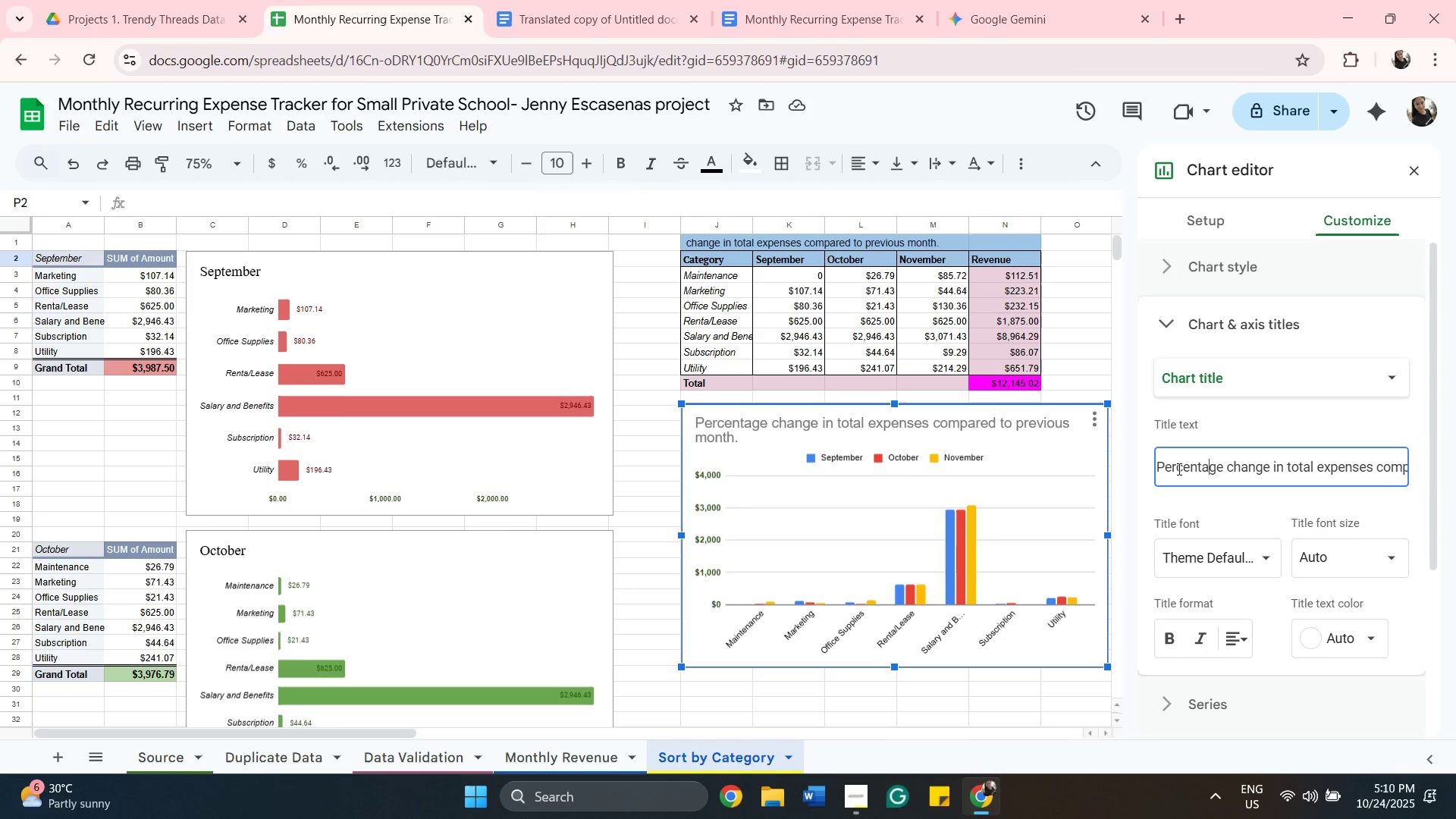 
key(ArrowRight)
 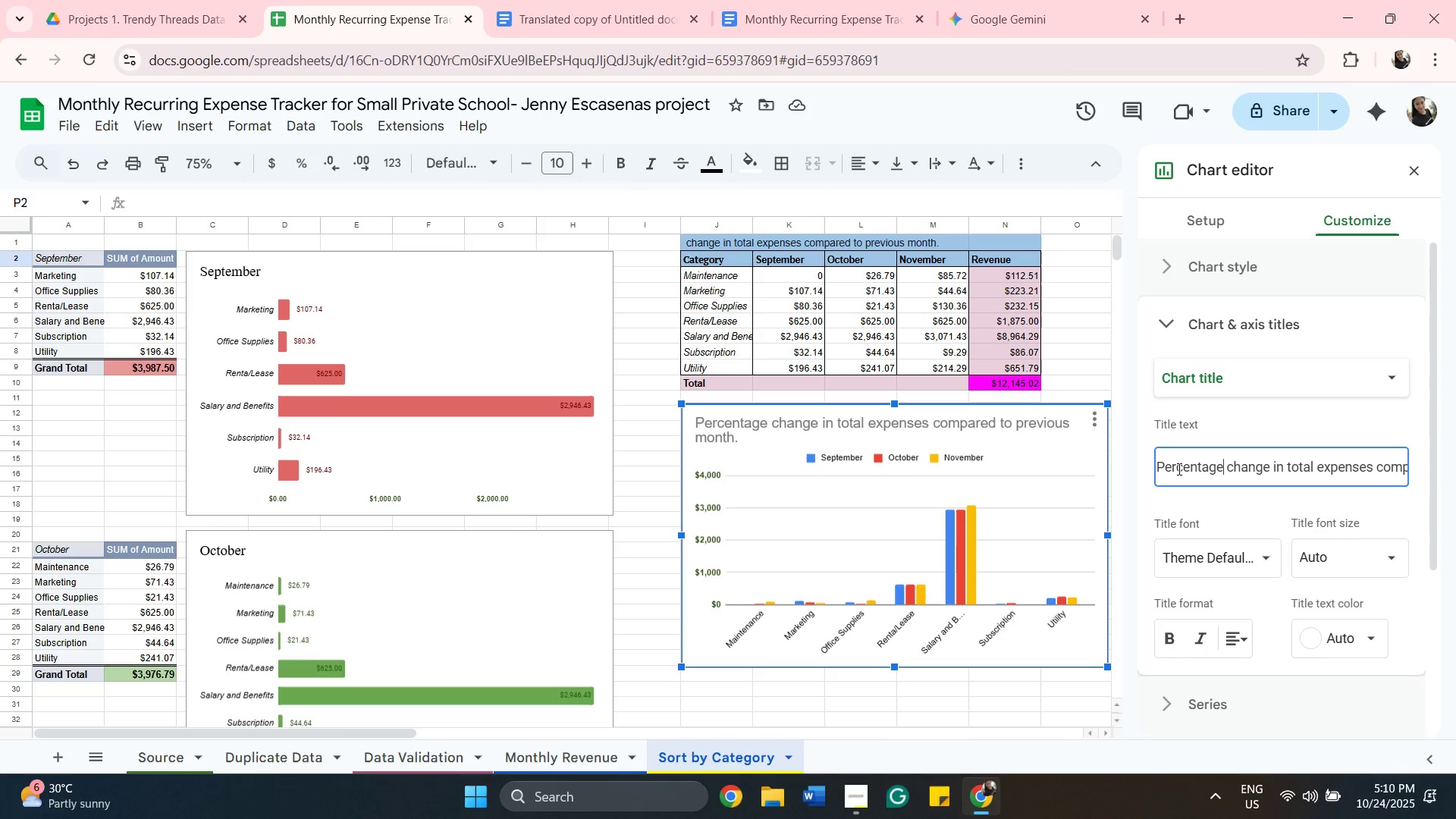 
key(ArrowRight)
 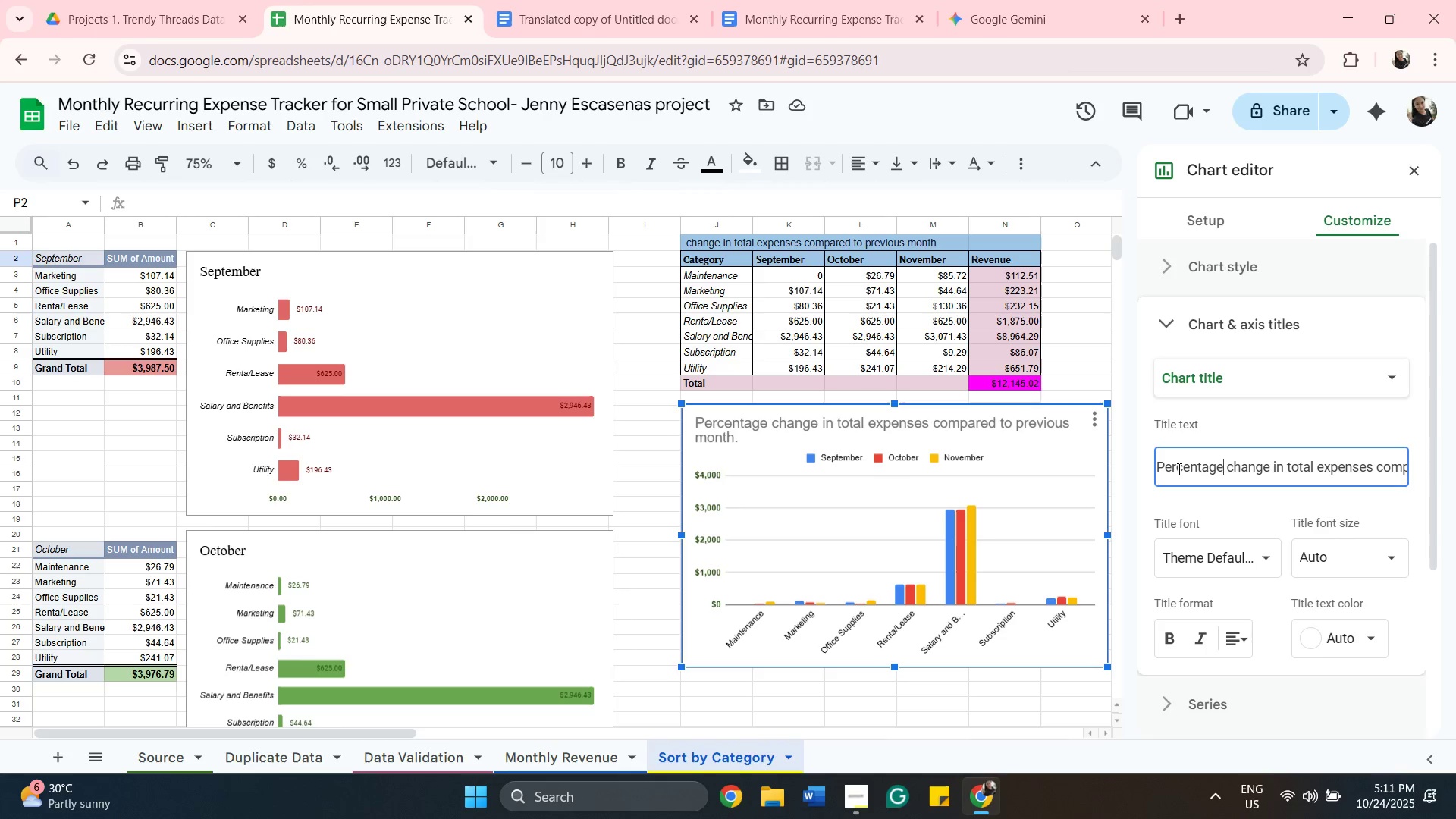 
key(ArrowRight)
 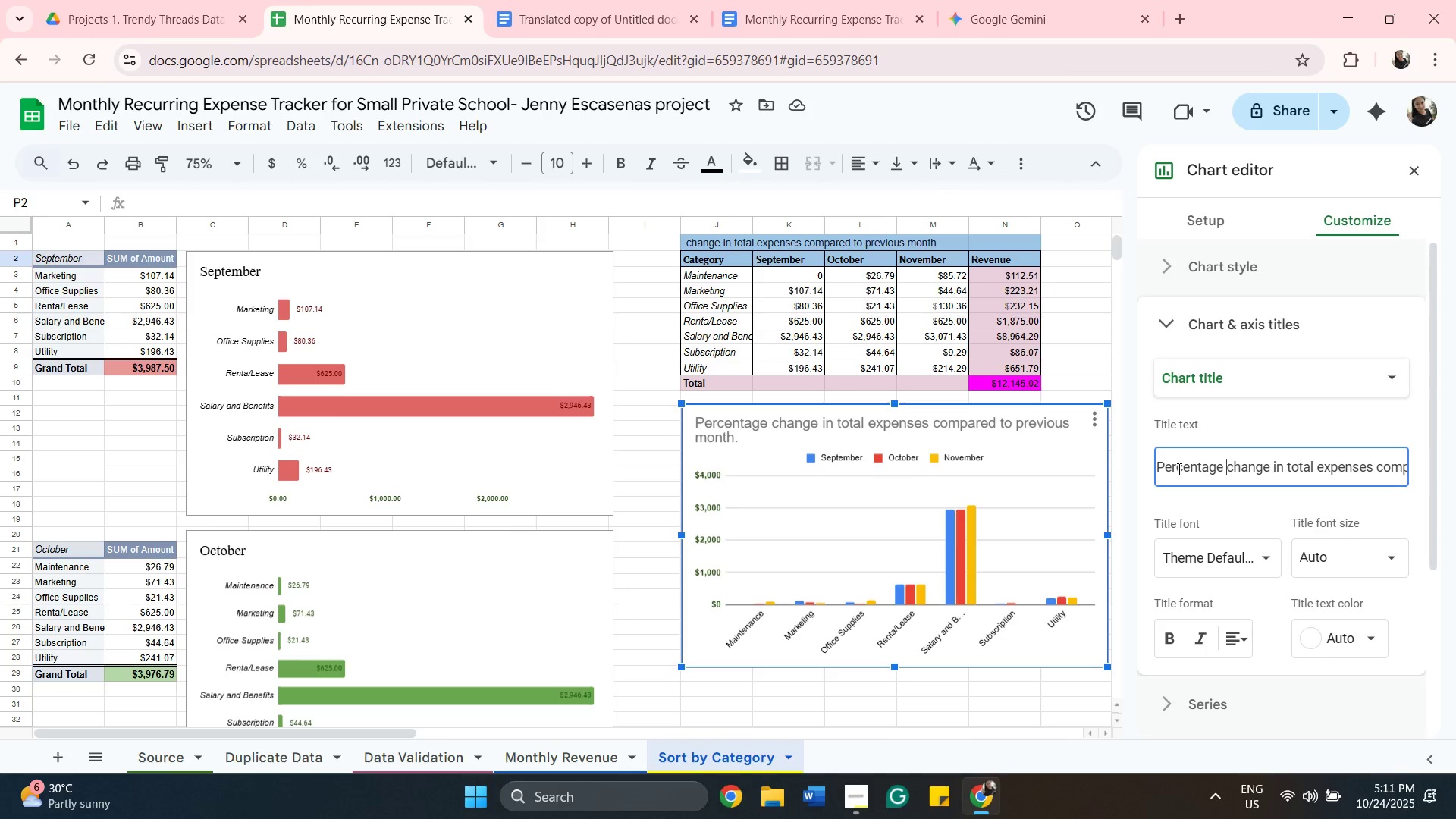 
hold_key(key=Backspace, duration=1.37)
 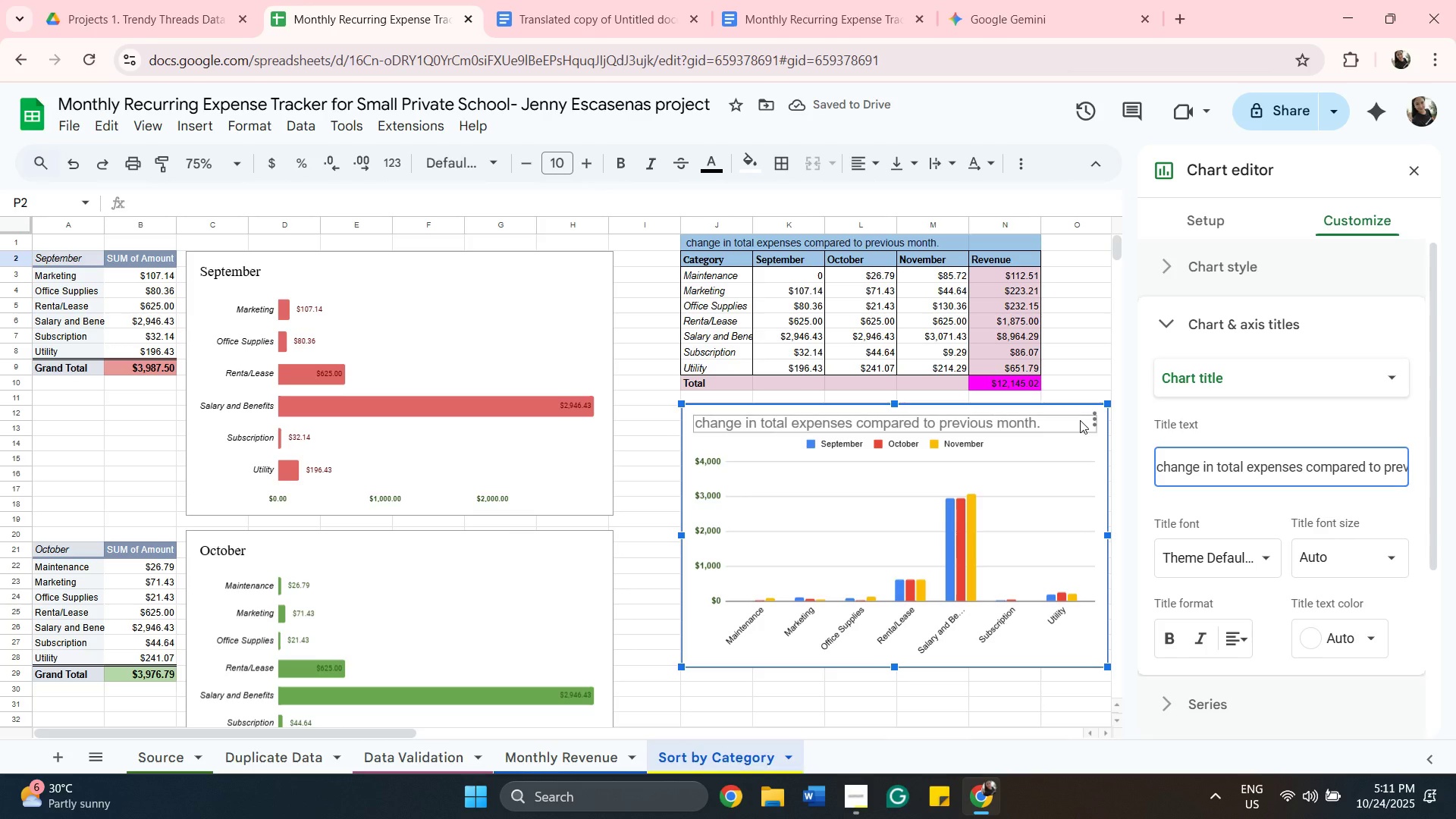 
wait(6.93)
 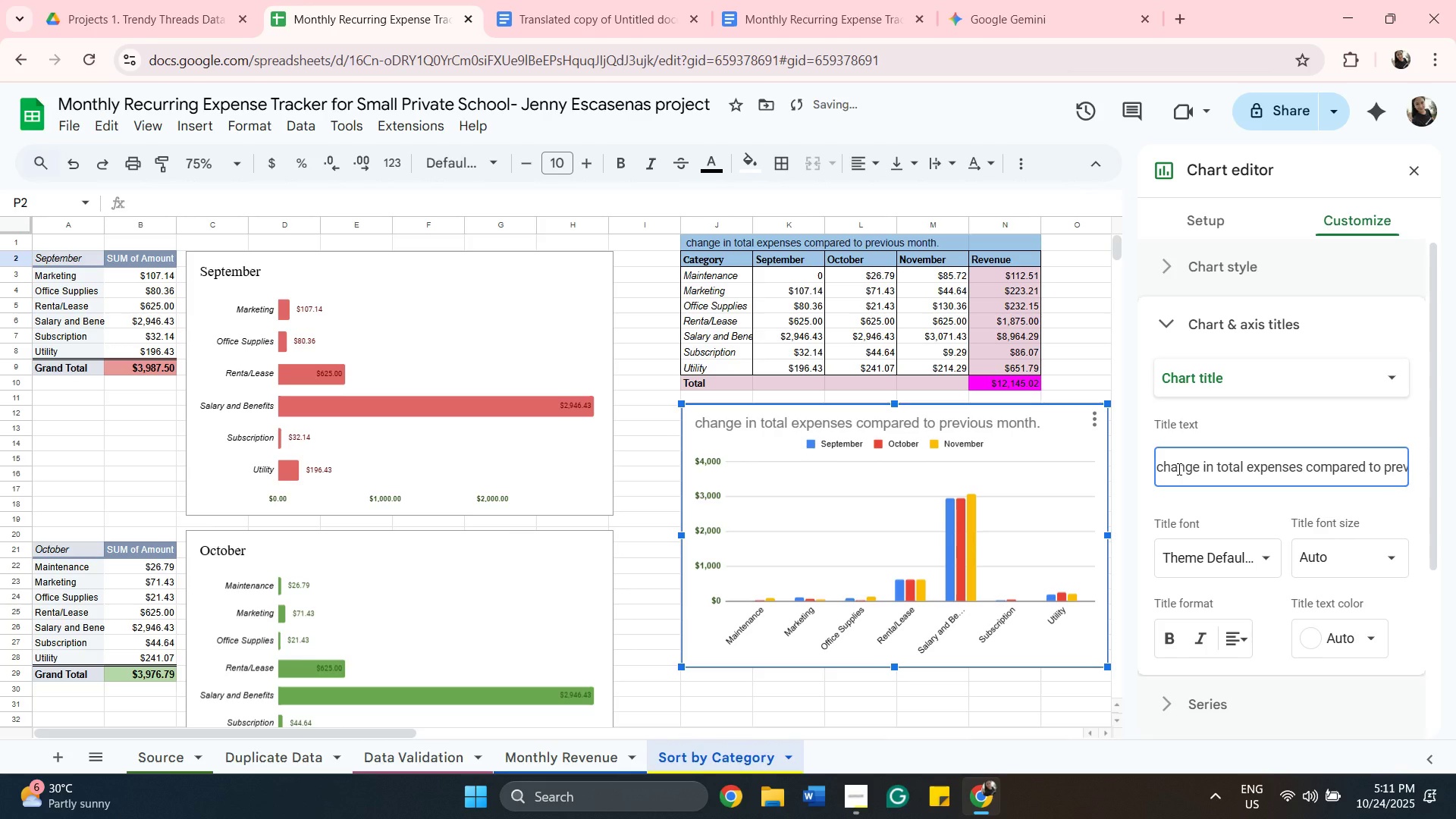 
left_click([1217, 565])
 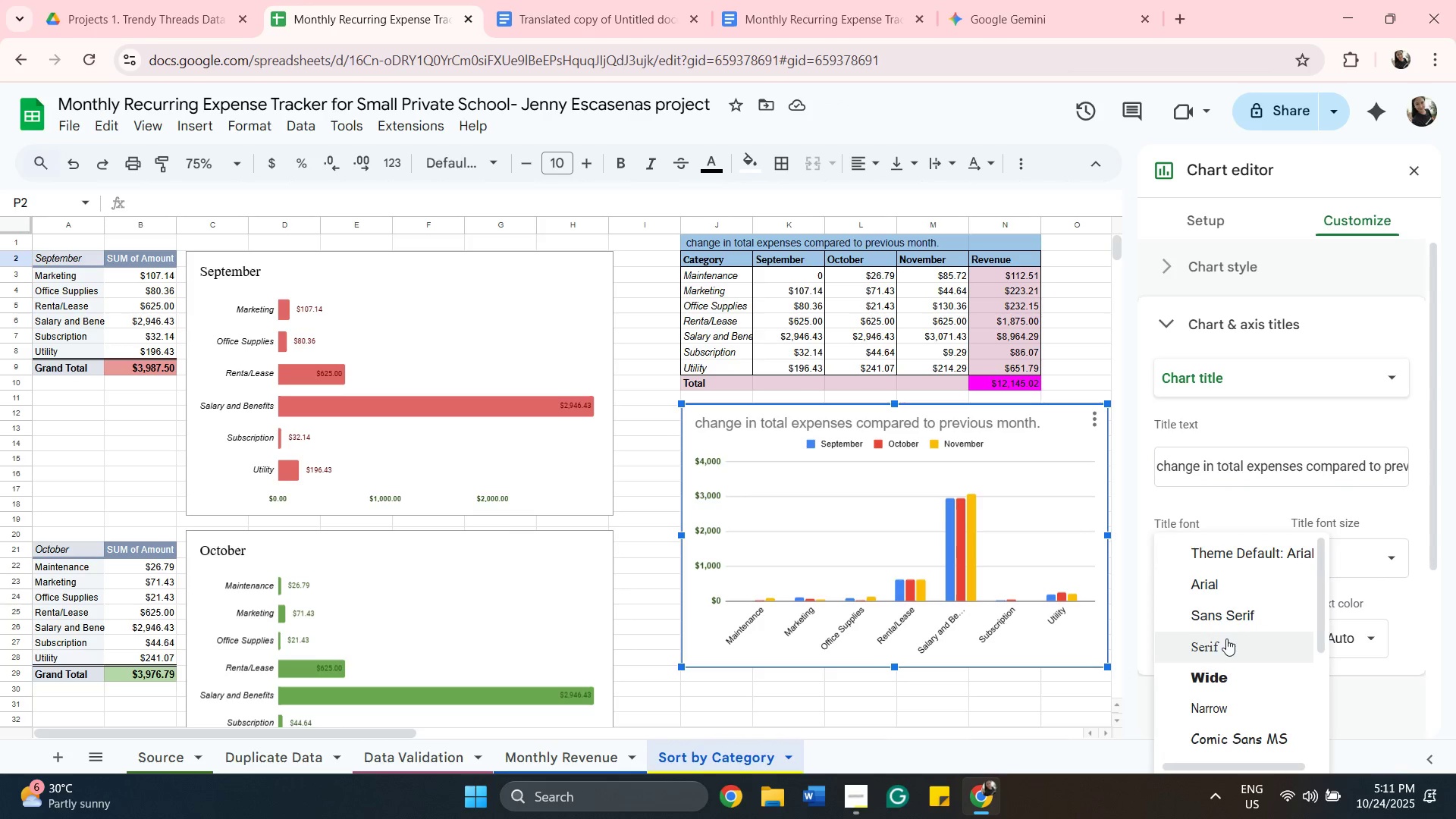 
left_click([1219, 645])
 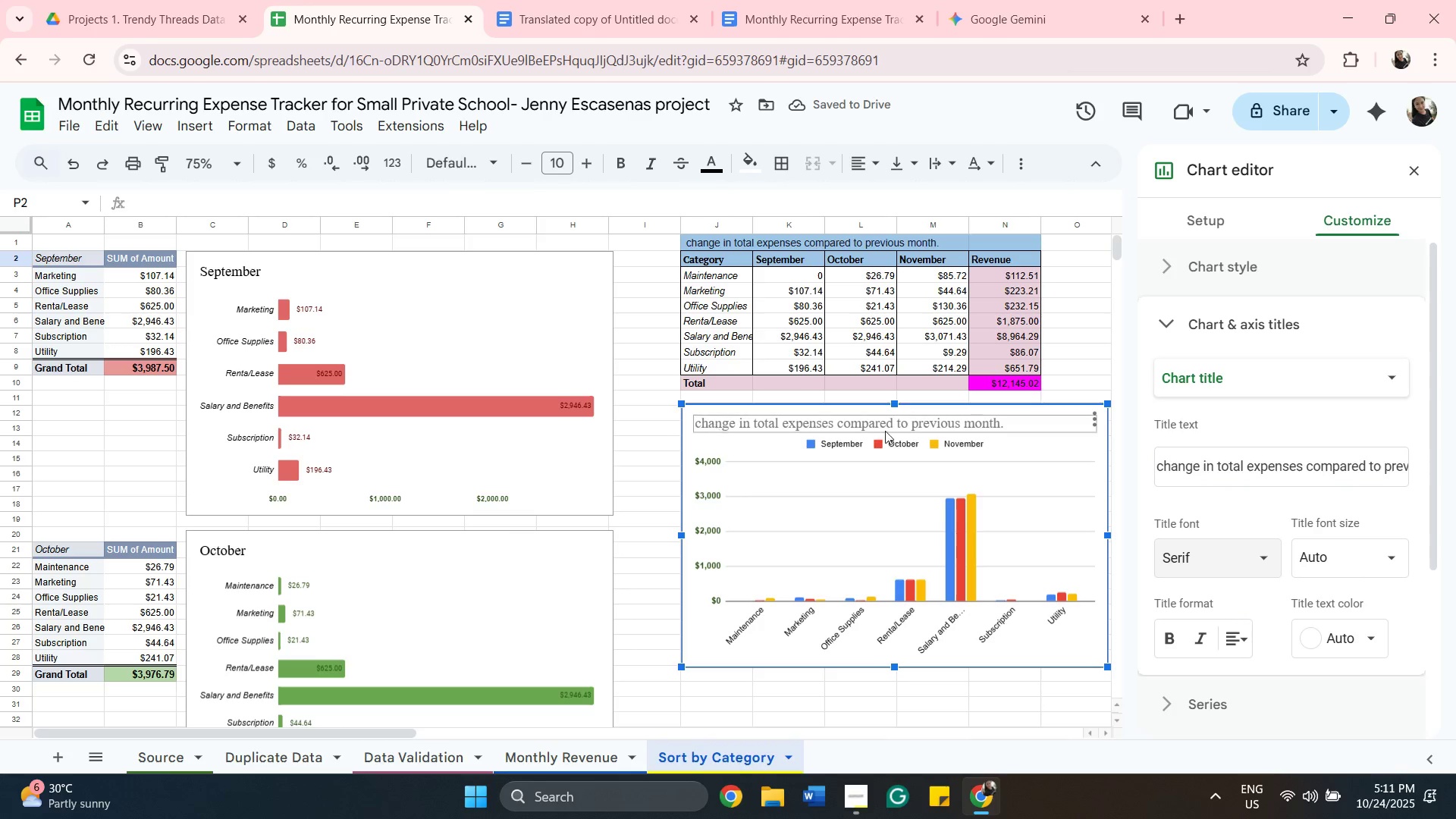 
left_click([1175, 471])
 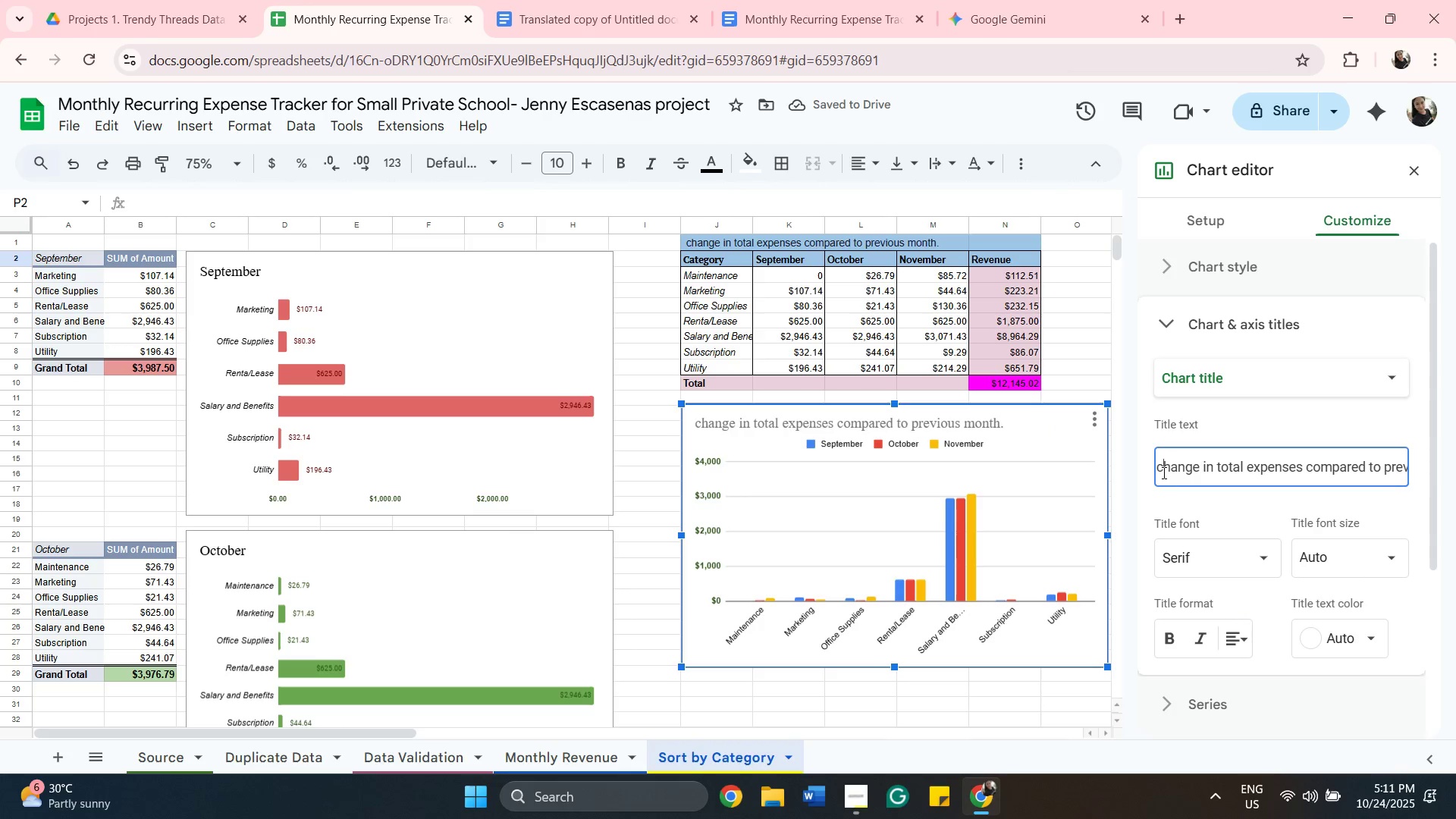 
left_click([1163, 472])
 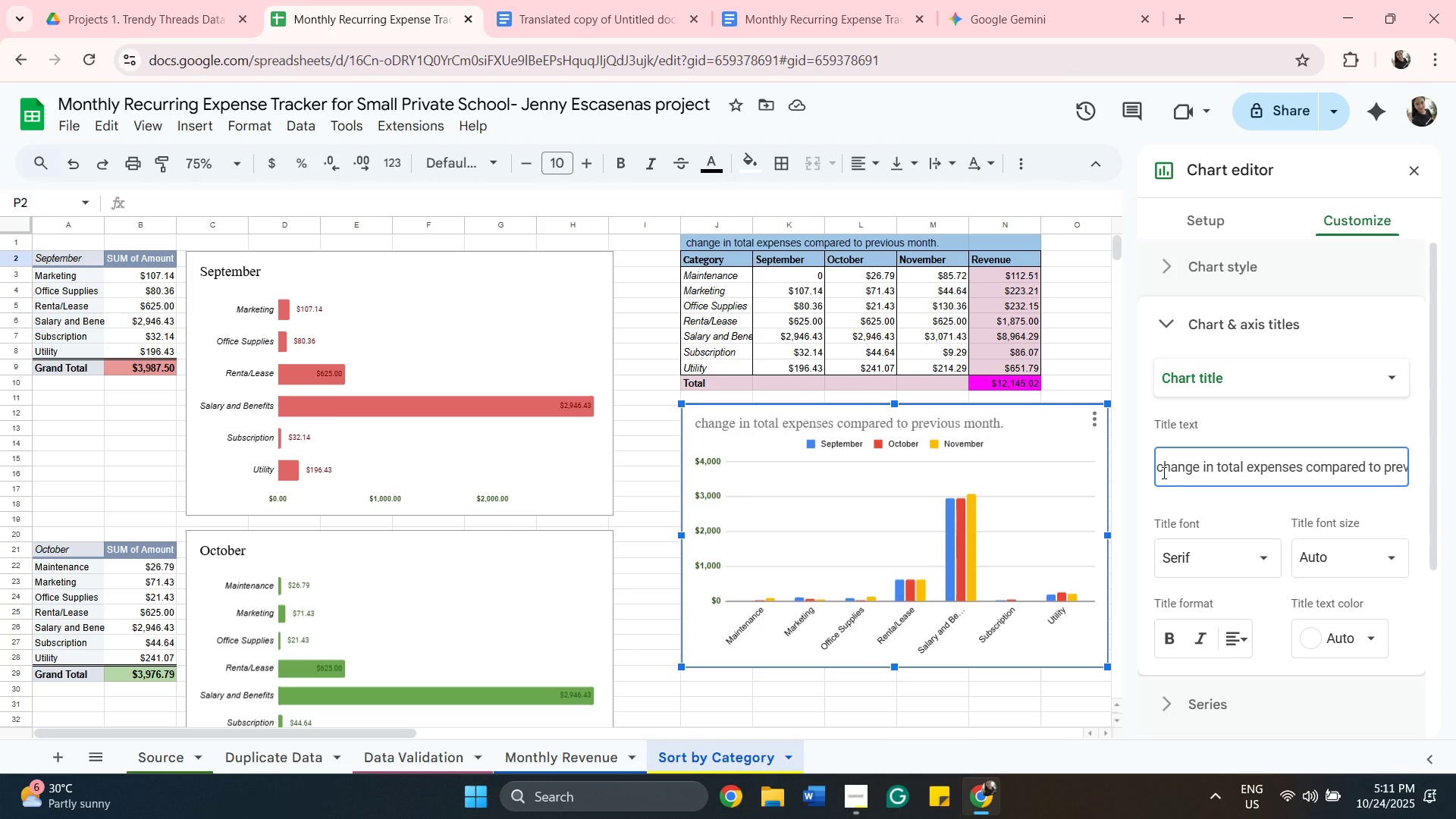 
key(Backspace)
 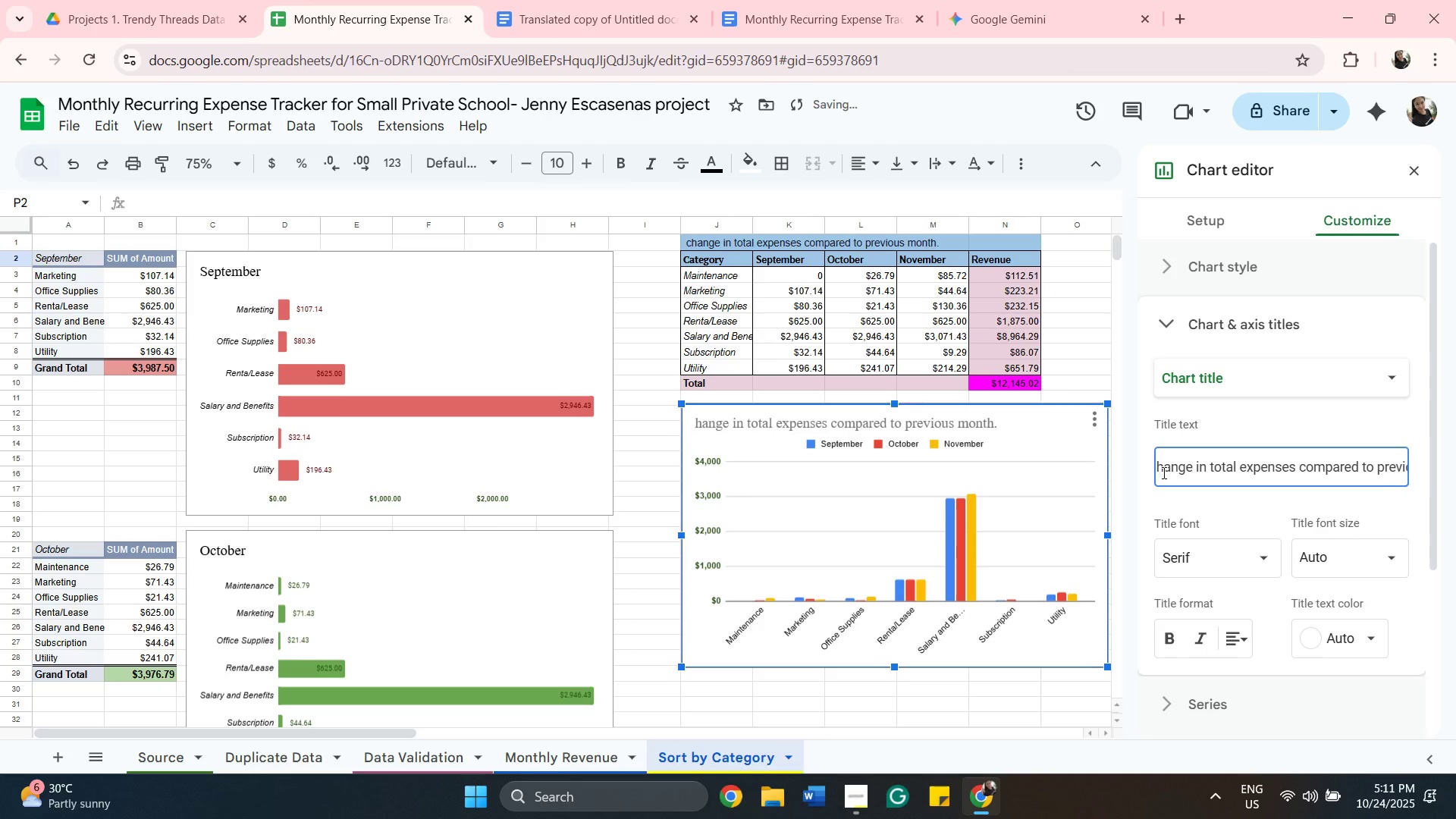 
key(Shift+ShiftLeft)
 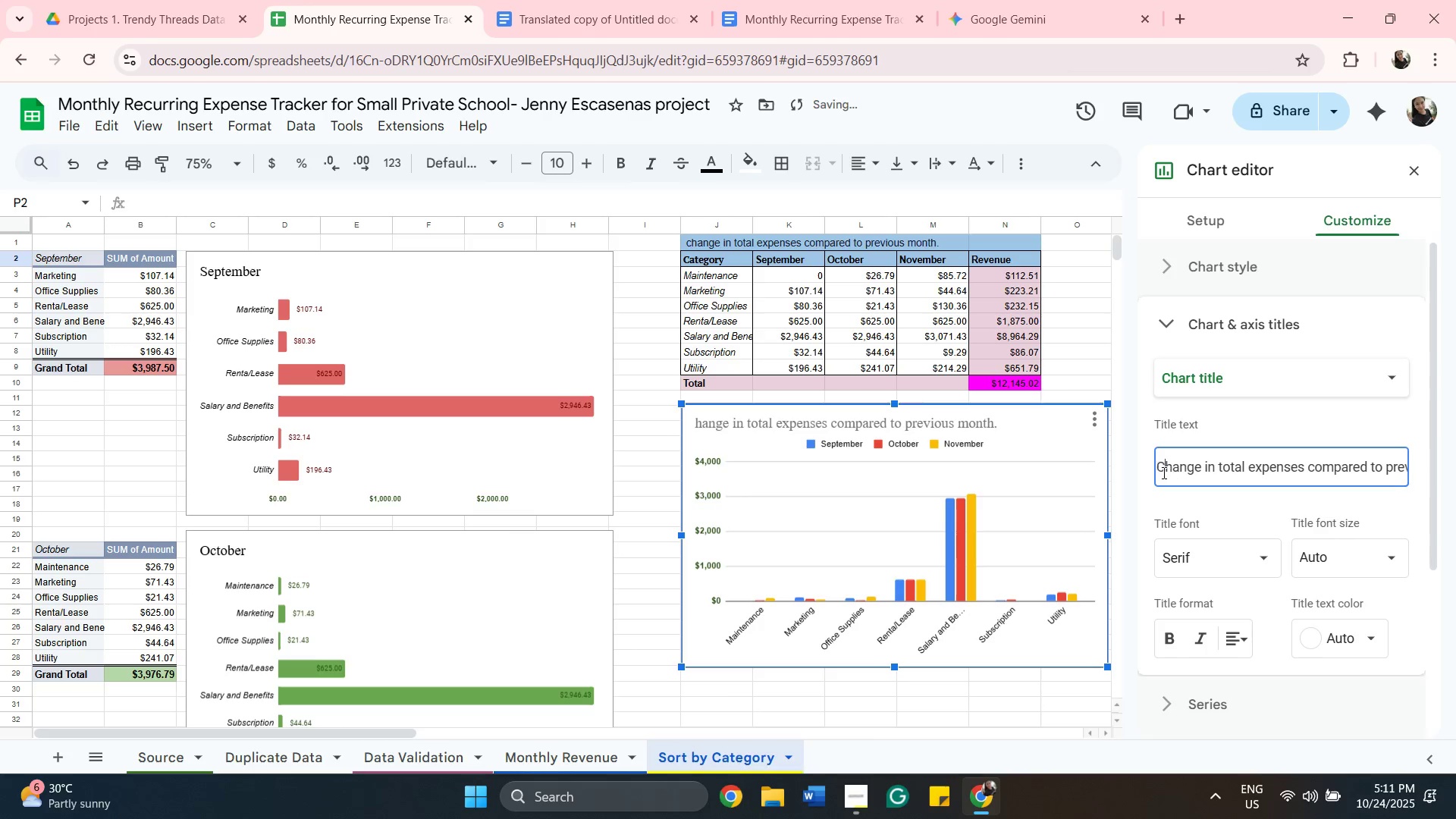 
key(Shift+C)
 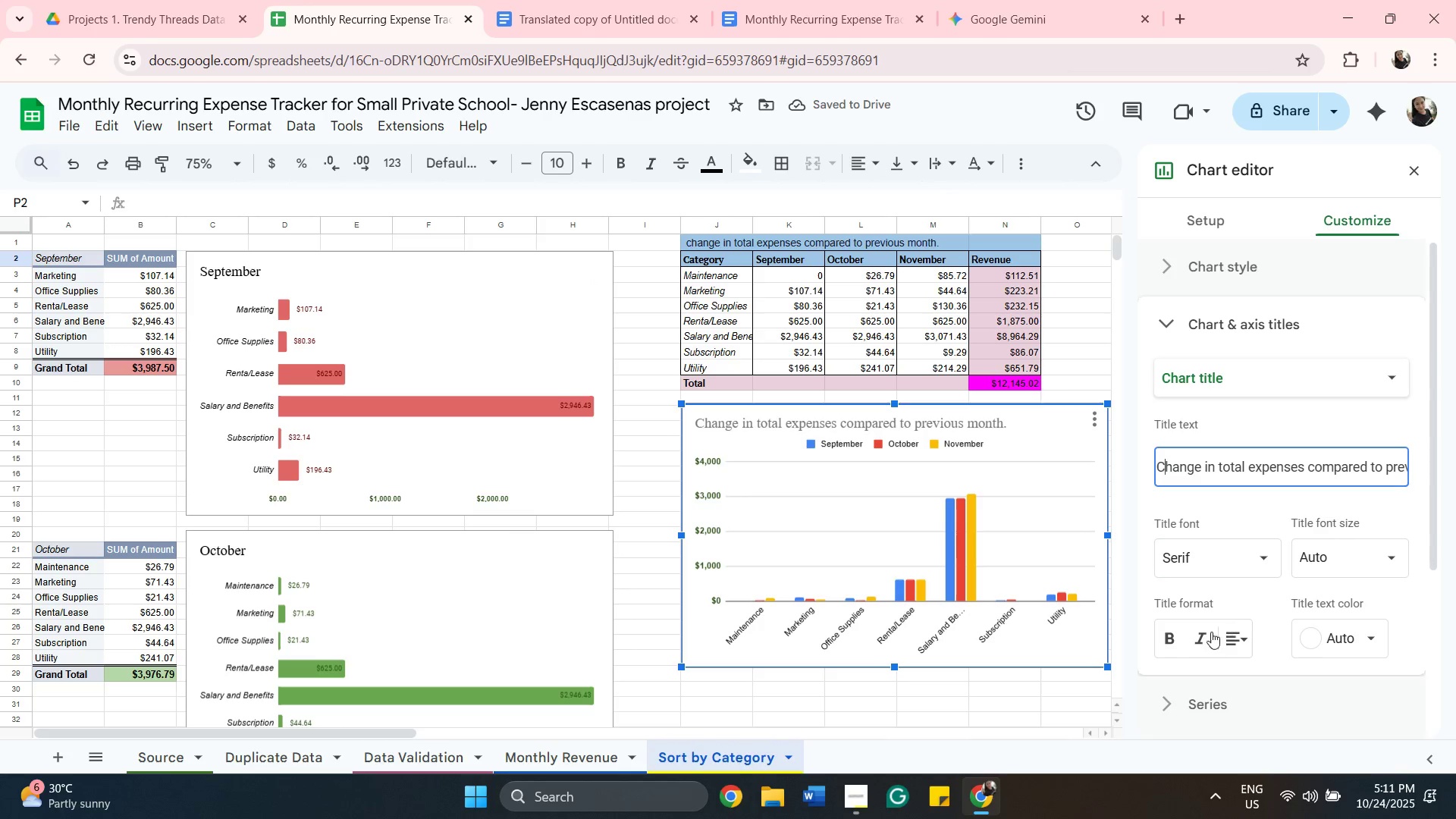 
left_click([1313, 635])
 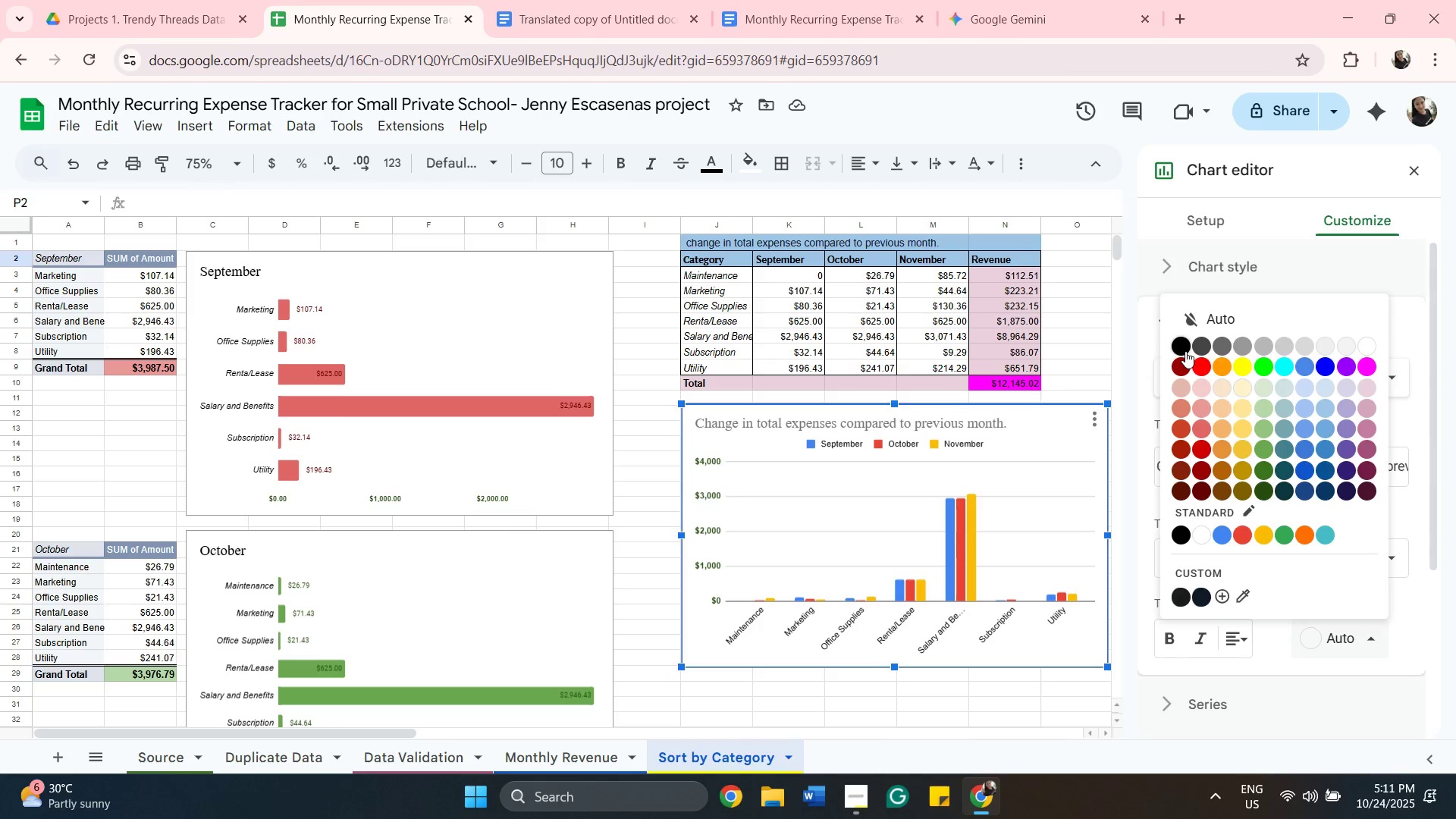 
left_click([1185, 351])
 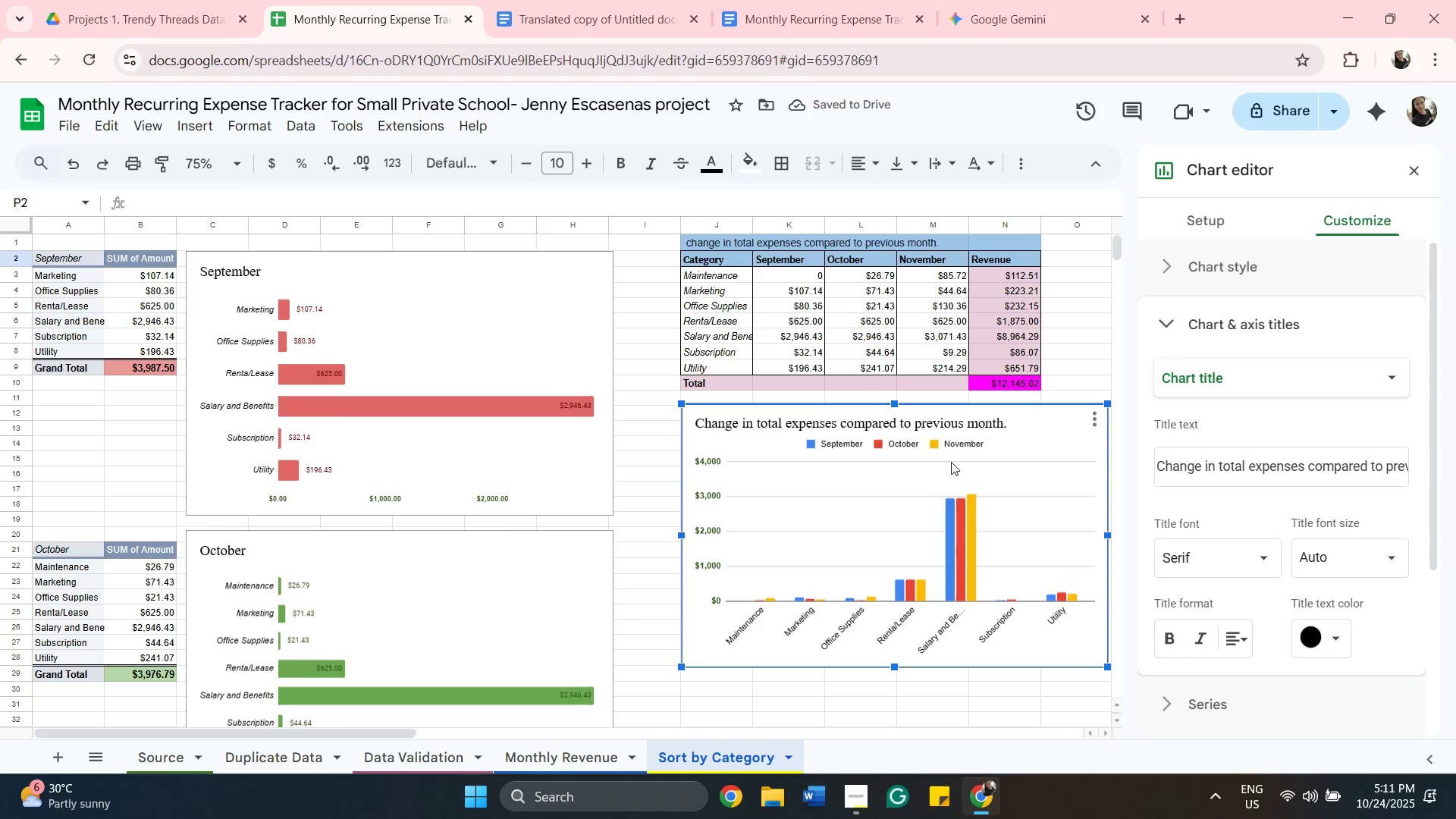 
wait(5.56)
 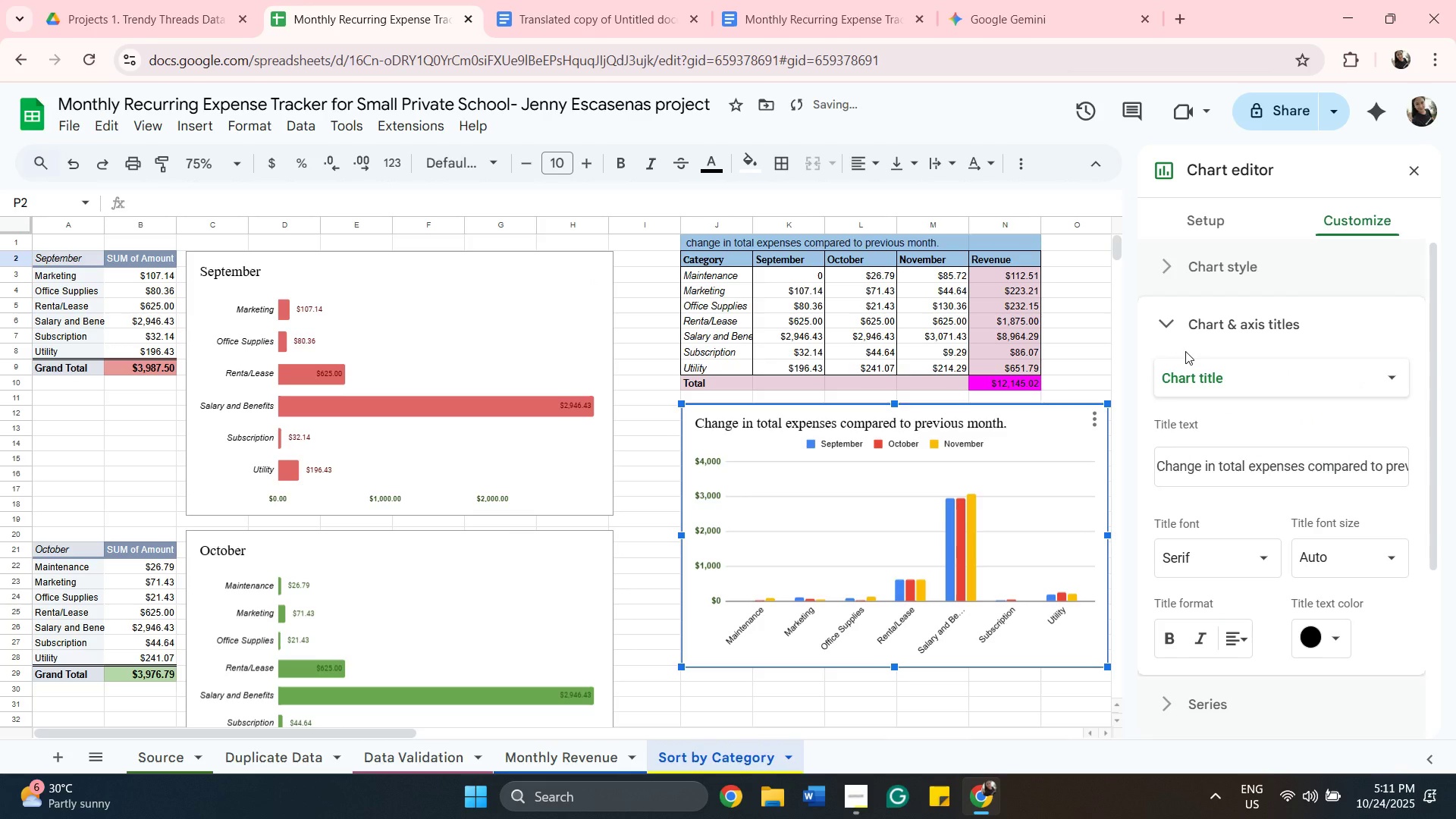 
left_click([909, 447])
 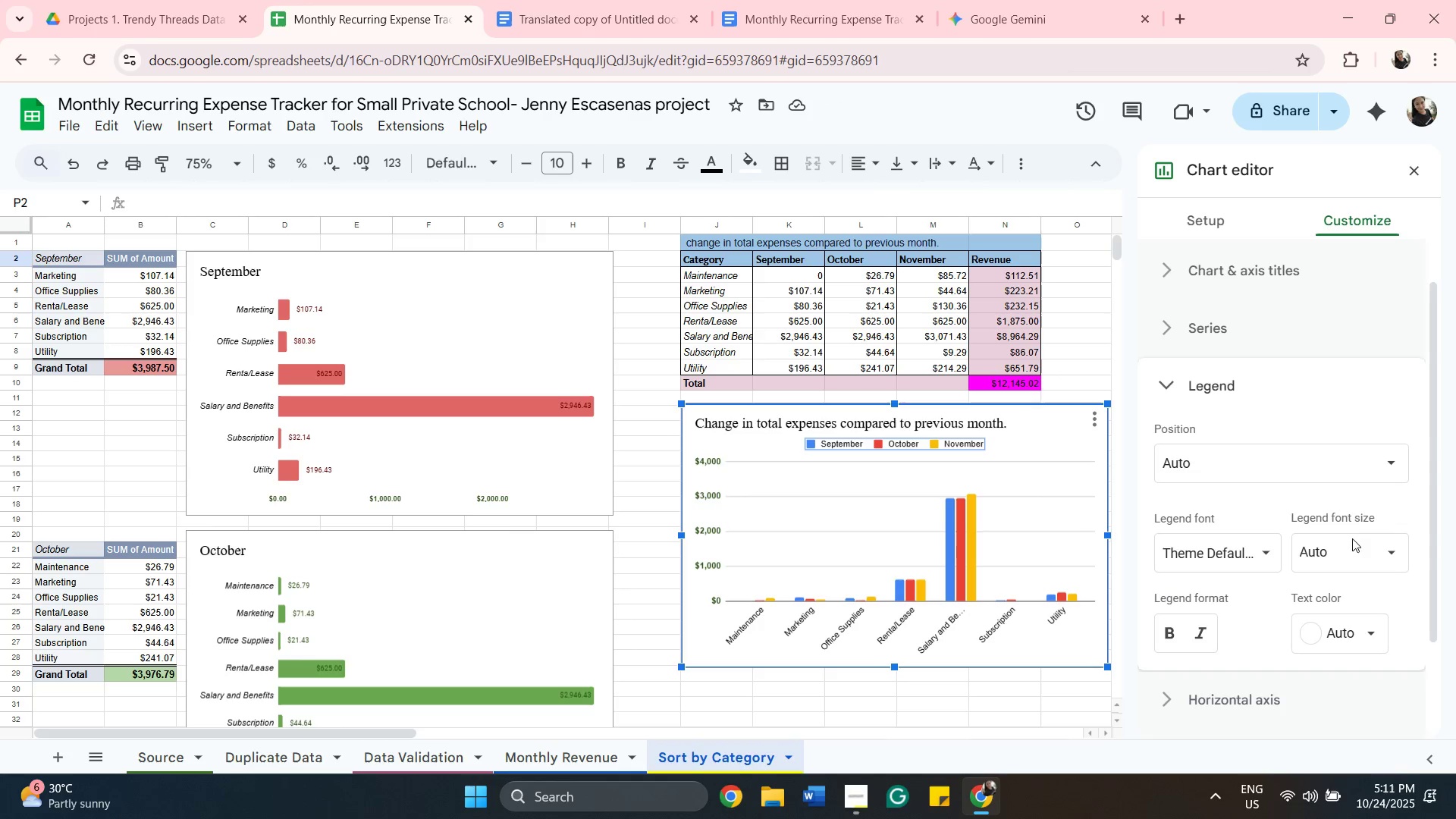 
left_click([1362, 554])
 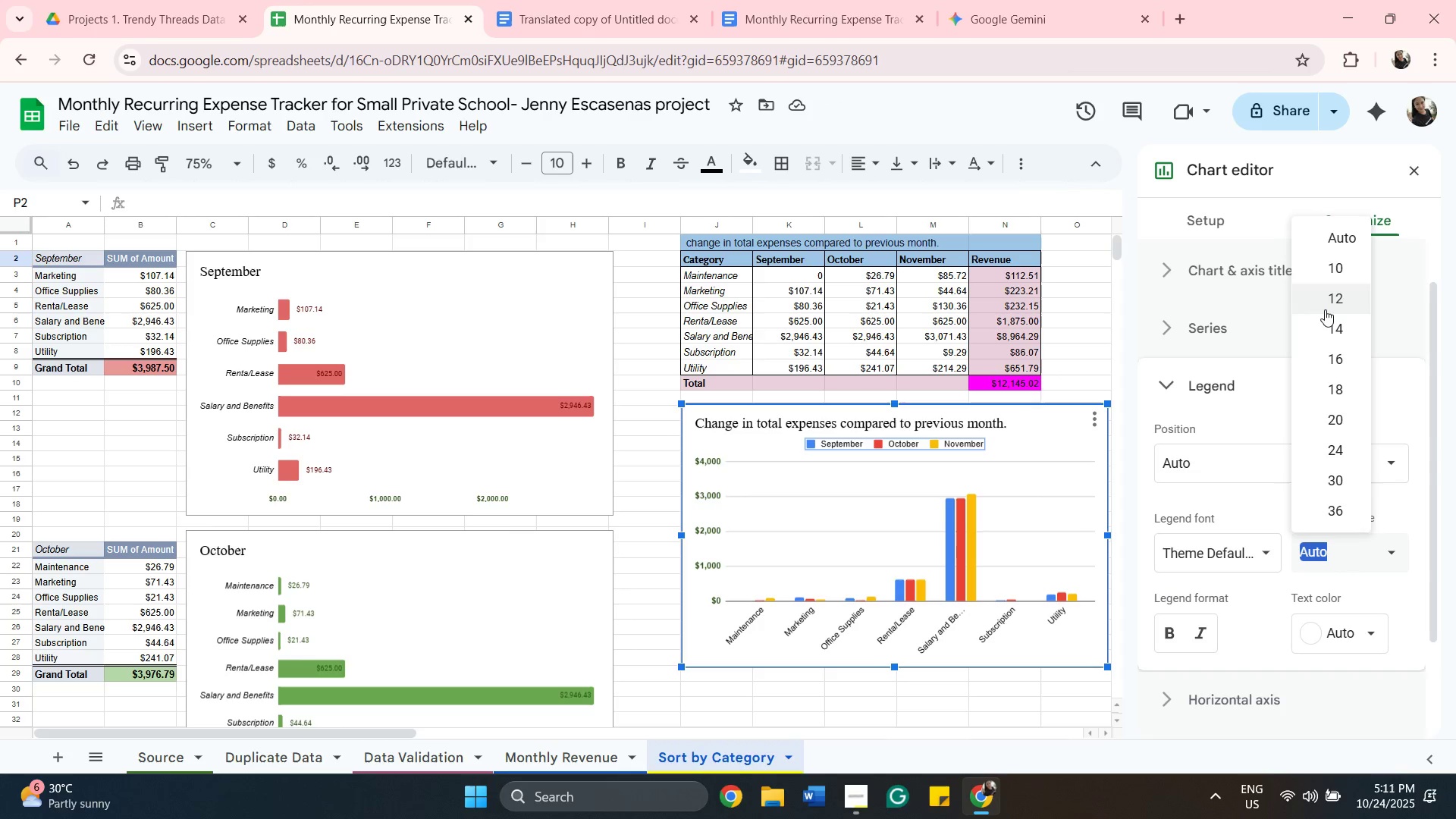 
left_click([1325, 309])
 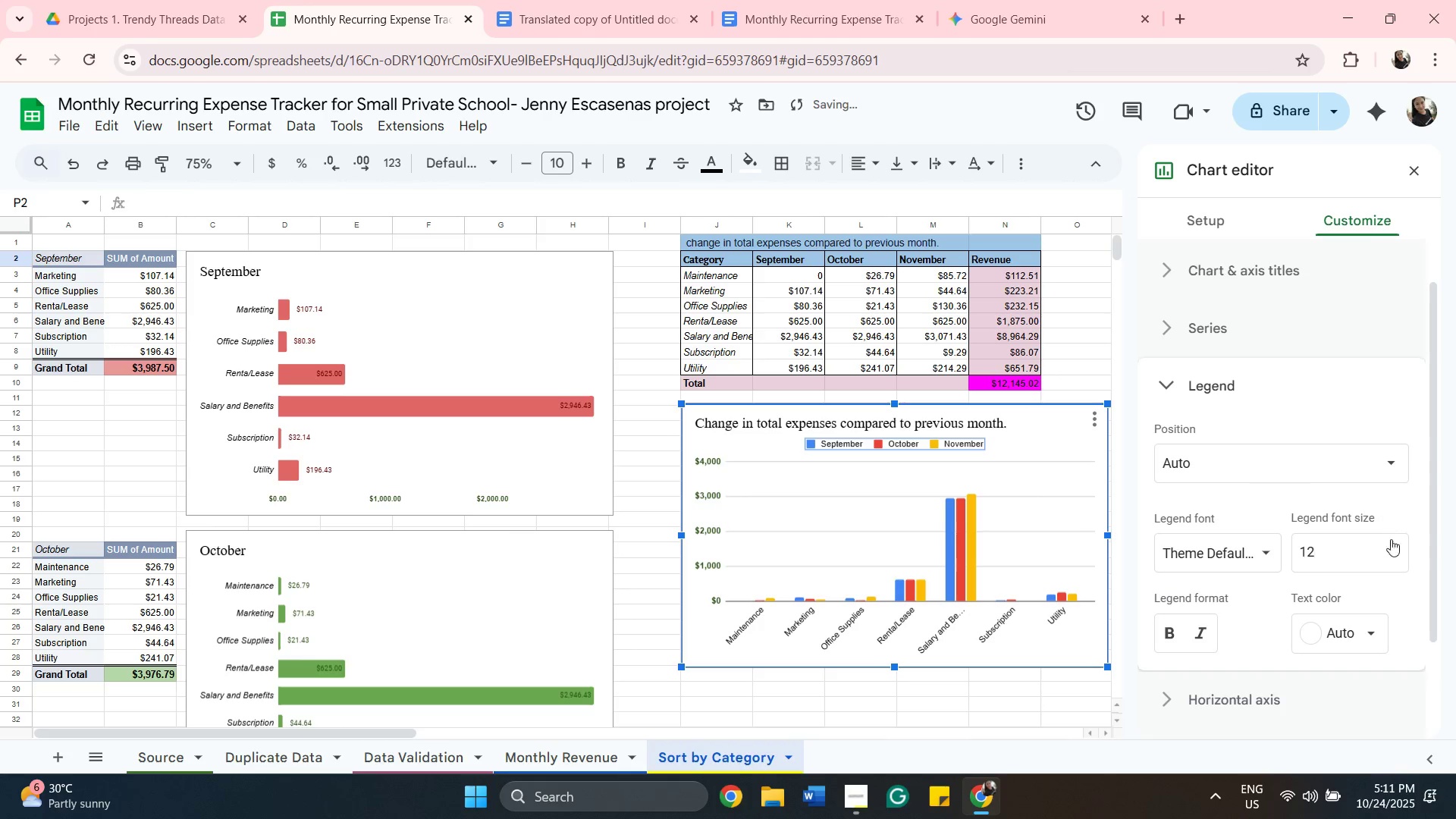 
left_click([1391, 551])
 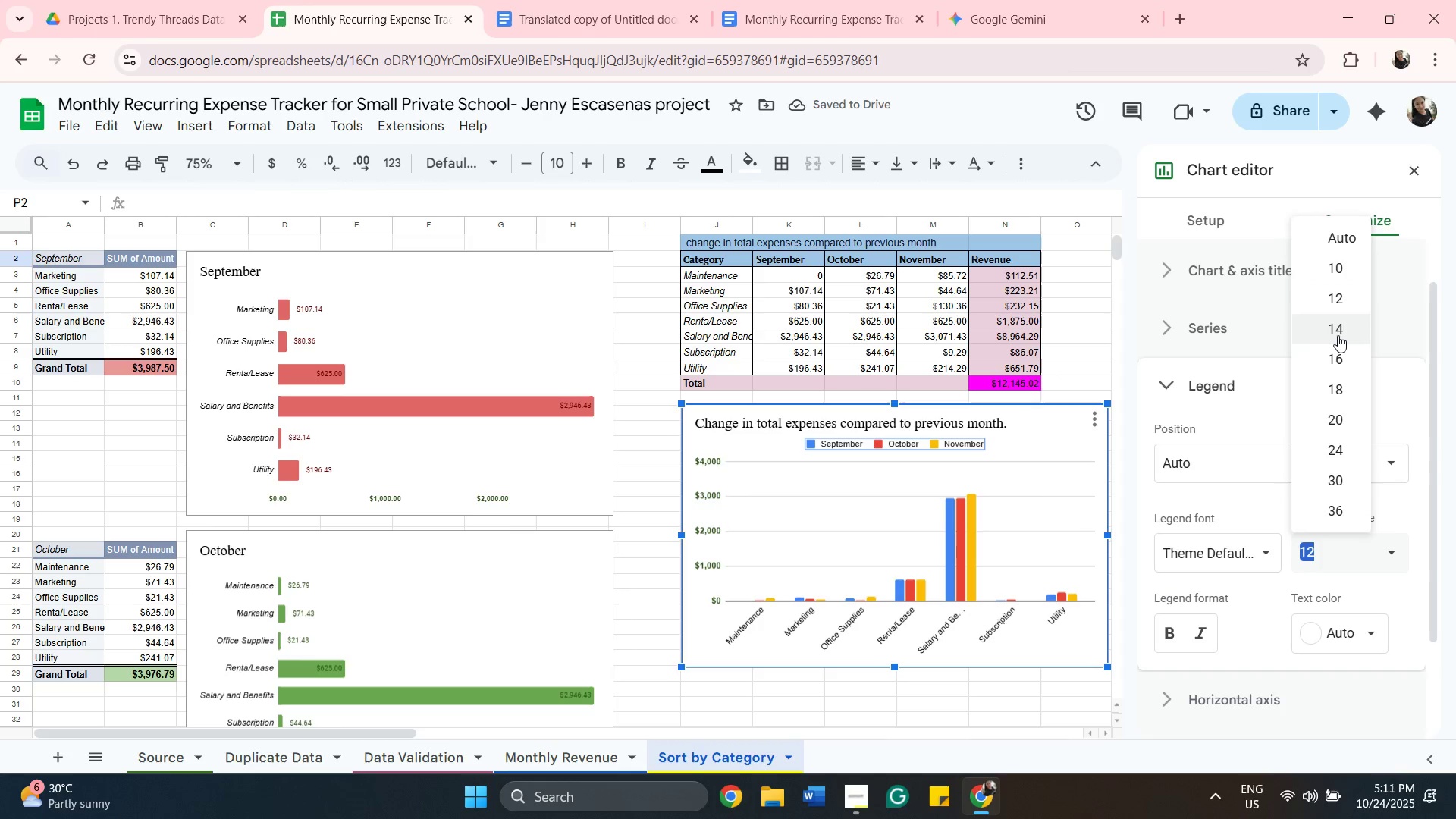 
left_click([1338, 335])
 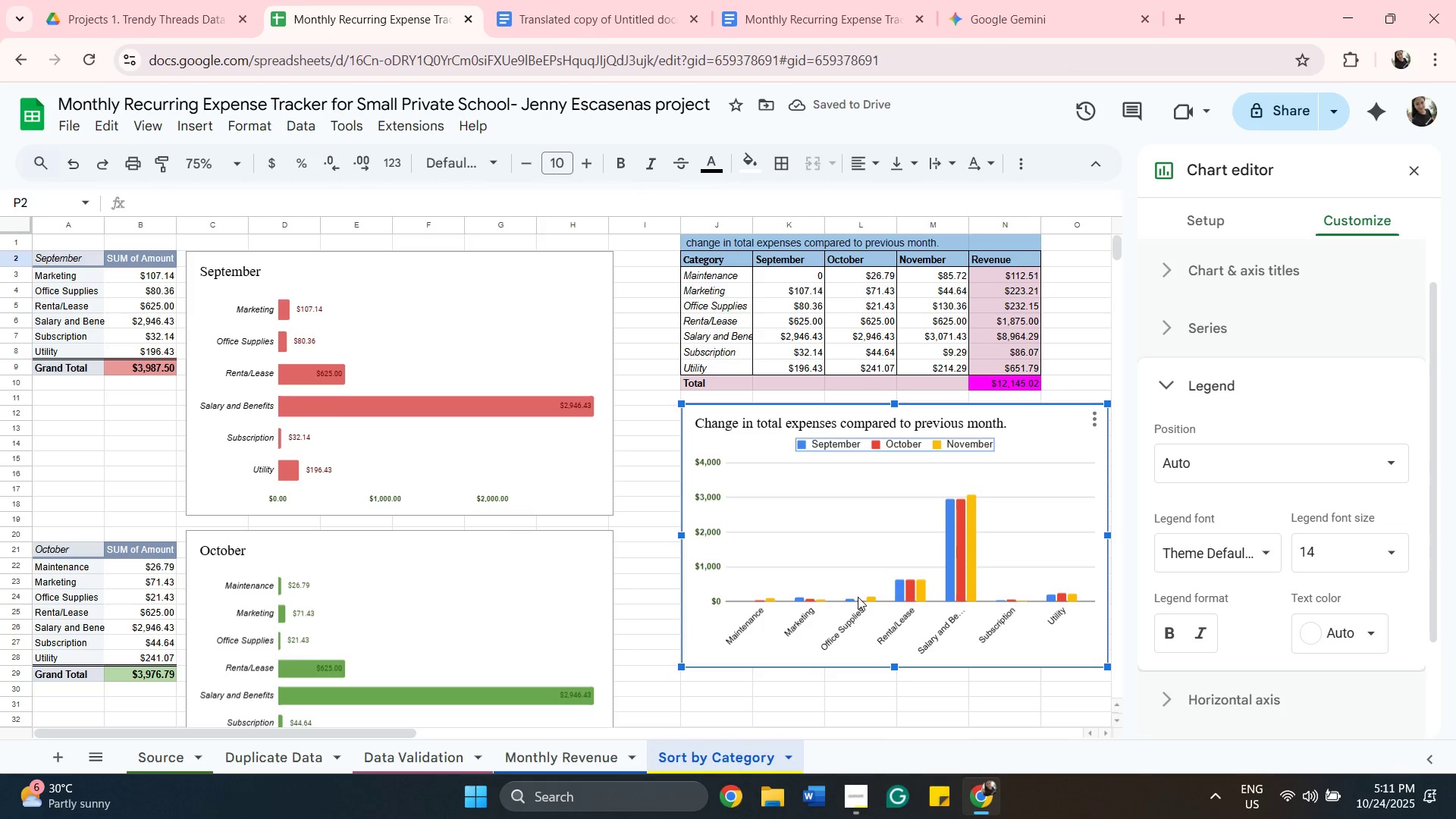 
wait(5.32)
 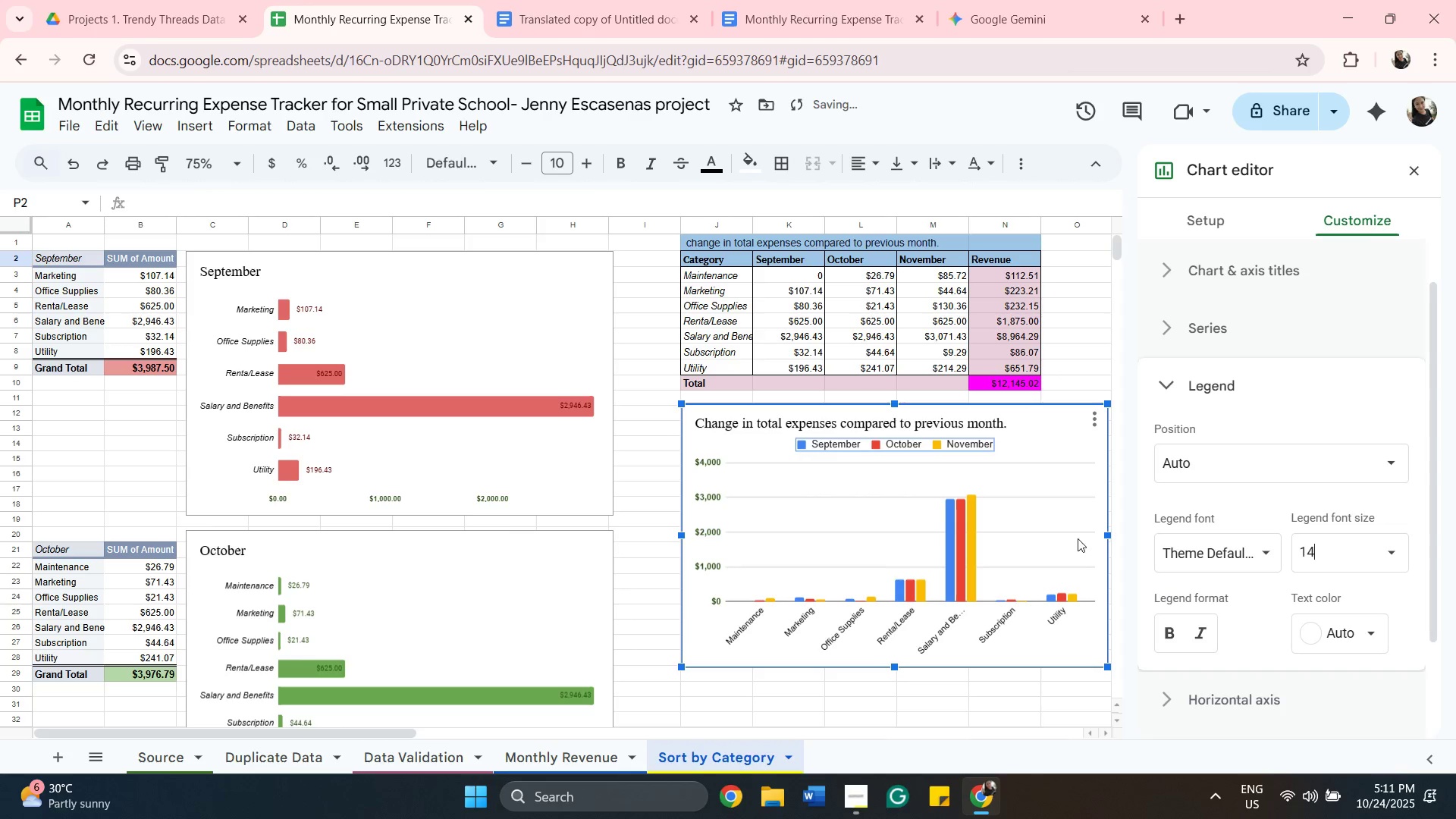 
left_click([756, 639])
 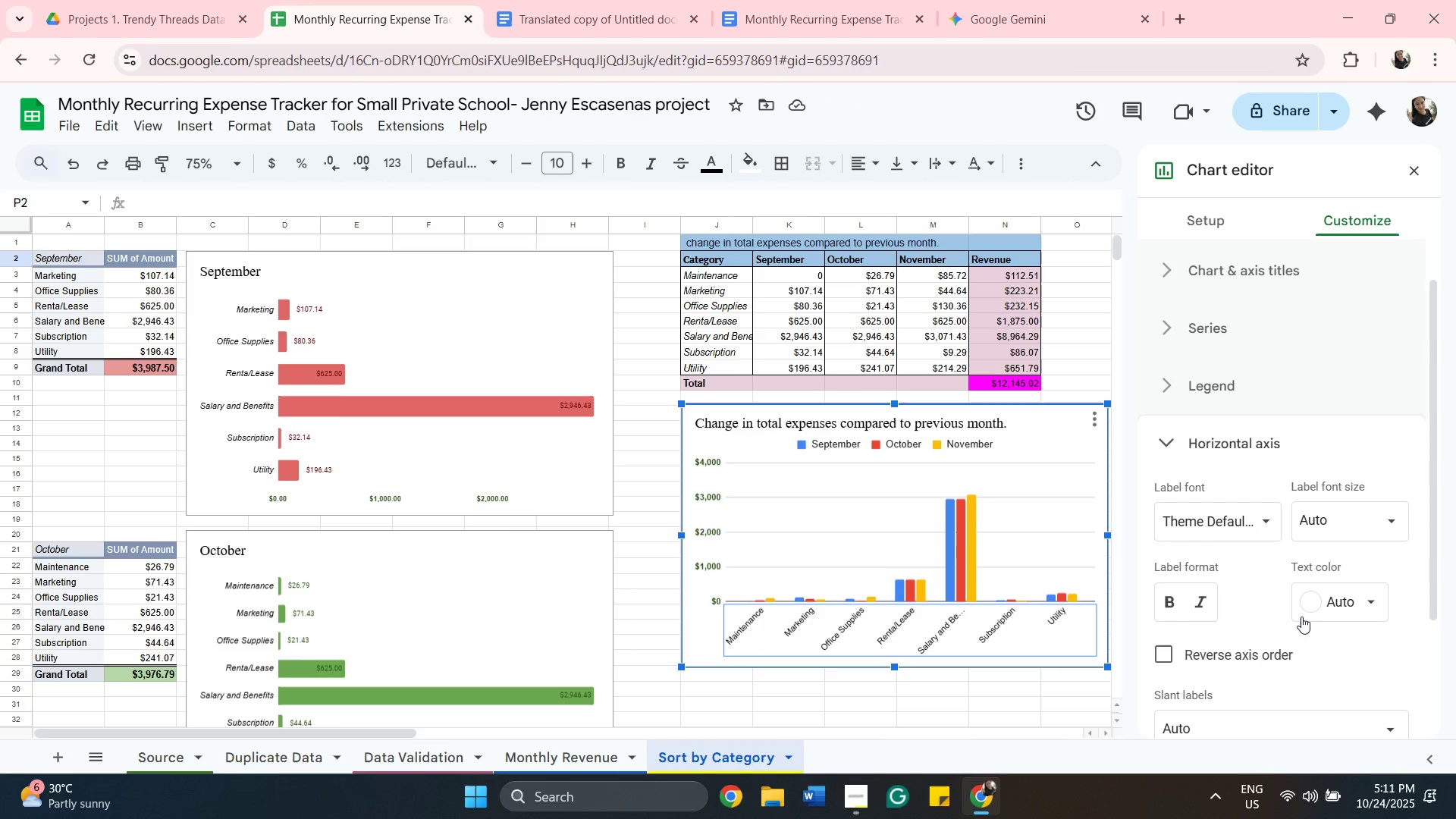 
left_click_drag(start_coordinate=[1332, 607], to_coordinate=[1336, 607])
 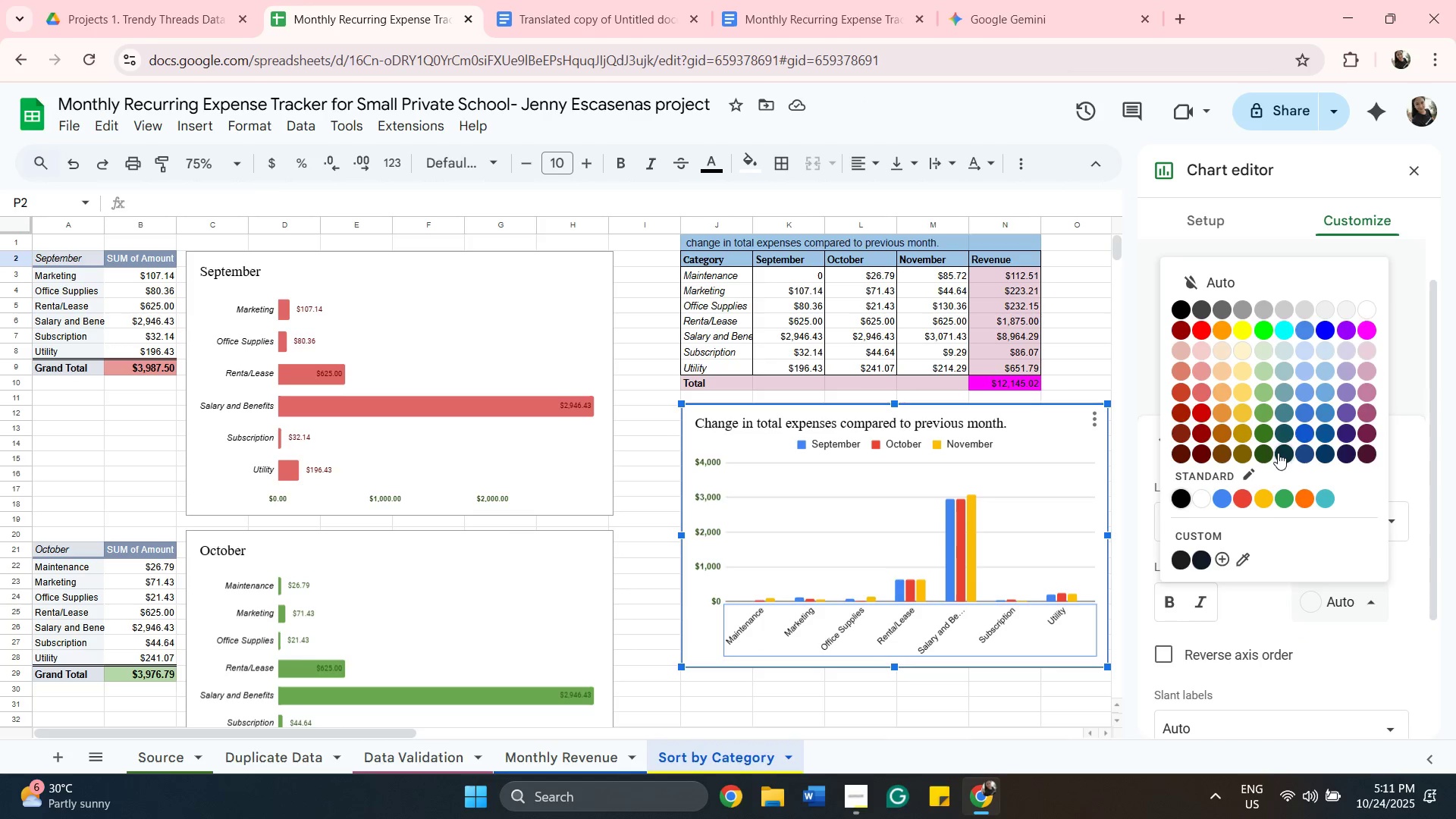 
left_click([1278, 453])
 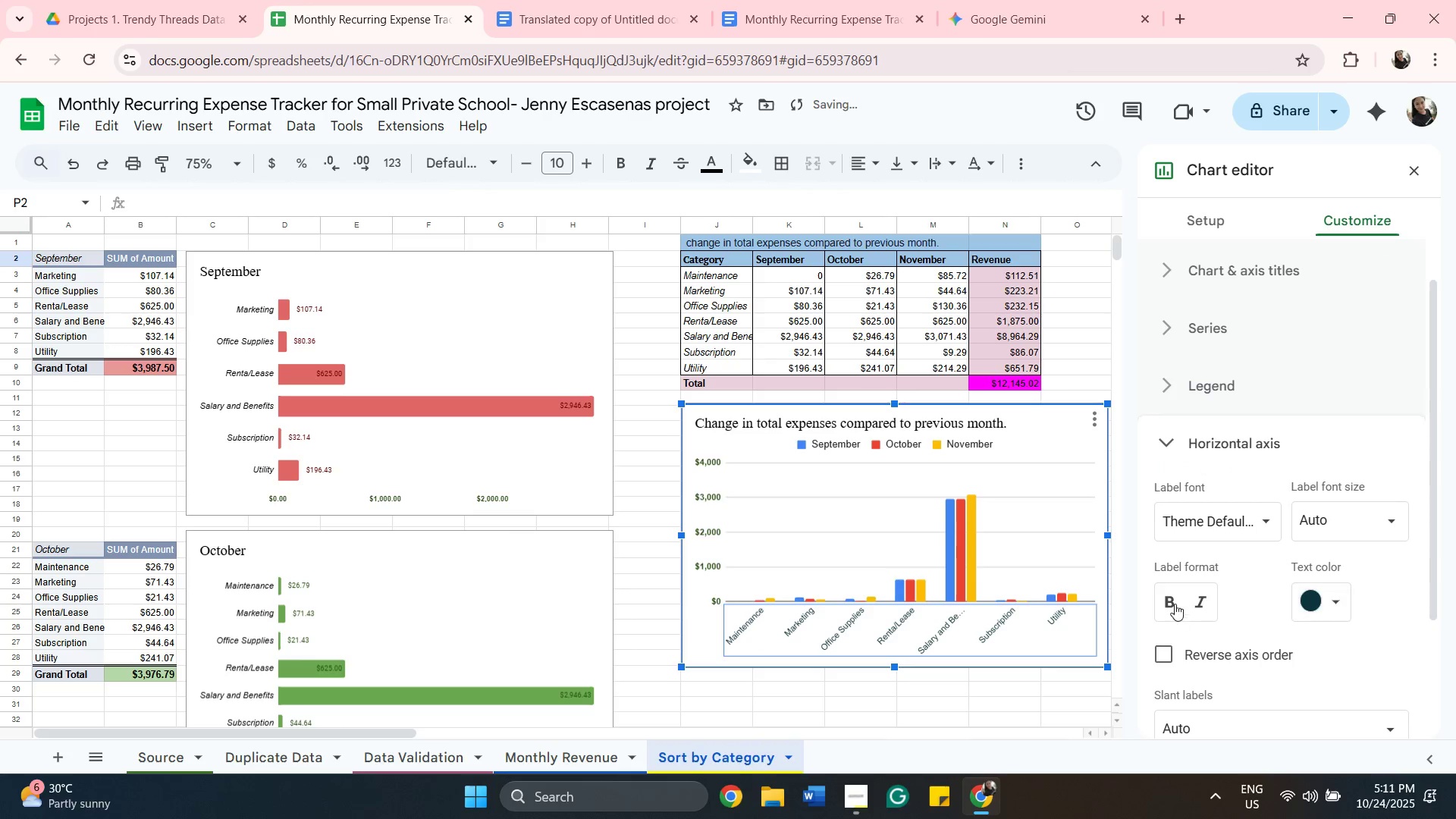 
left_click([1172, 601])
 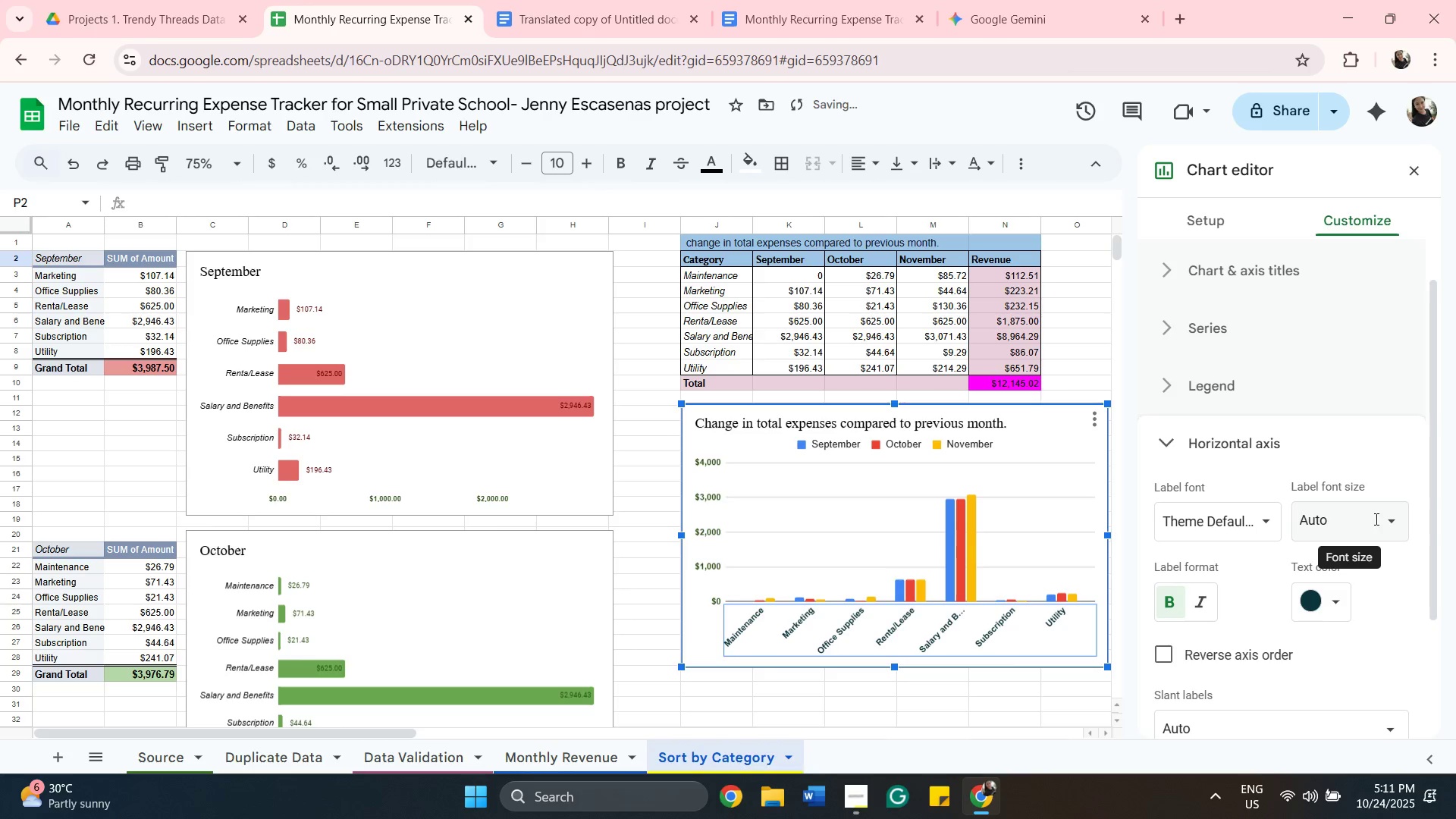 
left_click([1392, 515])
 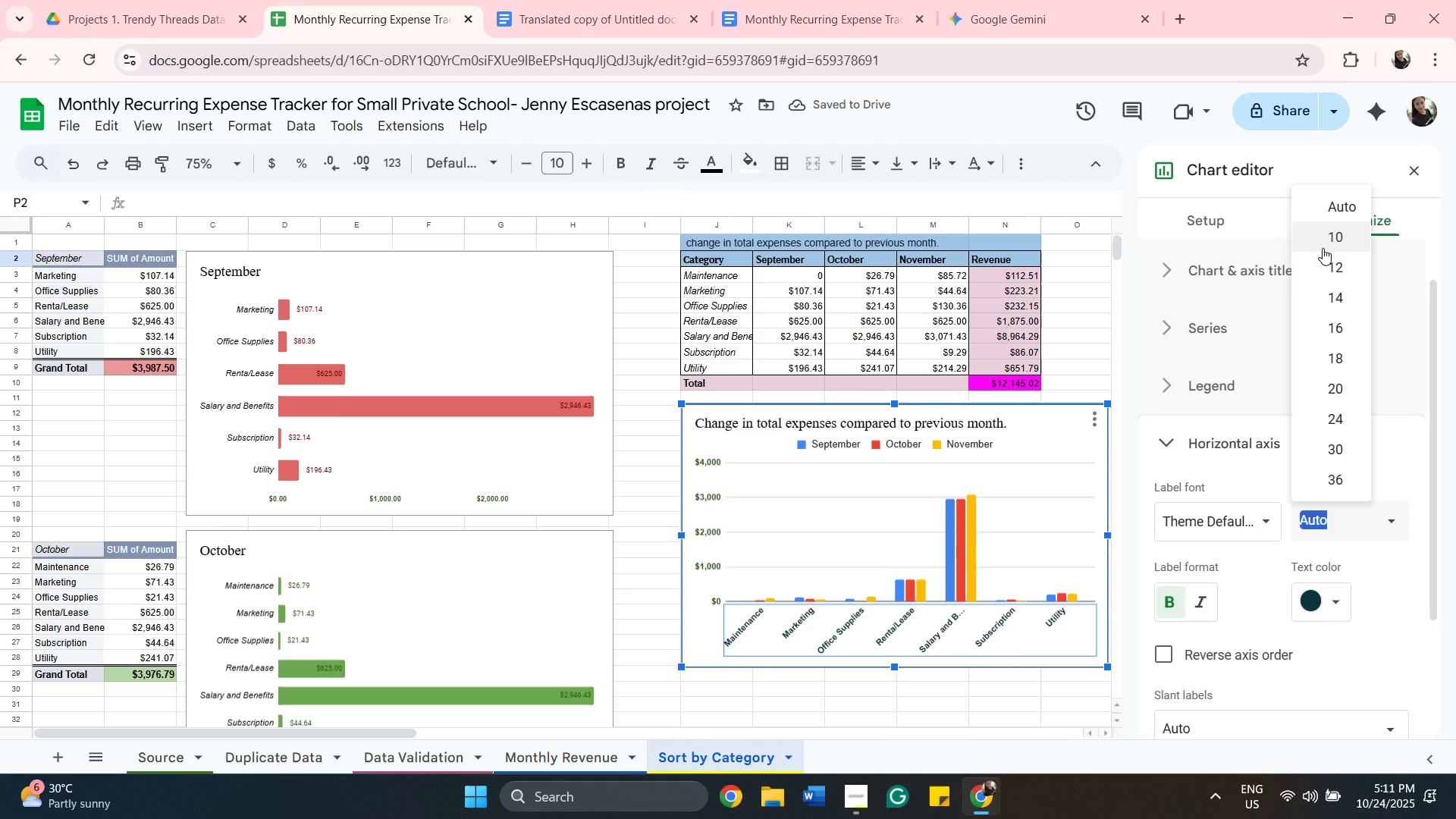 
left_click([1323, 248])
 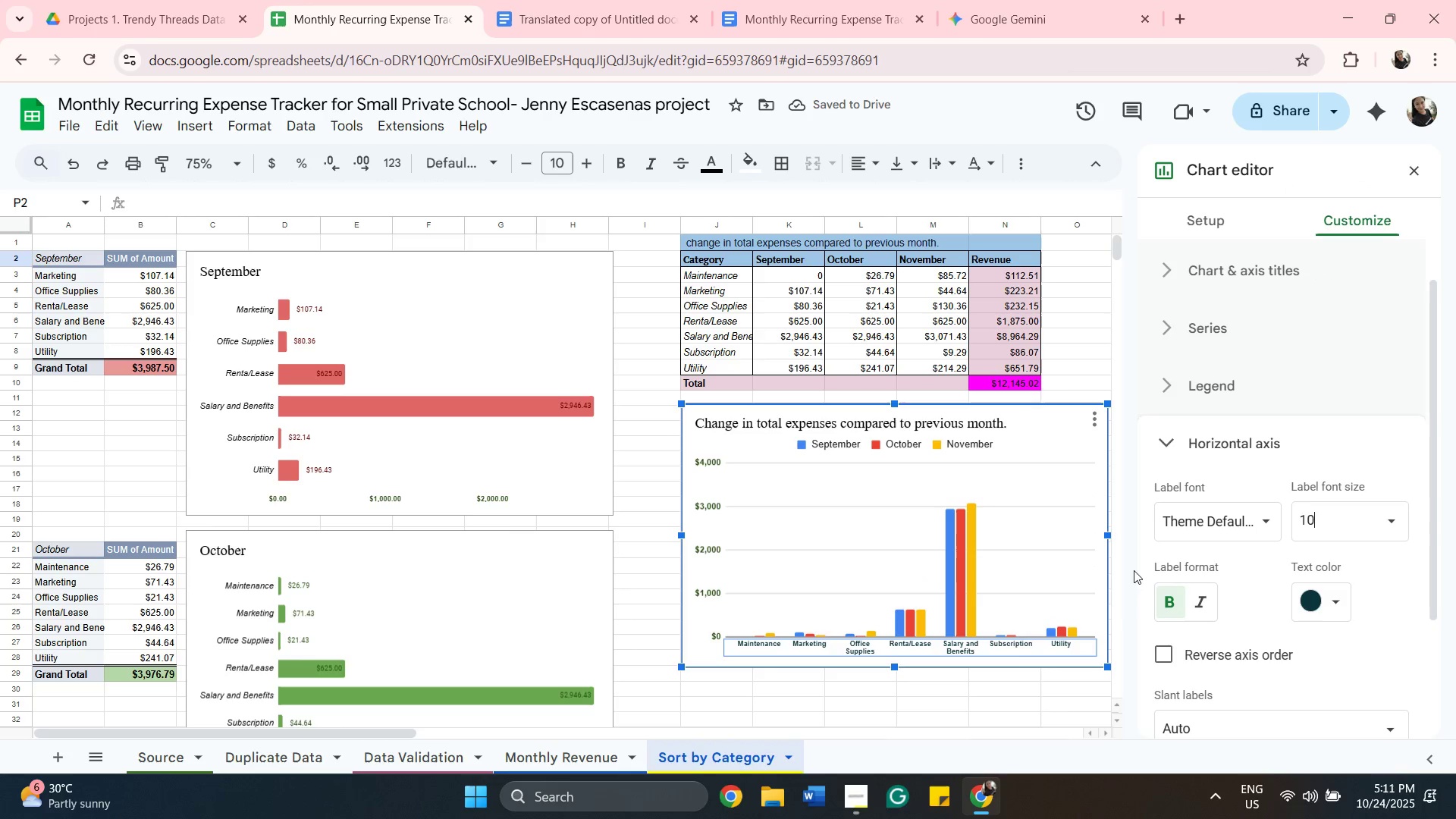 
wait(8.59)
 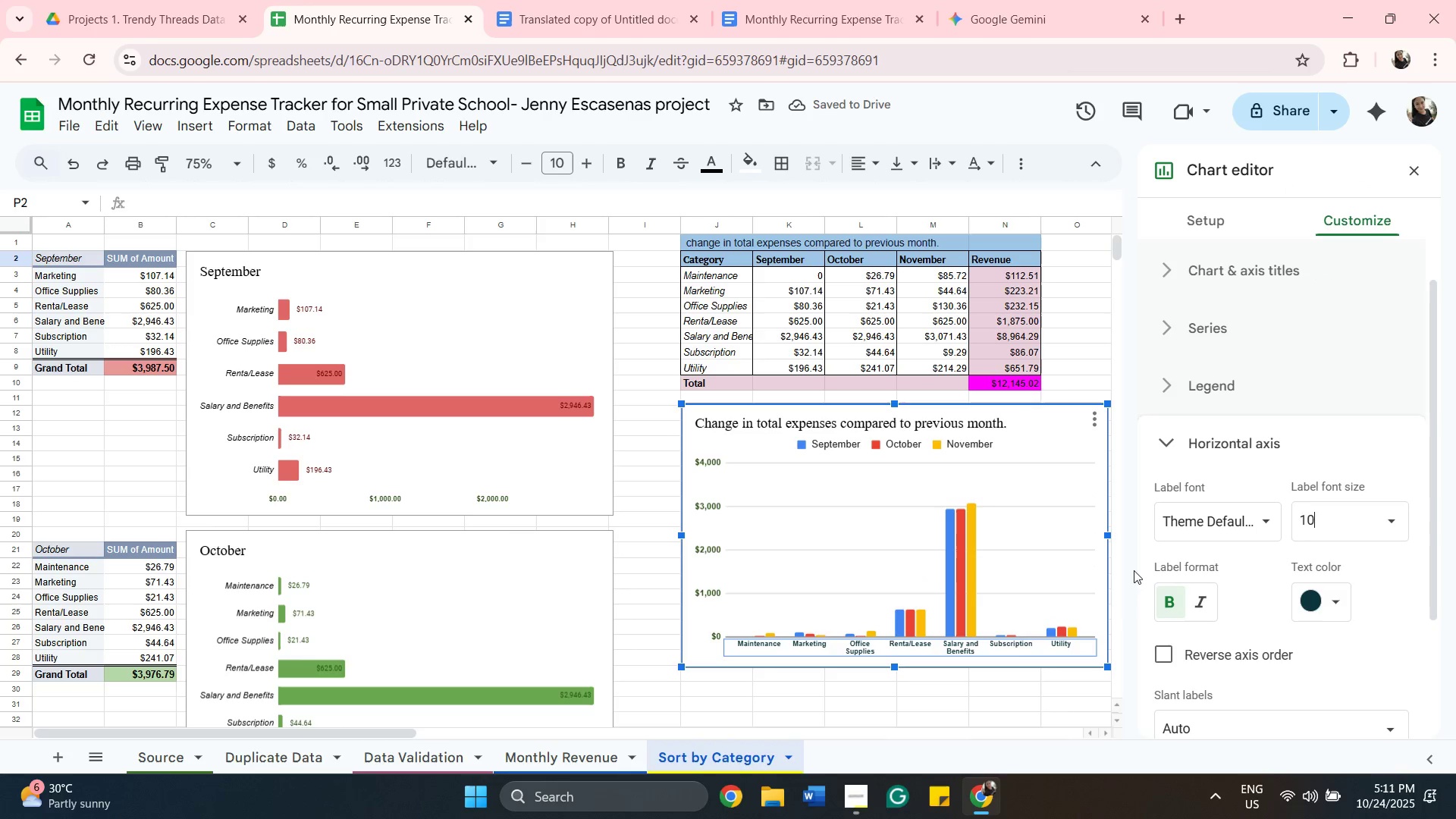 
scroll: coordinate [1018, 570], scroll_direction: down, amount: 2.0
 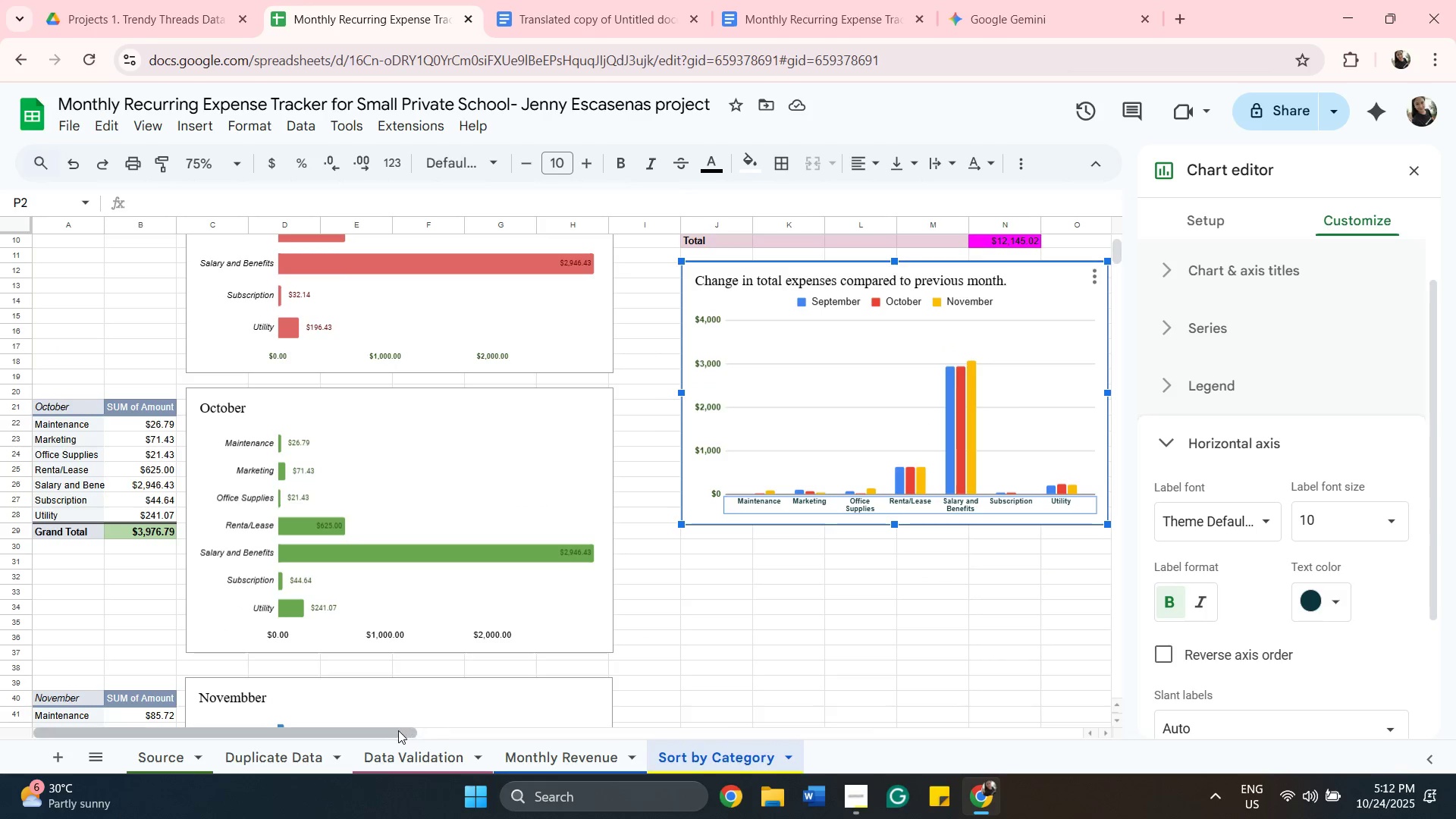 
left_click_drag(start_coordinate=[394, 731], to_coordinate=[467, 730])
 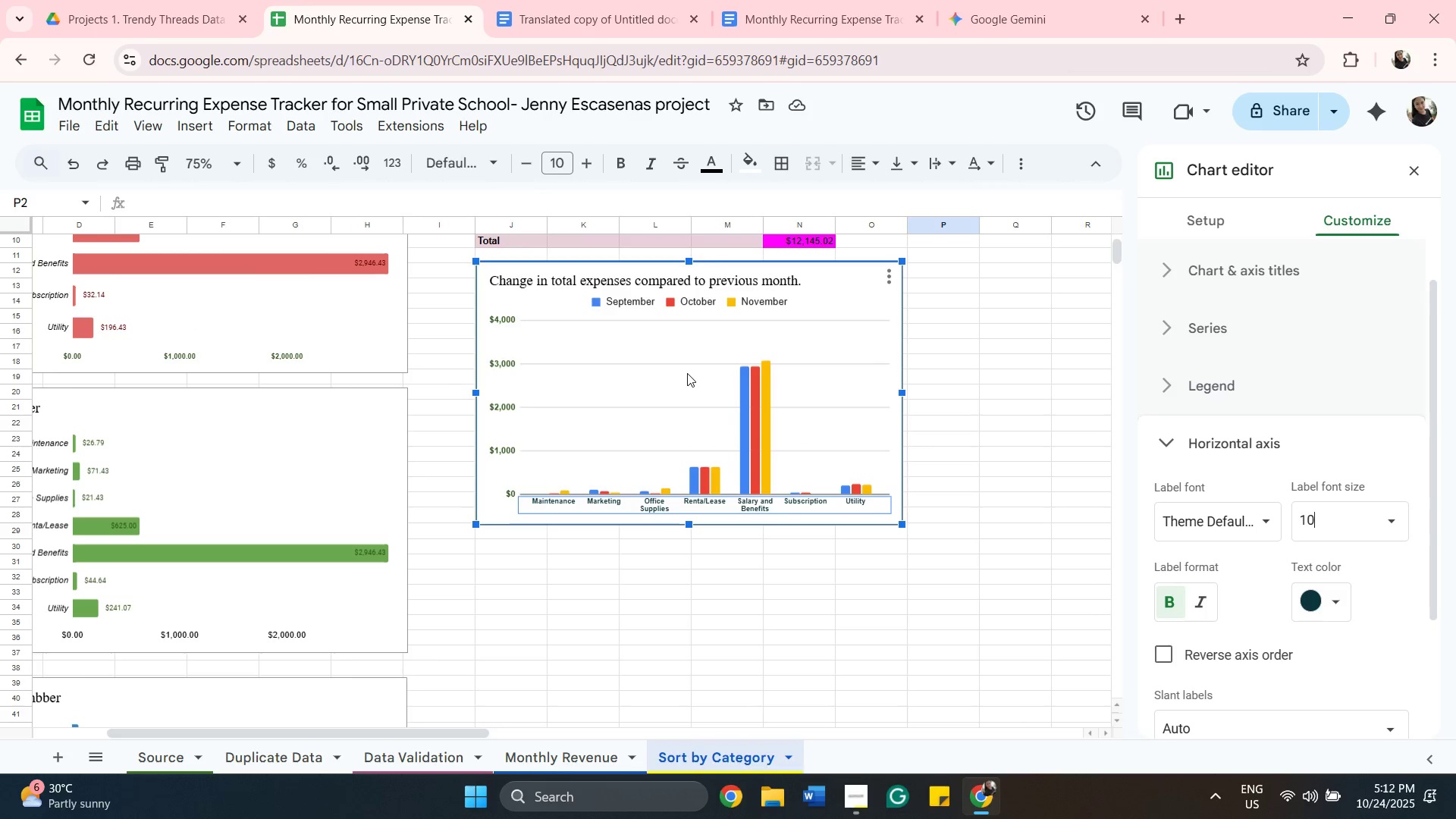 
left_click_drag(start_coordinate=[687, 373], to_coordinate=[679, 369])
 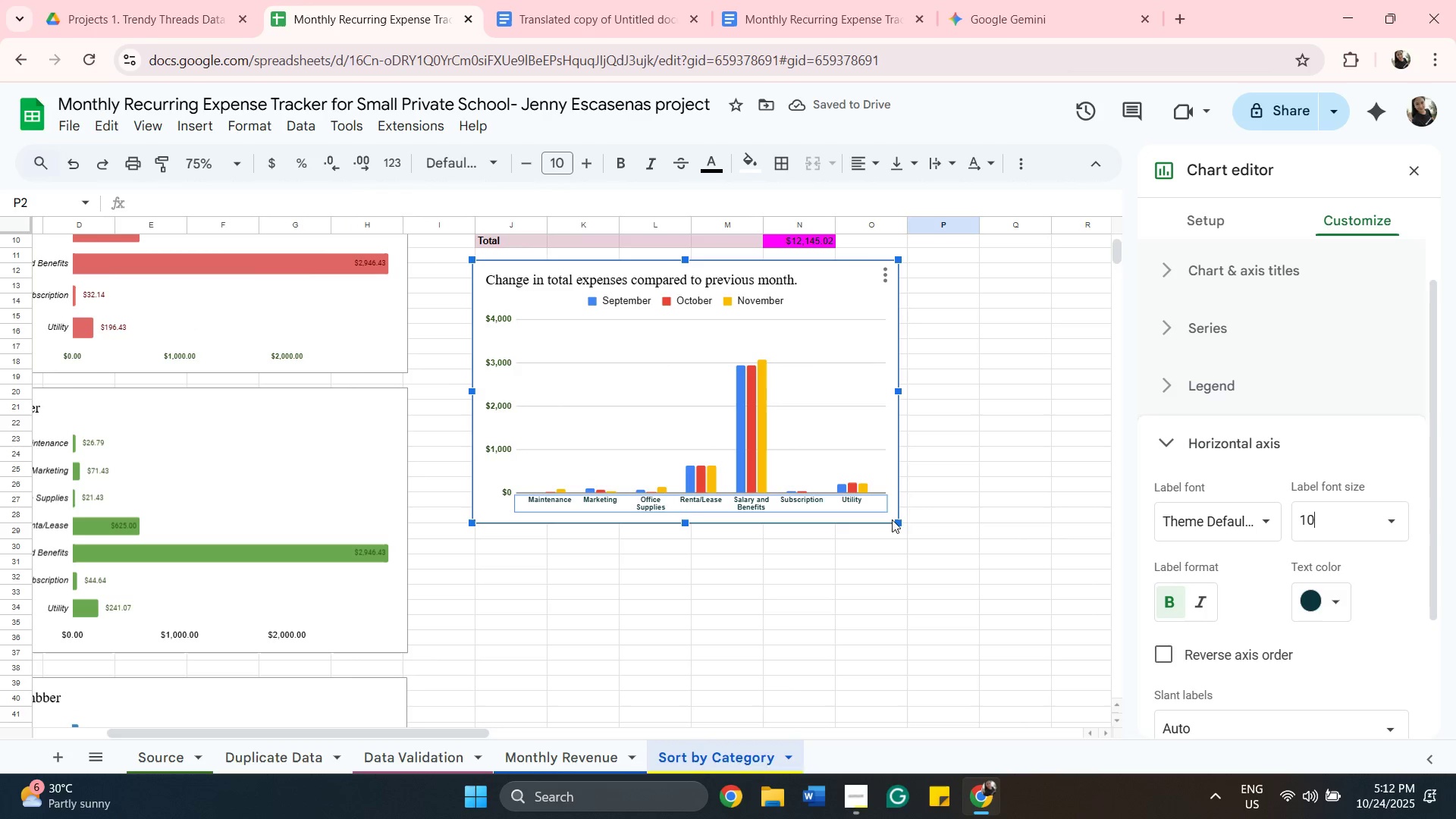 
left_click_drag(start_coordinate=[894, 525], to_coordinate=[942, 568])
 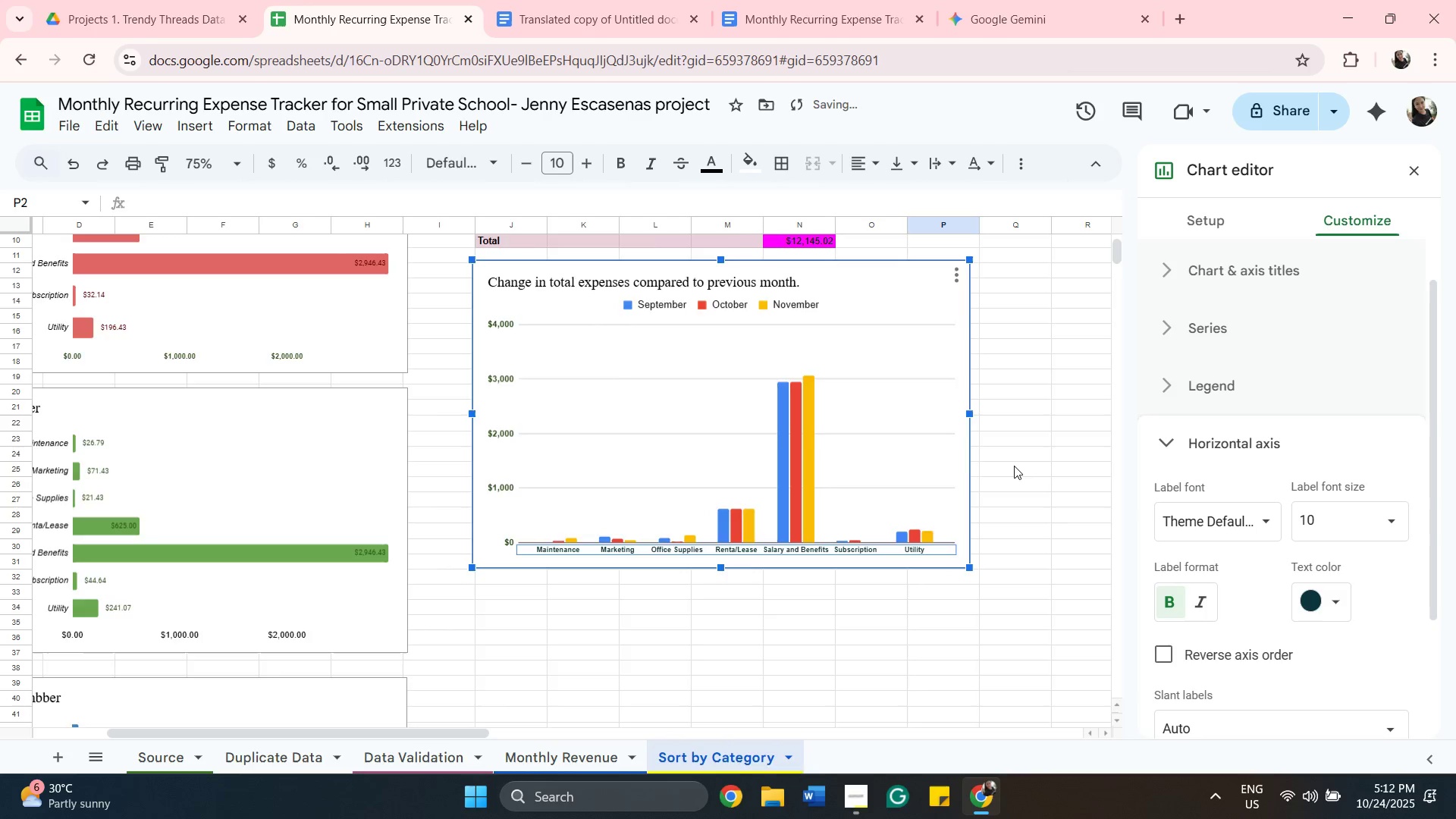 
scroll: coordinate [1014, 466], scroll_direction: up, amount: 2.0
 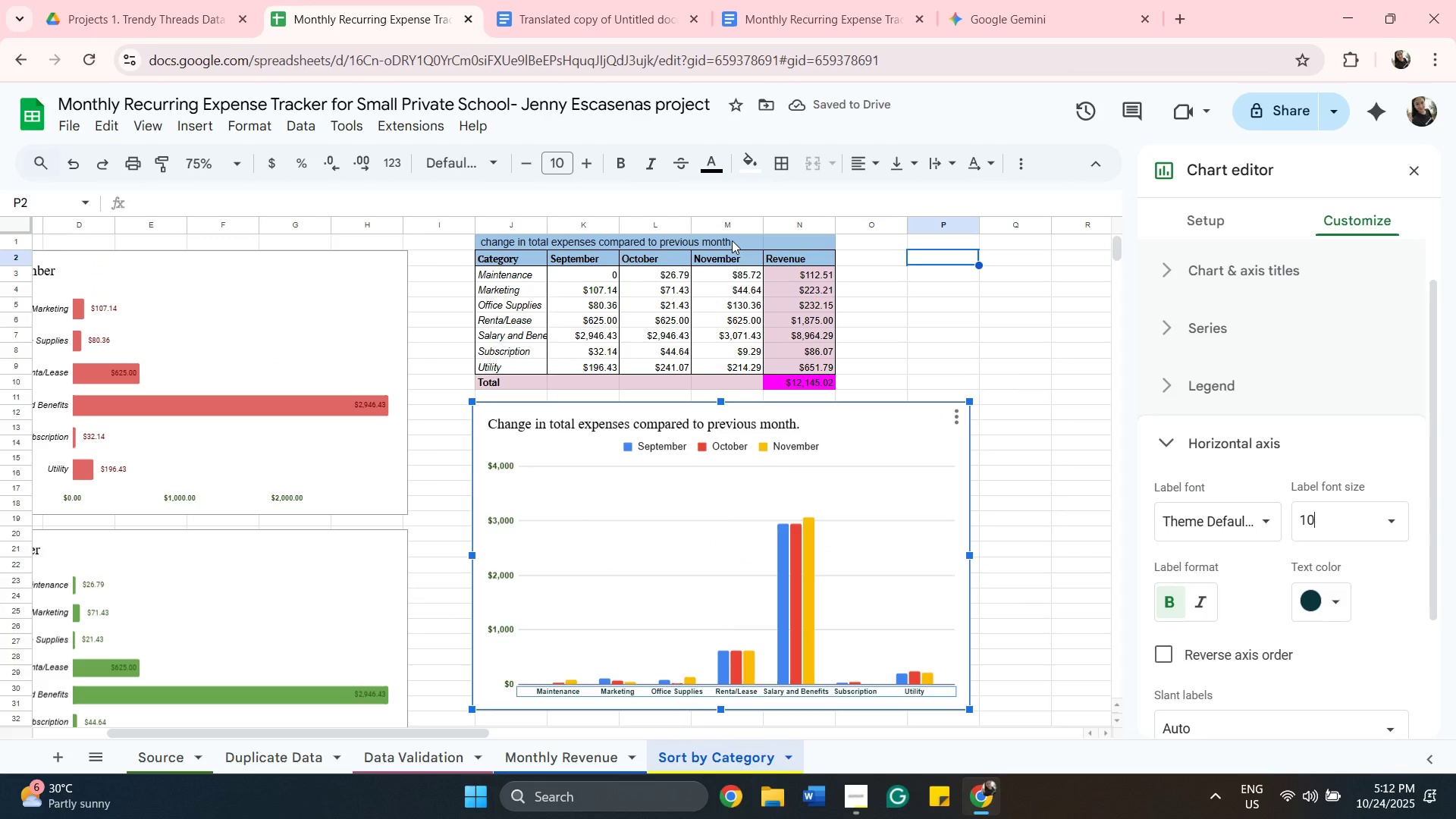 
wait(8.59)
 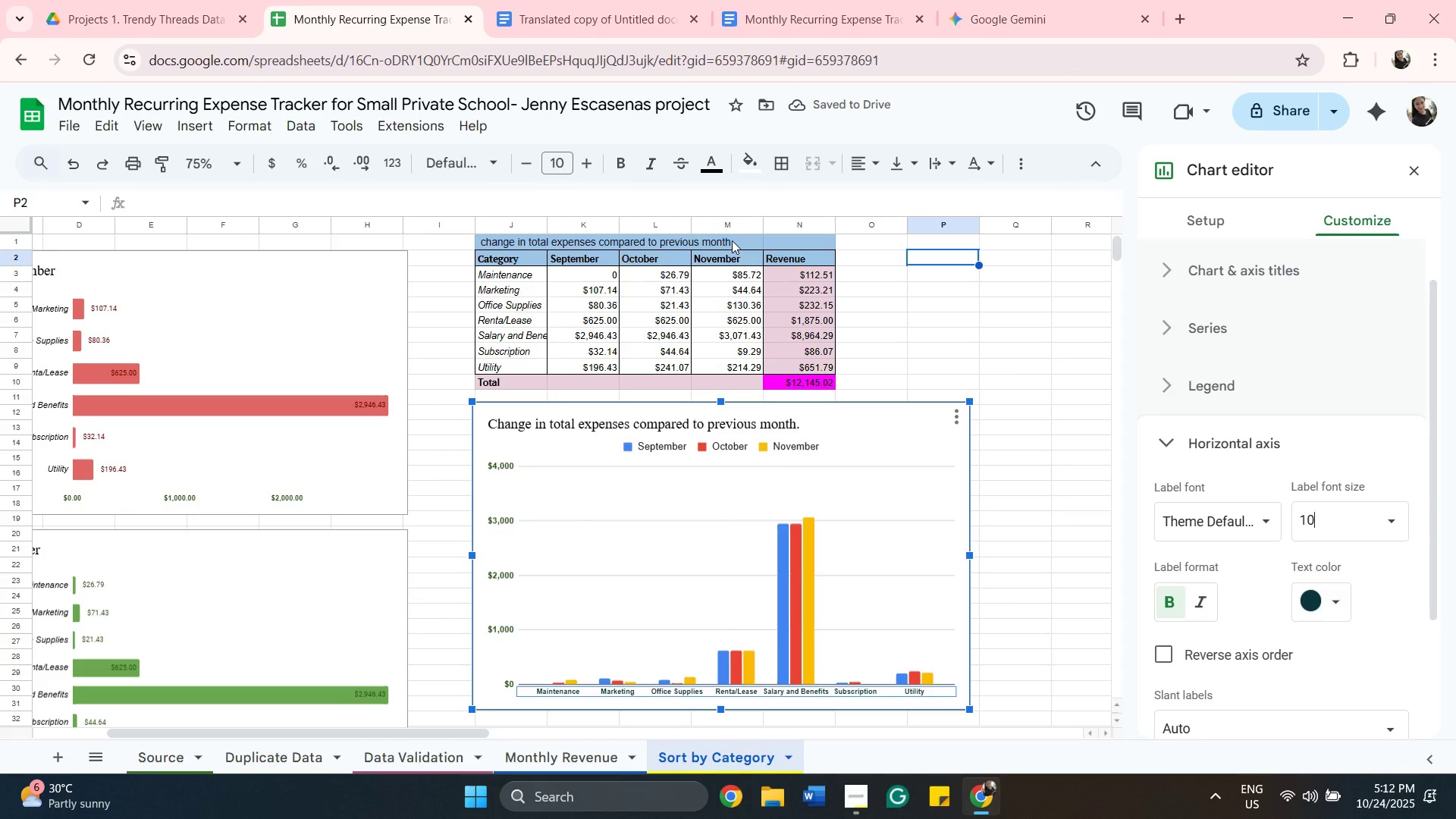 
left_click_drag(start_coordinate=[525, 276], to_coordinate=[529, 277])
 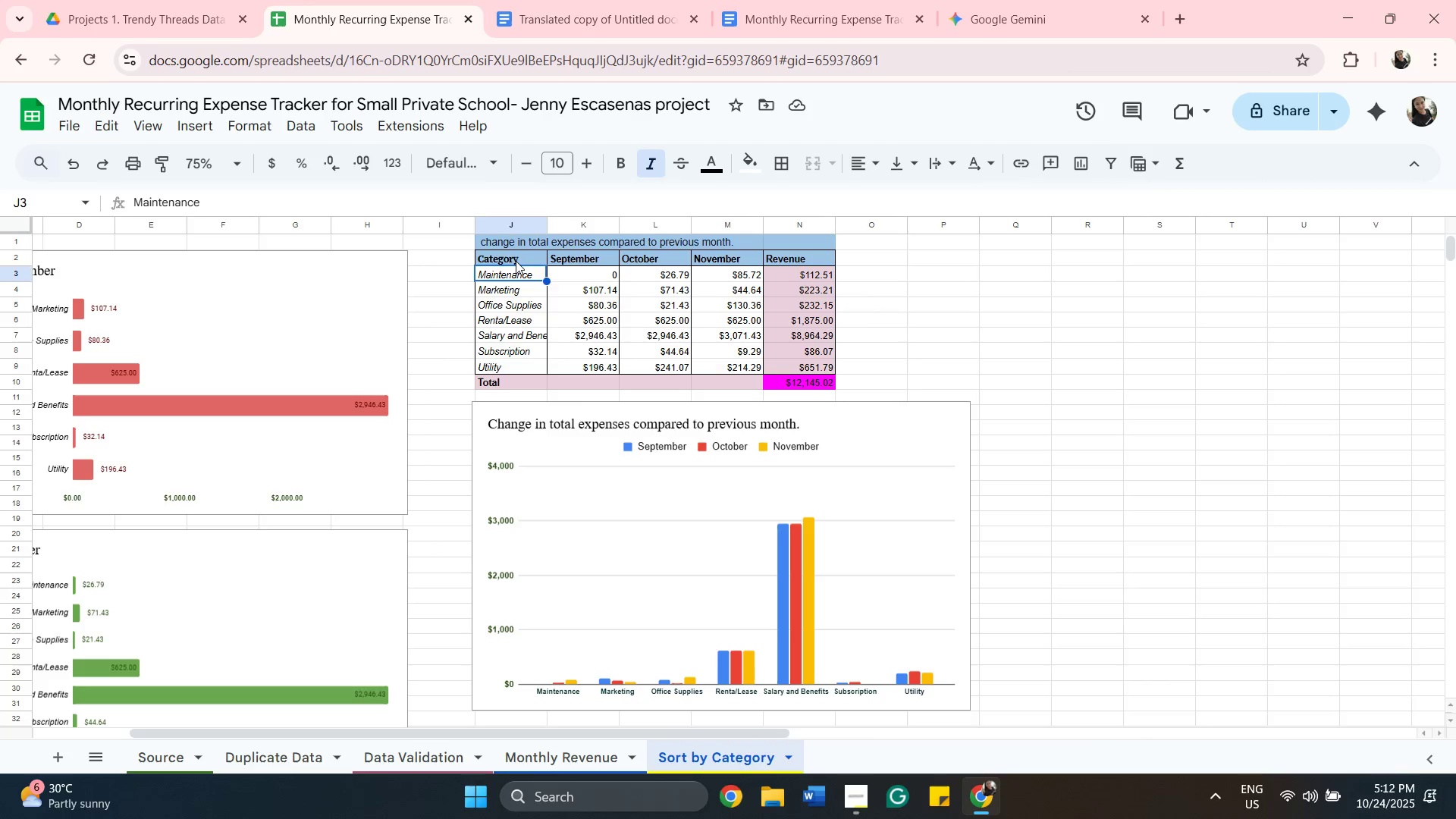 
left_click([516, 261])
 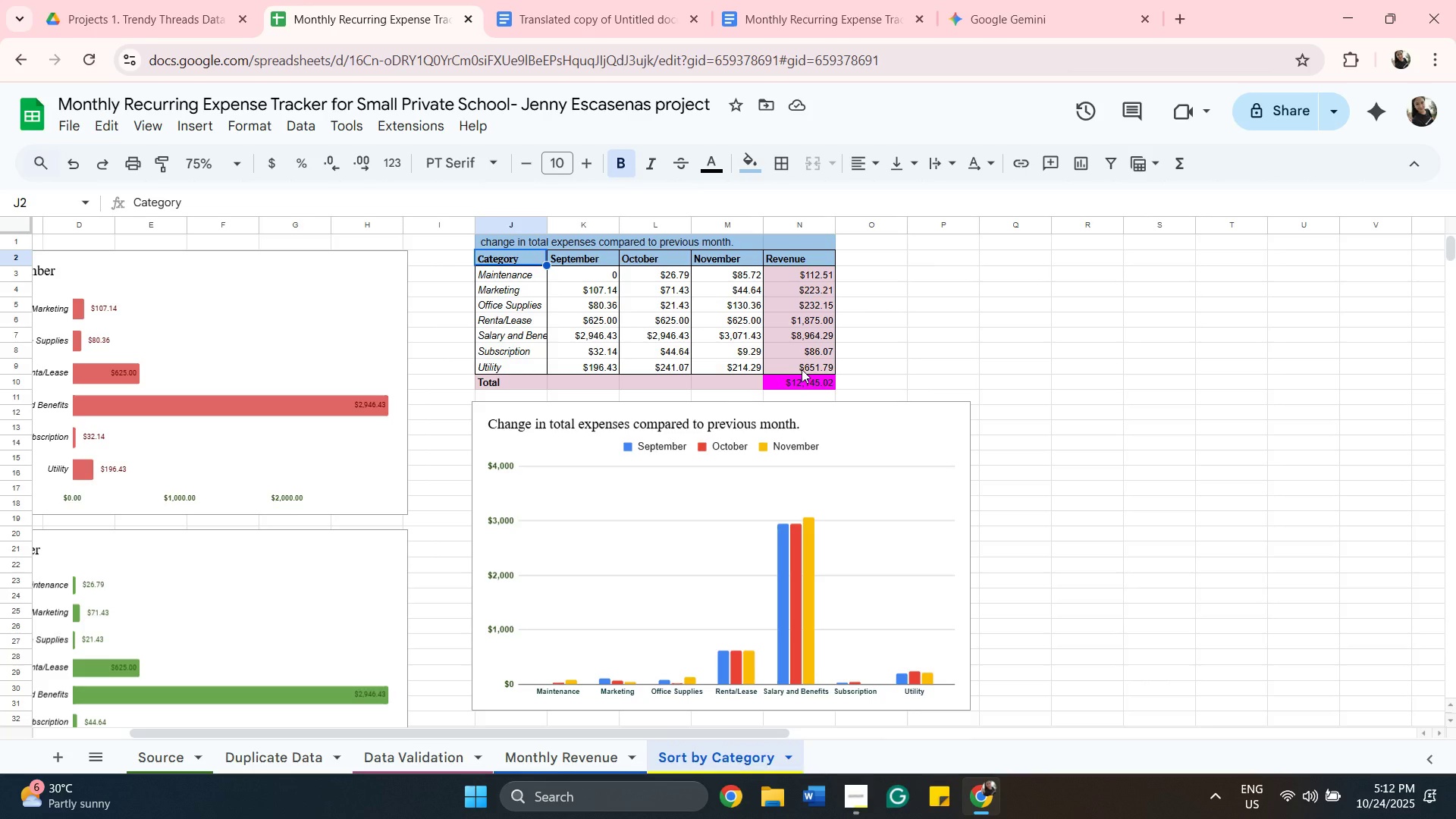 
hold_key(key=ShiftLeft, duration=0.44)
 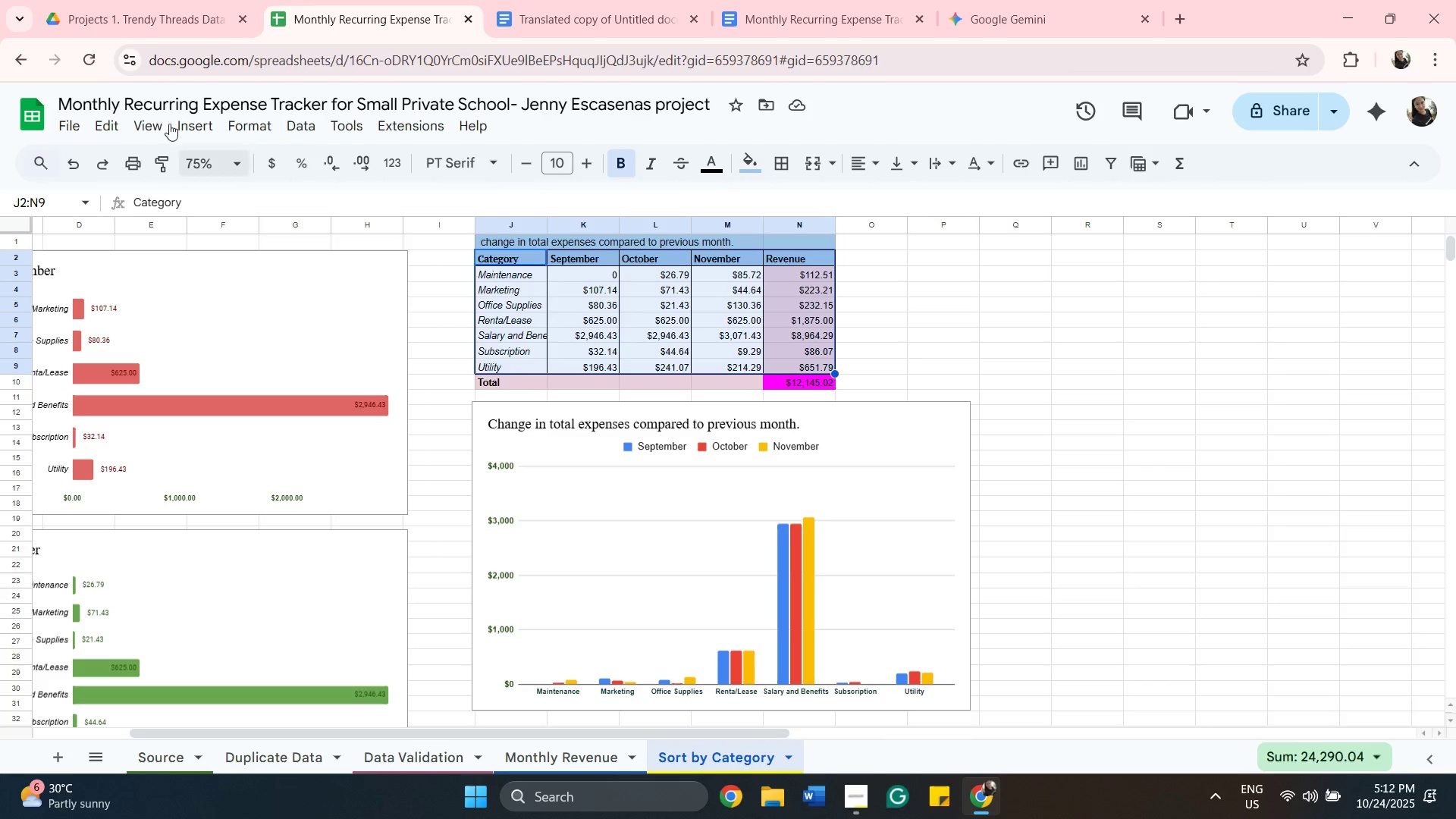 
left_click([800, 366])
 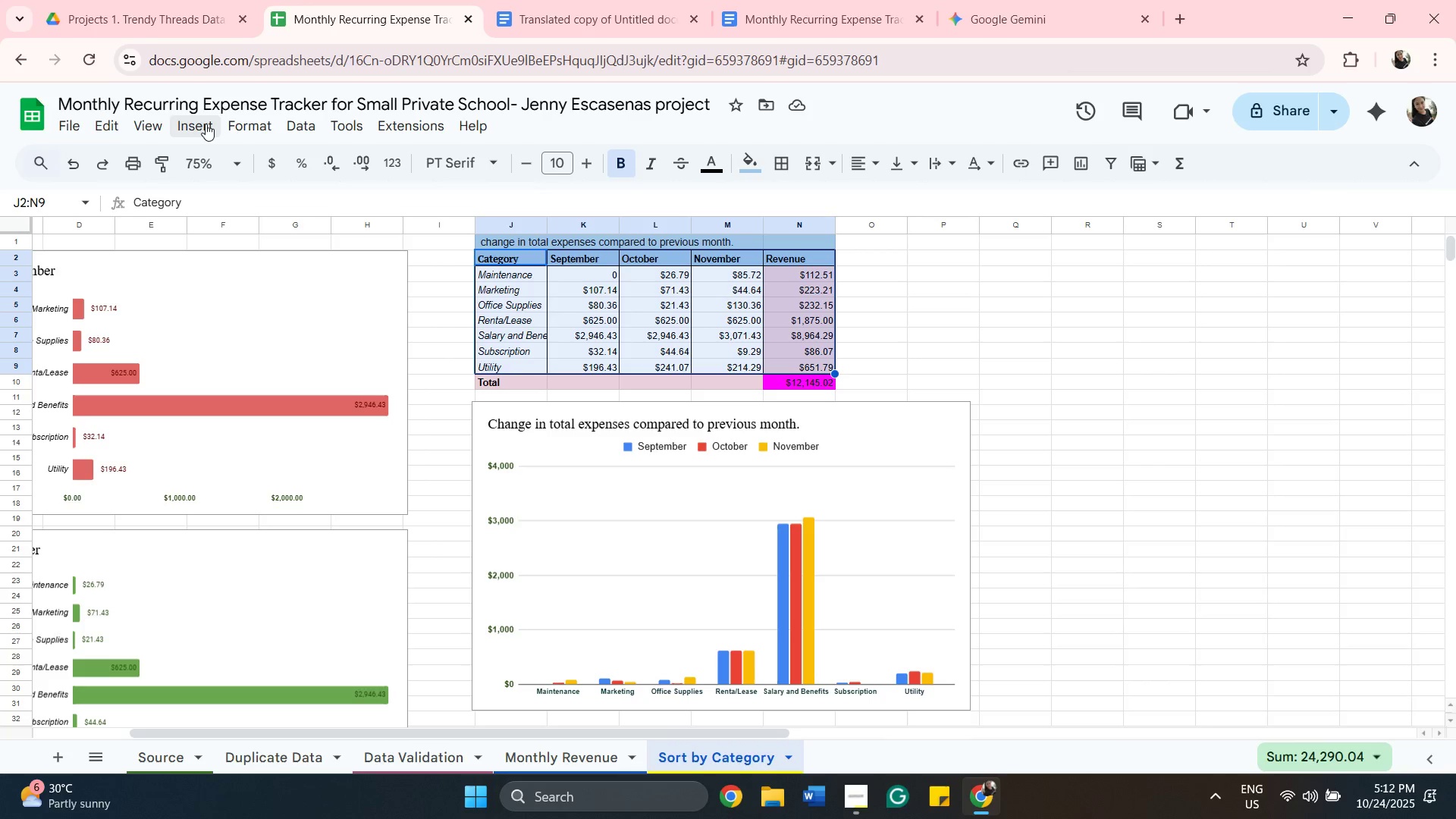 
left_click([206, 124])
 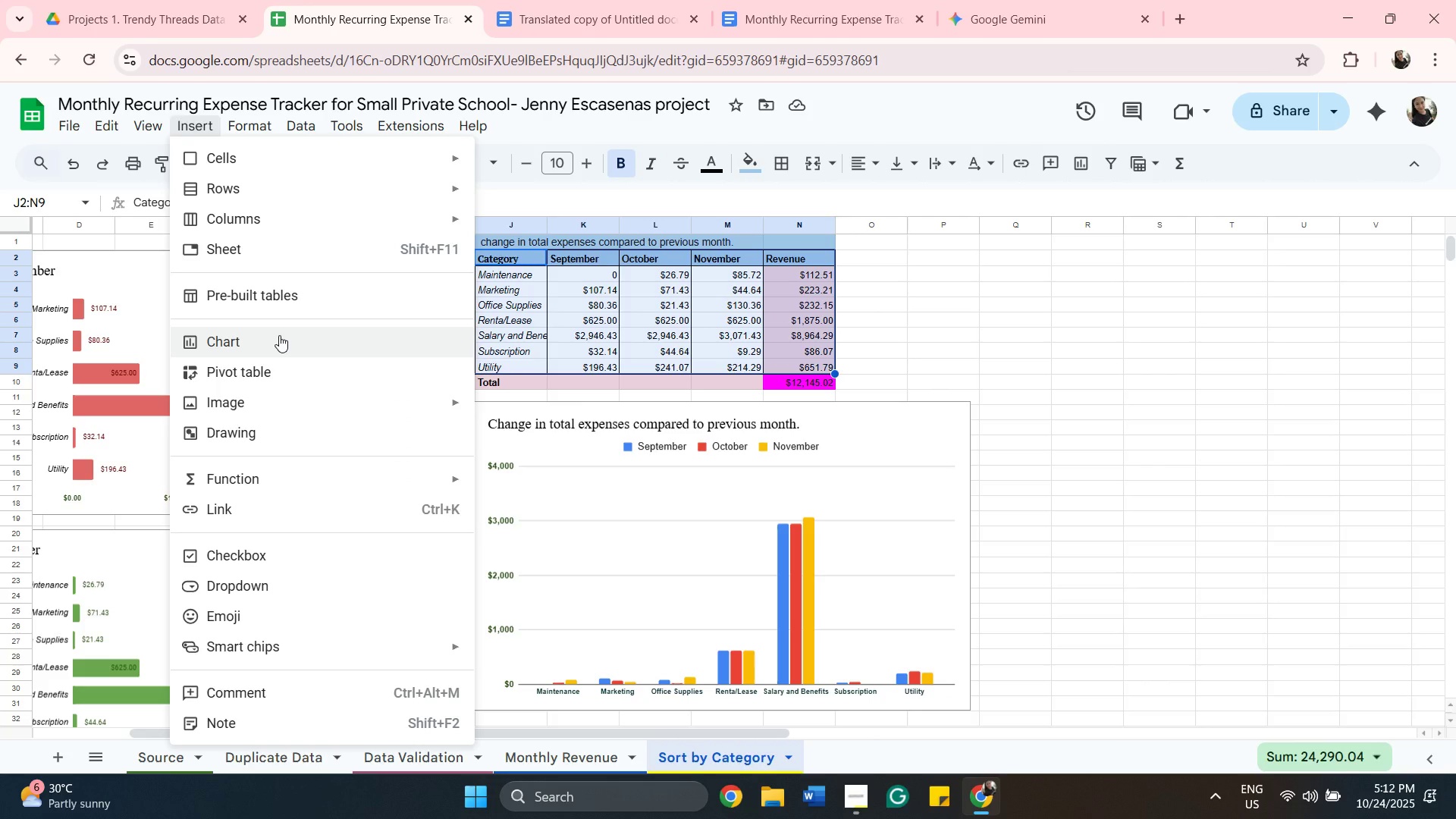 
left_click([279, 335])
 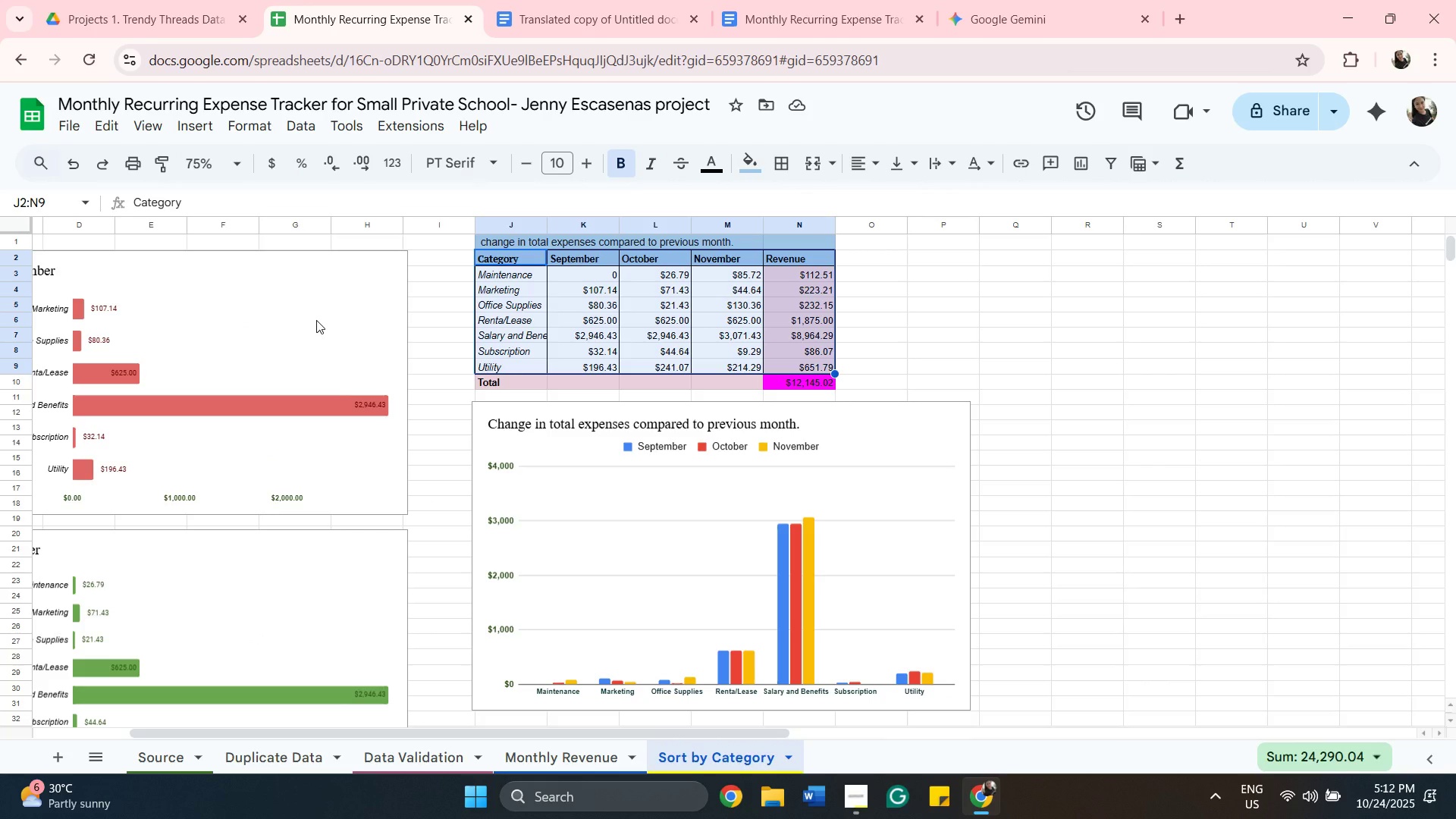 
wait(8.89)
 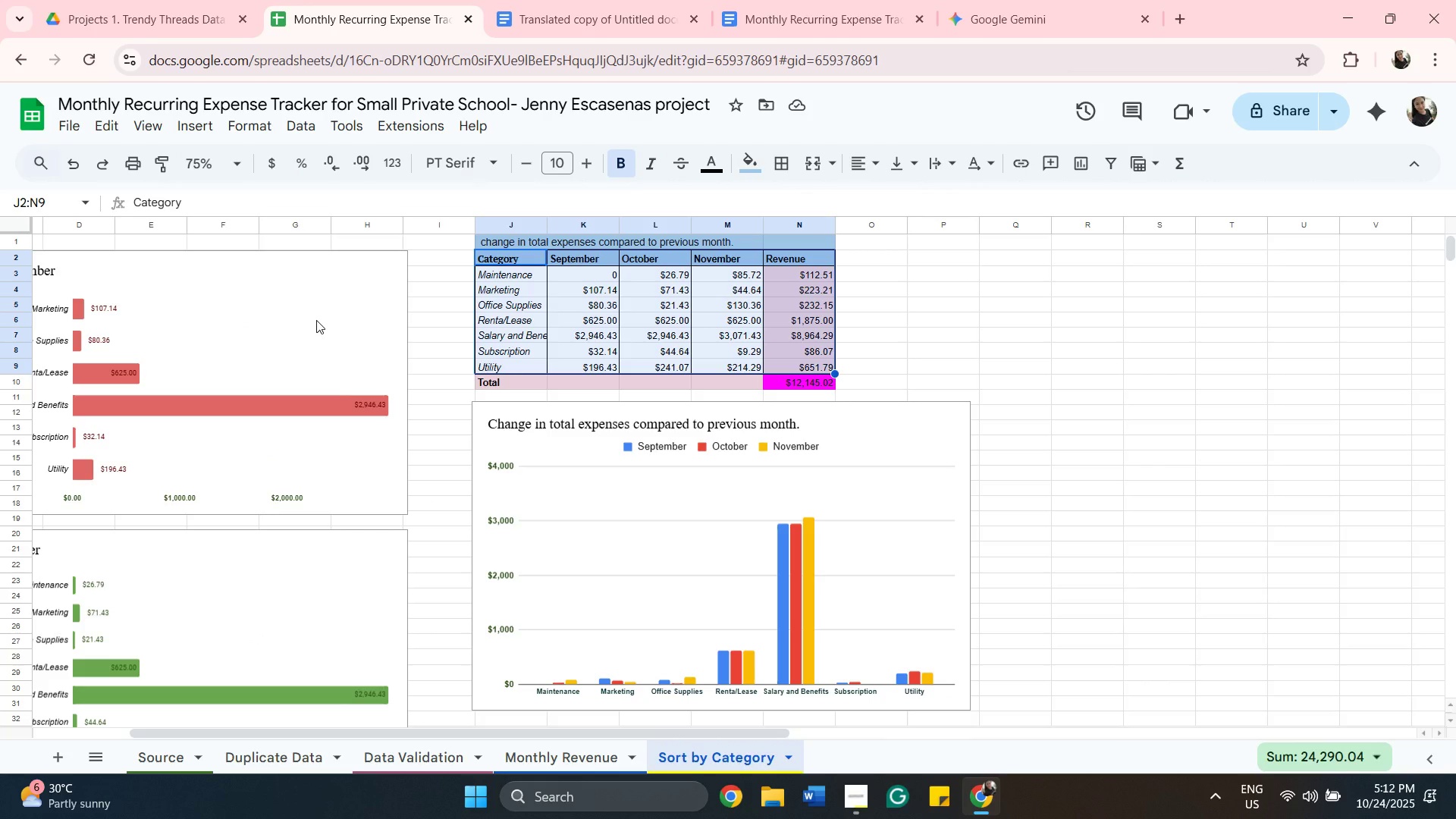 
left_click([954, 424])
 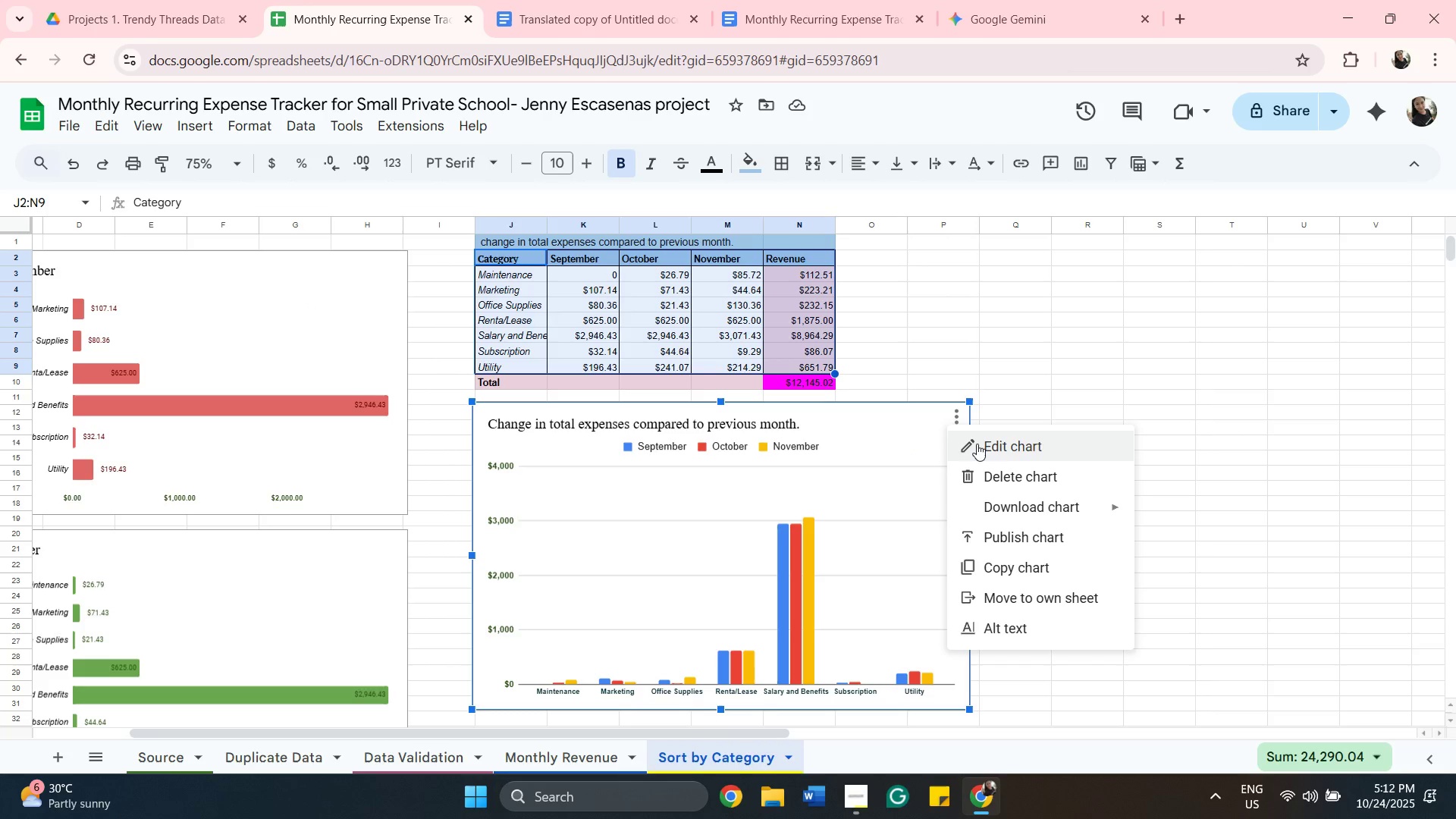 
left_click([977, 444])
 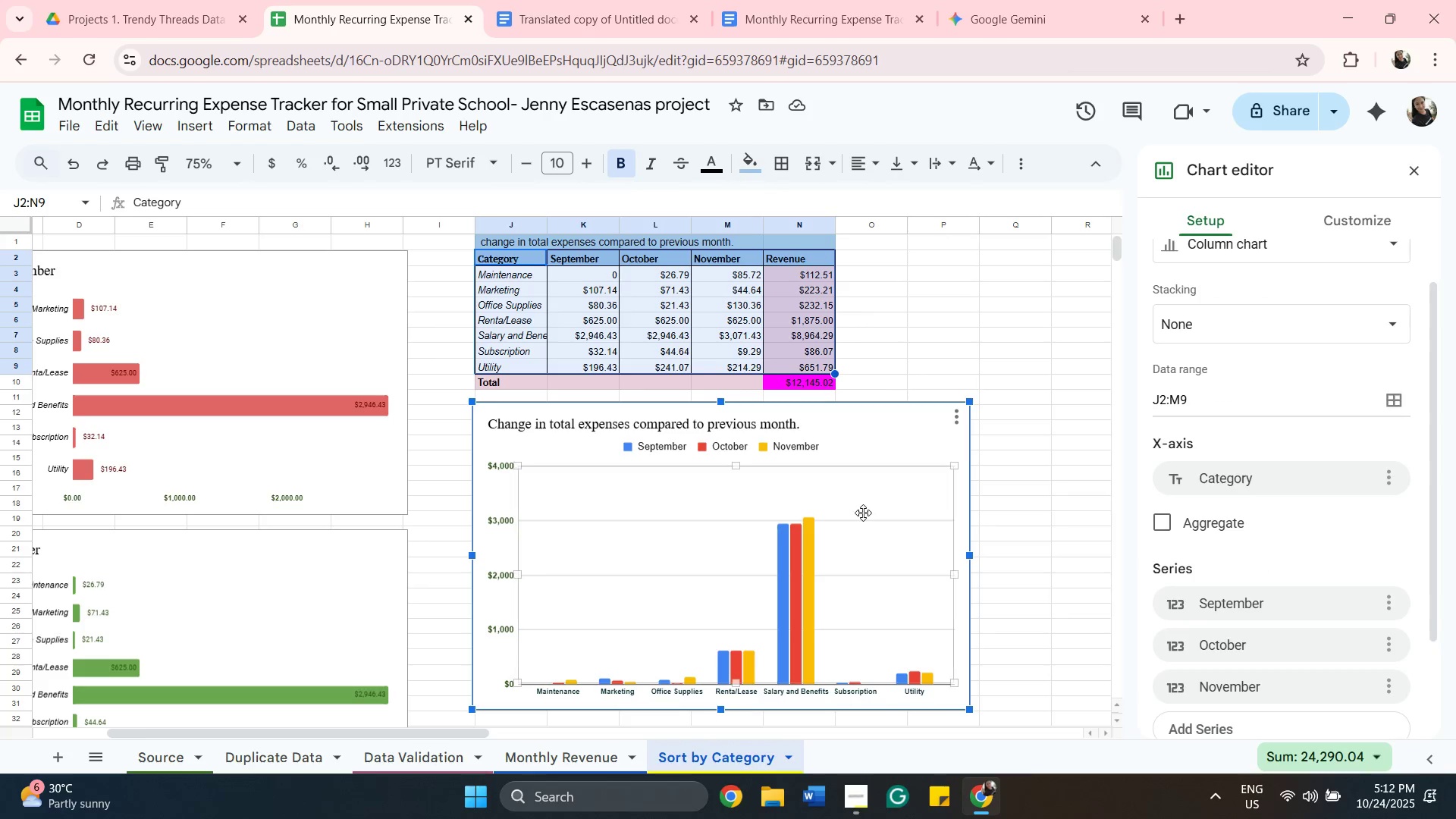 
scroll: coordinate [863, 513], scroll_direction: down, amount: 1.0
 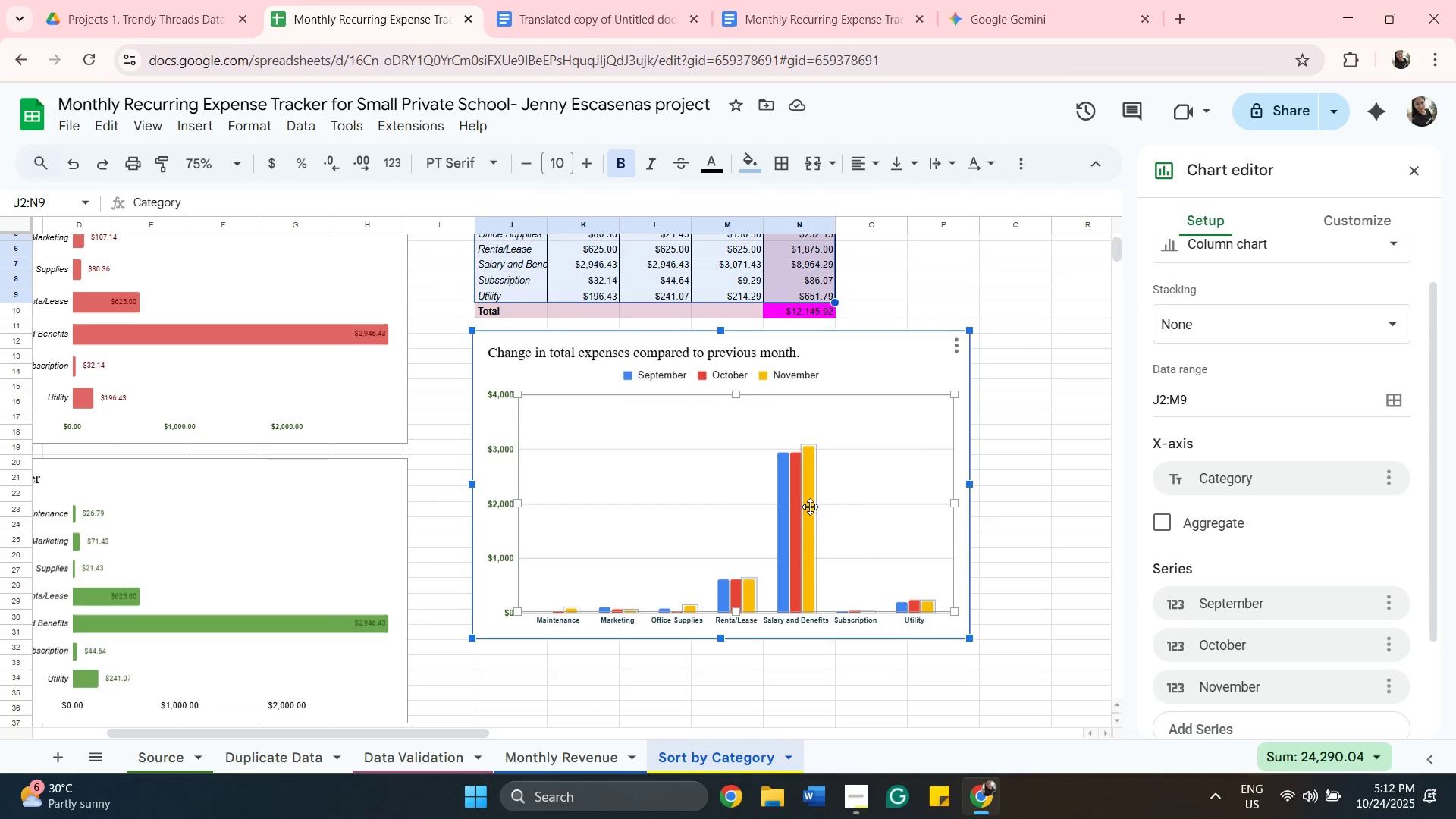 
left_click([811, 502])
 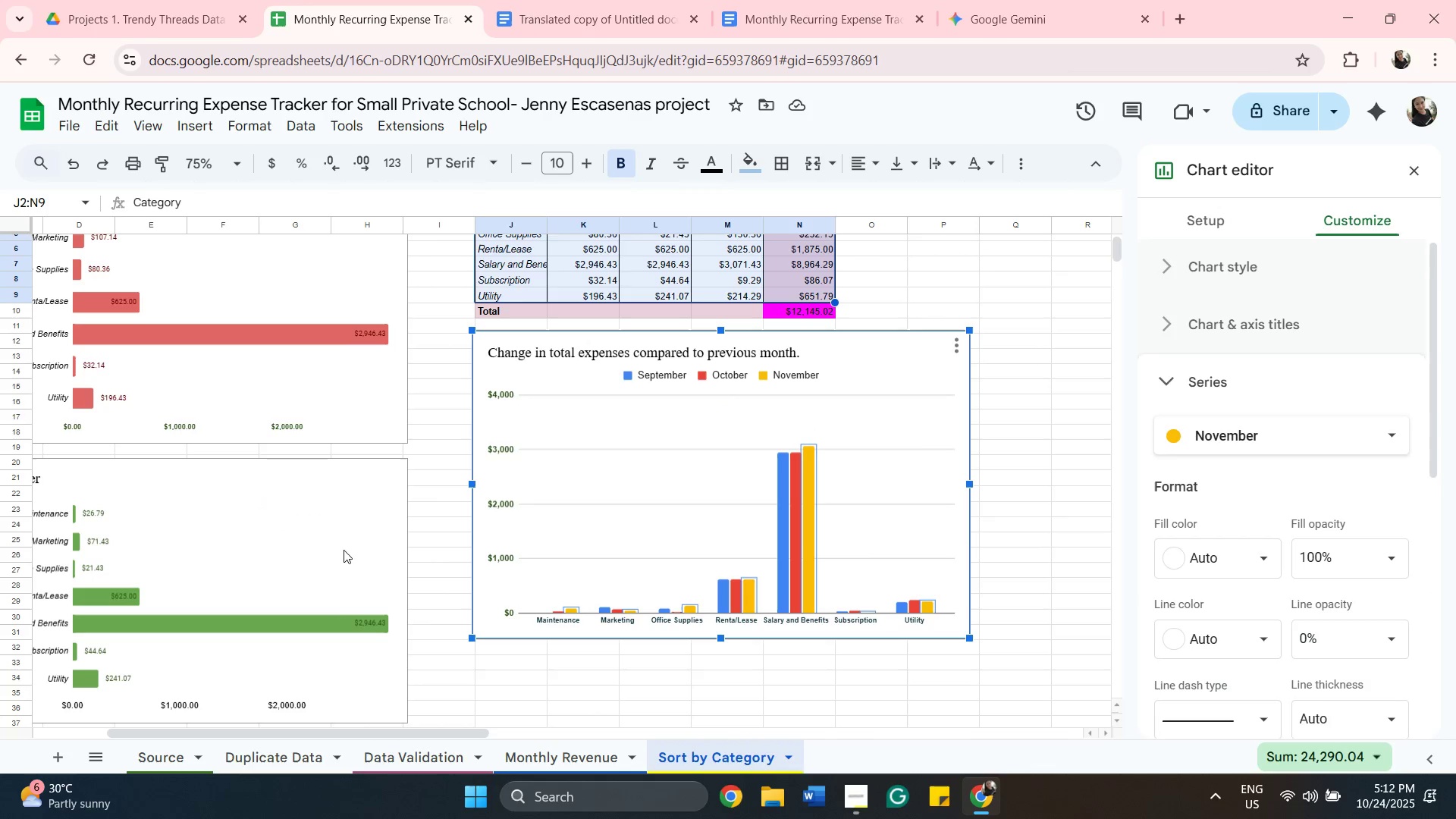 
wait(6.3)
 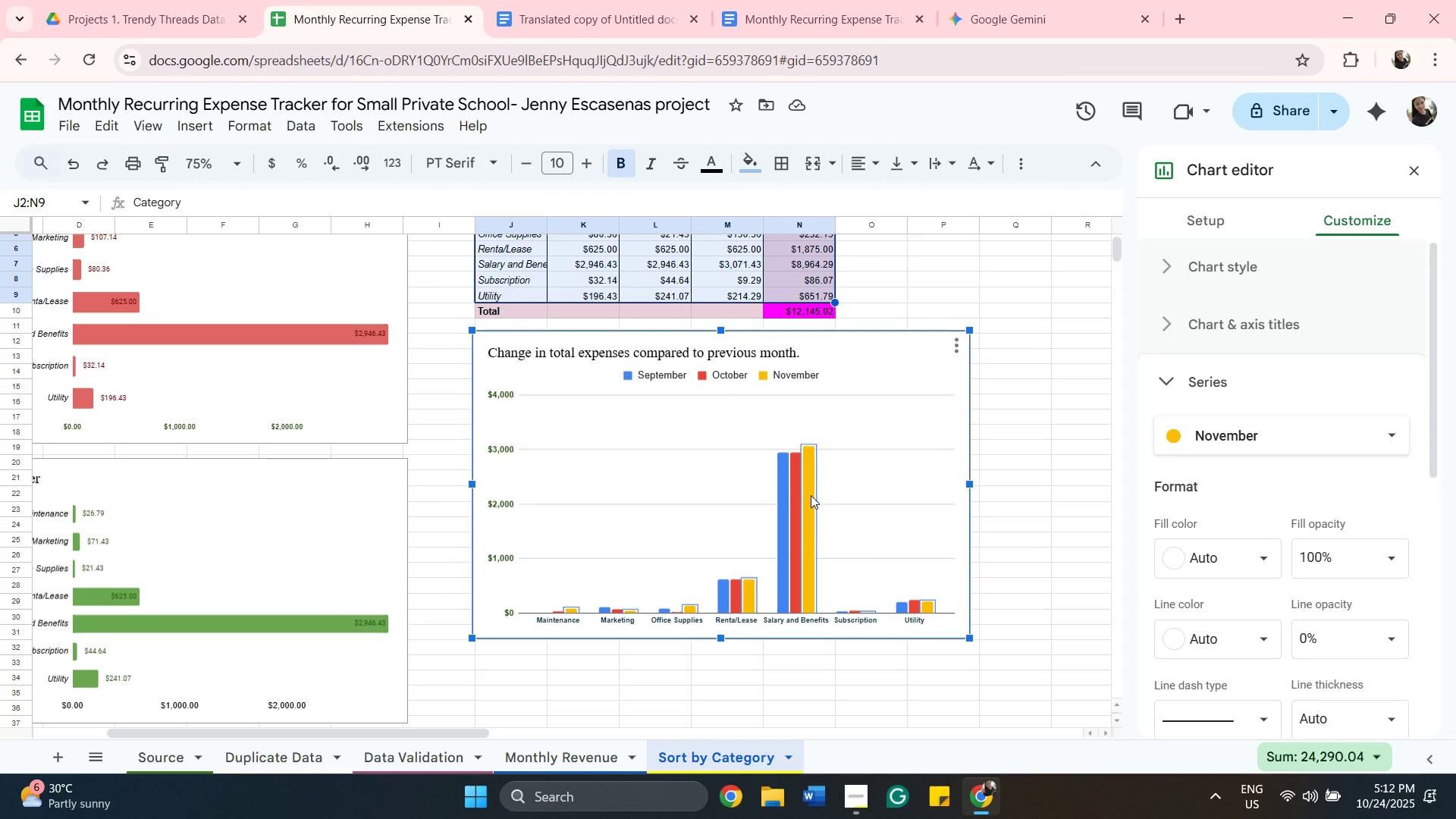 
left_click_drag(start_coordinate=[426, 735], to_coordinate=[290, 689])
 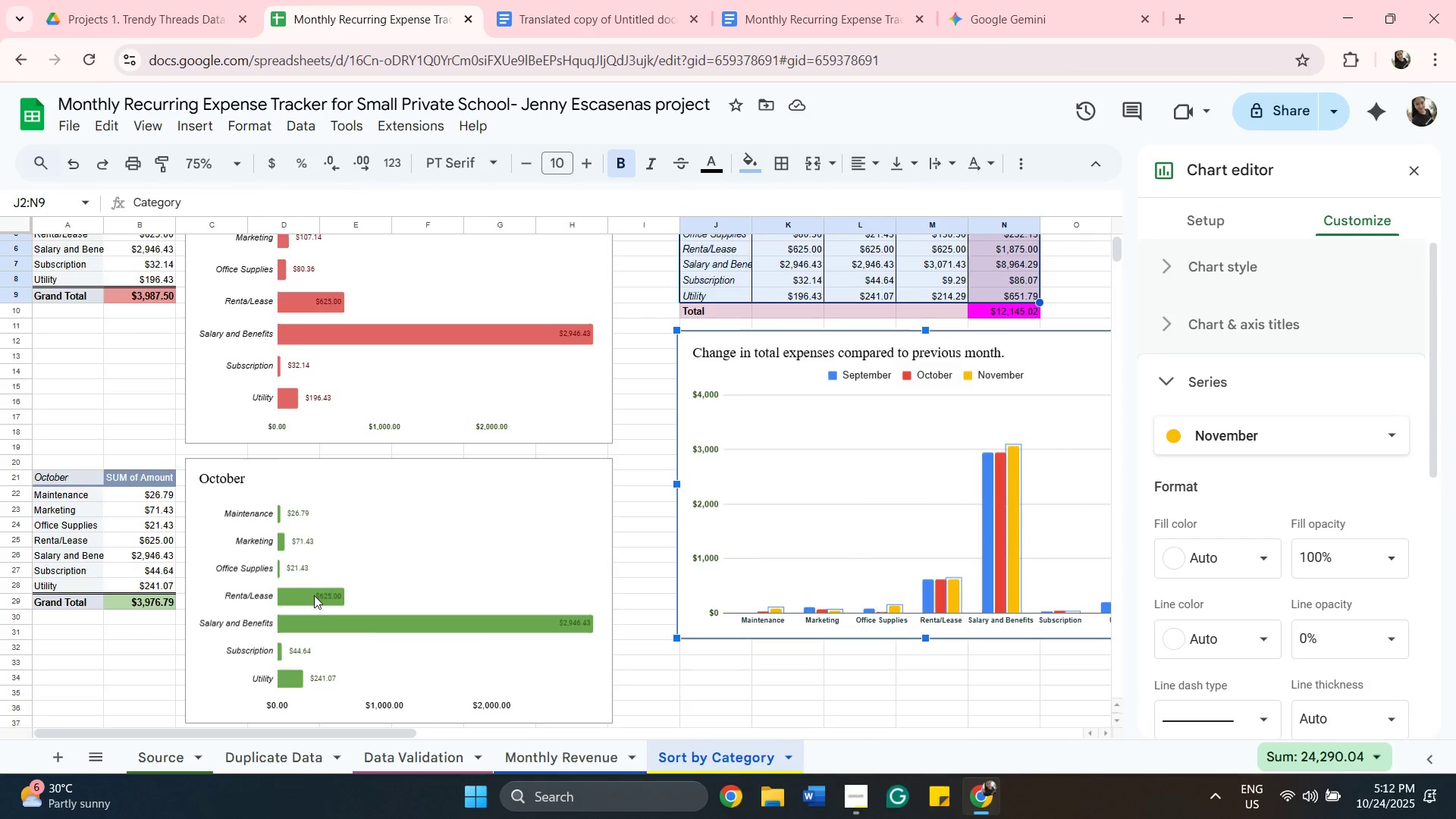 
scroll: coordinate [315, 590], scroll_direction: down, amount: 6.0
 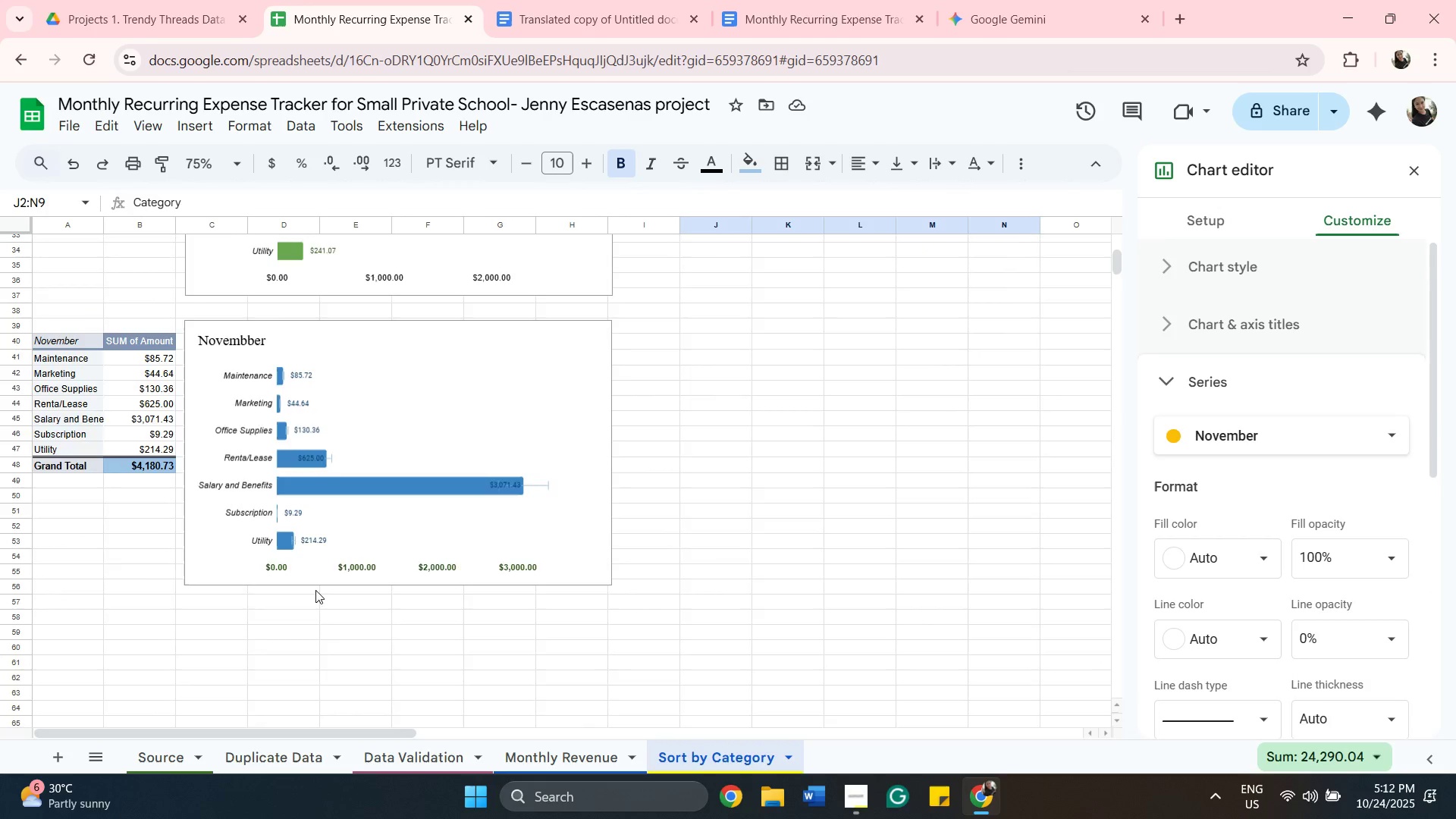 
scroll: coordinate [626, 485], scroll_direction: up, amount: 7.0
 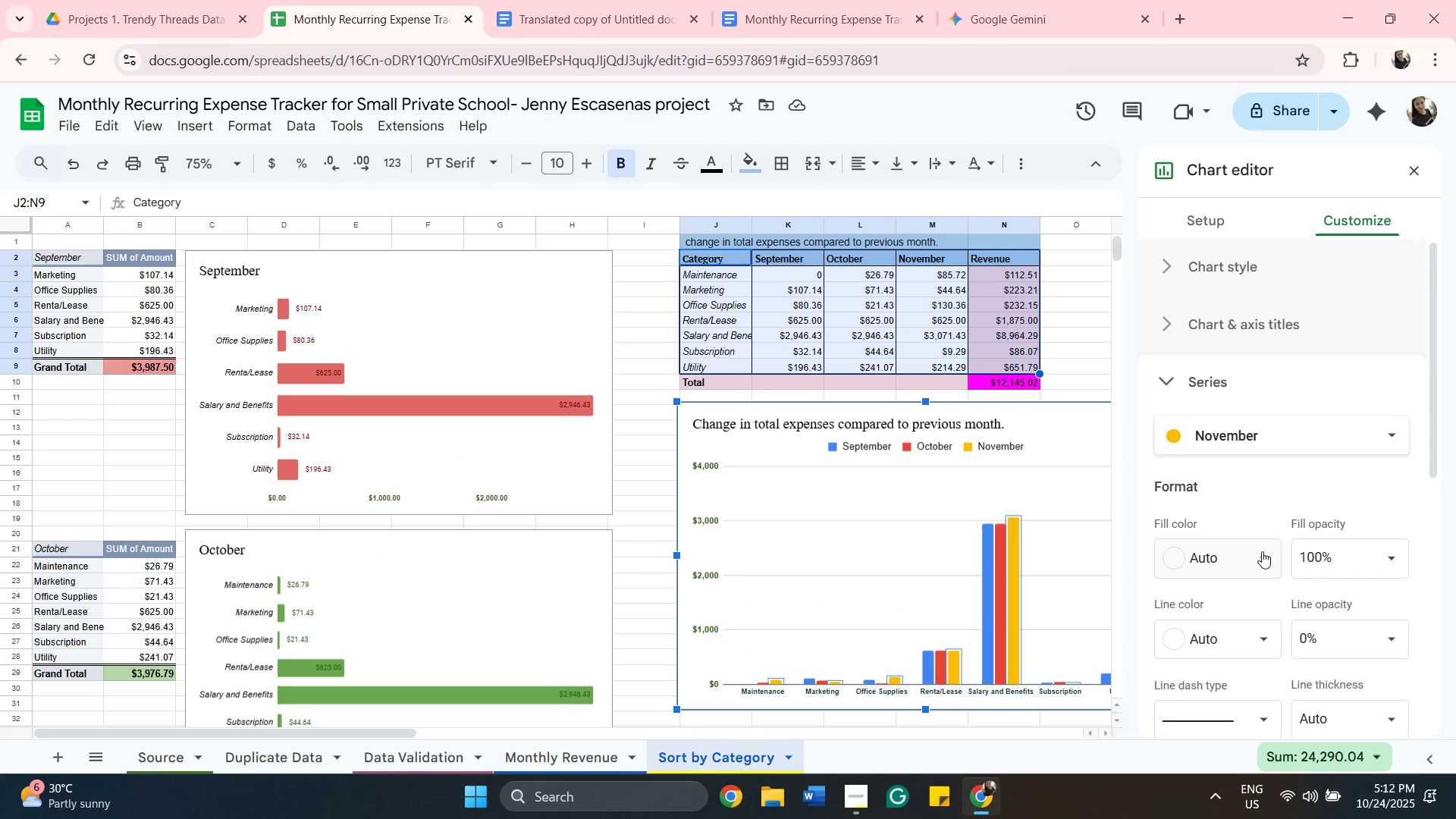 
left_click([1265, 560])
 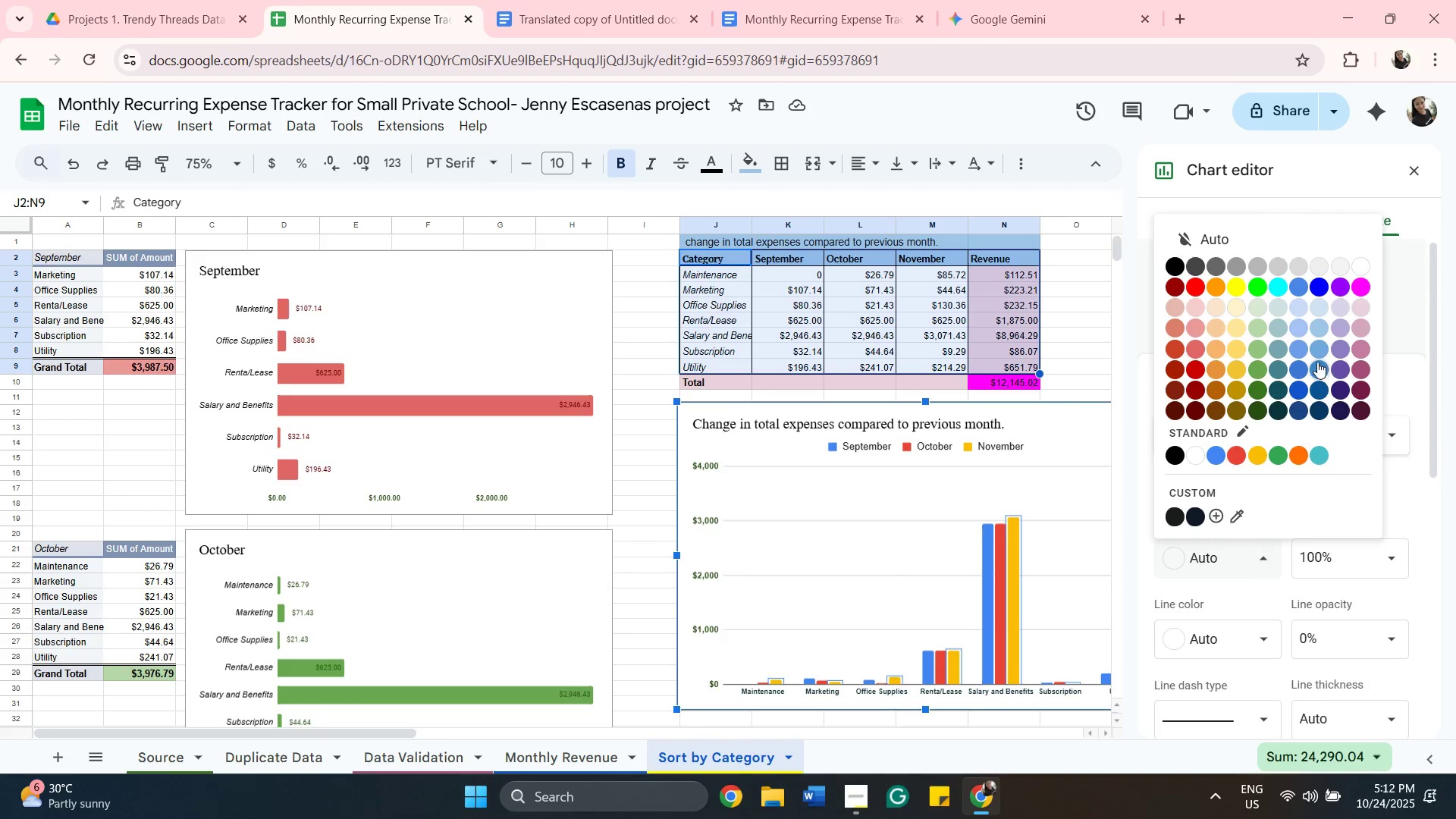 
left_click([1316, 353])
 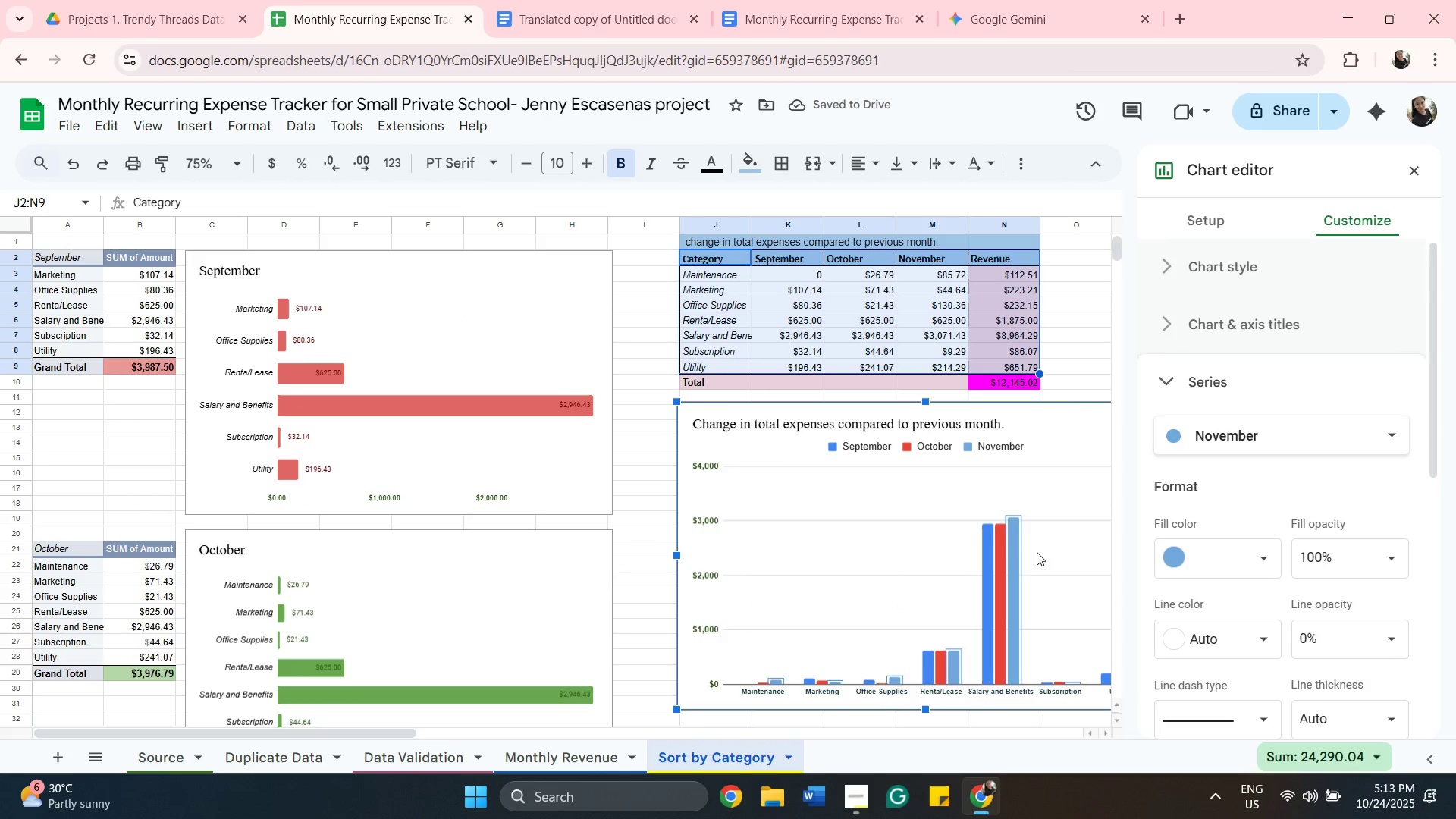 
left_click([1003, 563])
 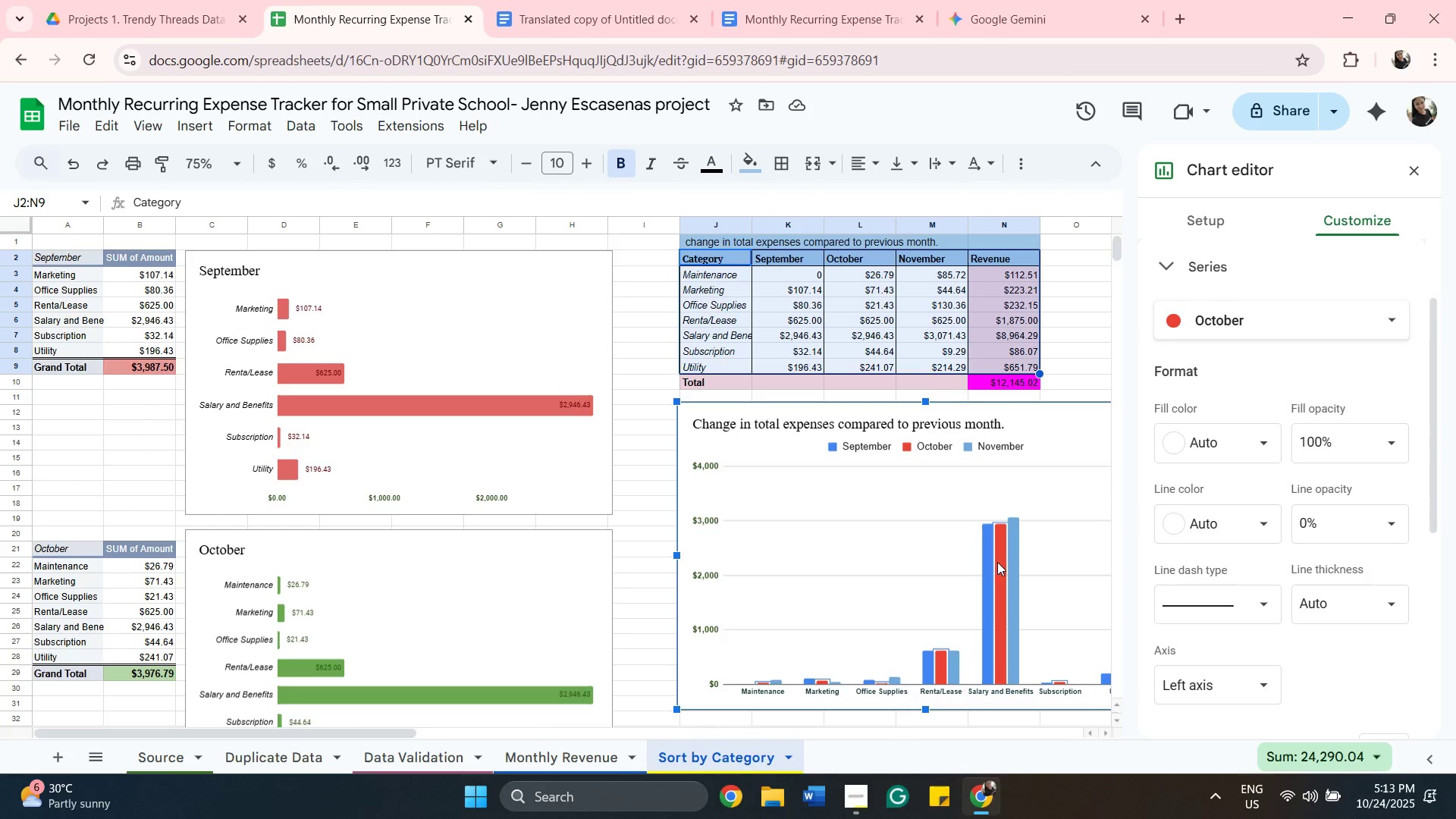 
left_click([997, 562])
 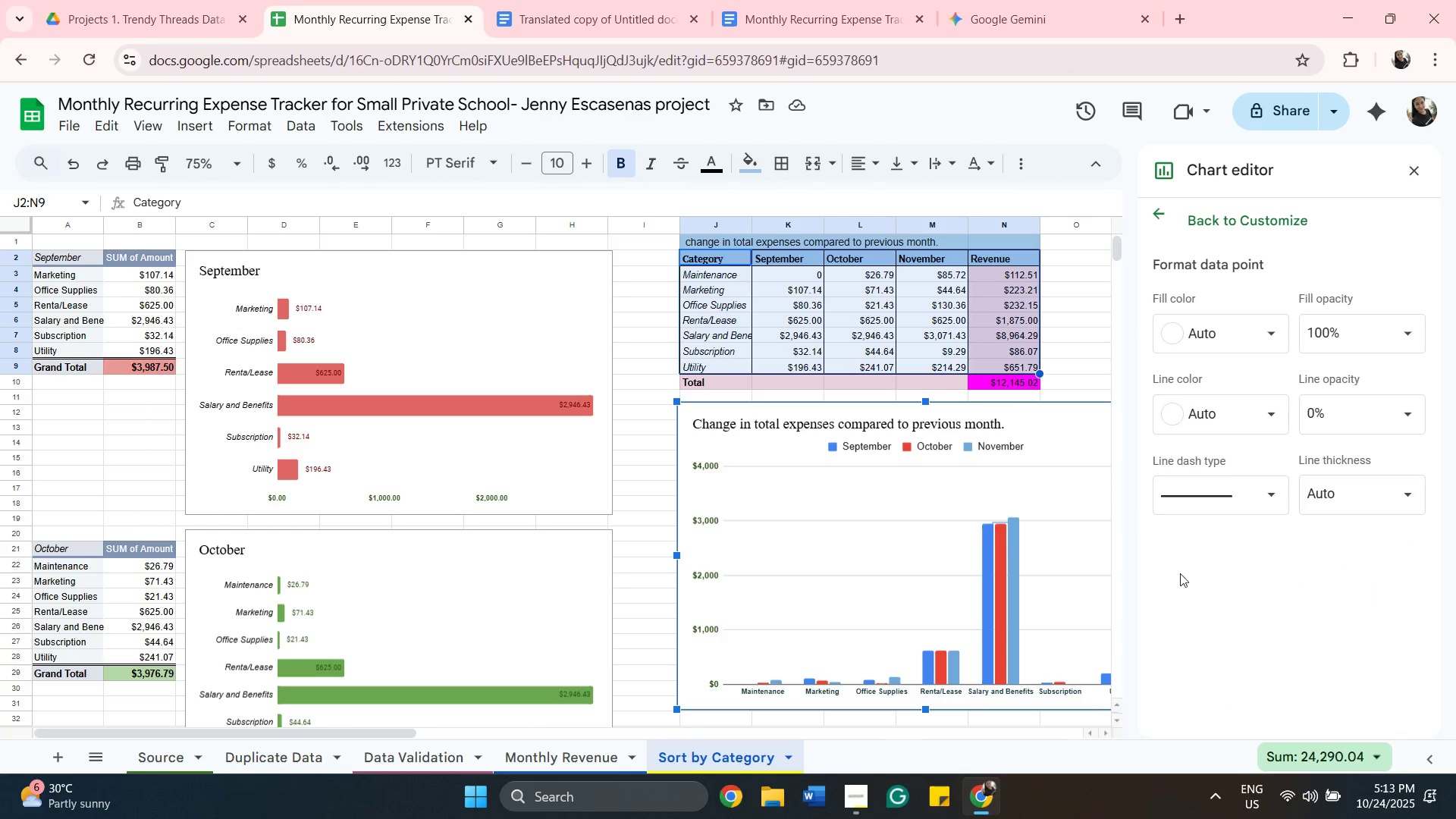 
wait(8.33)
 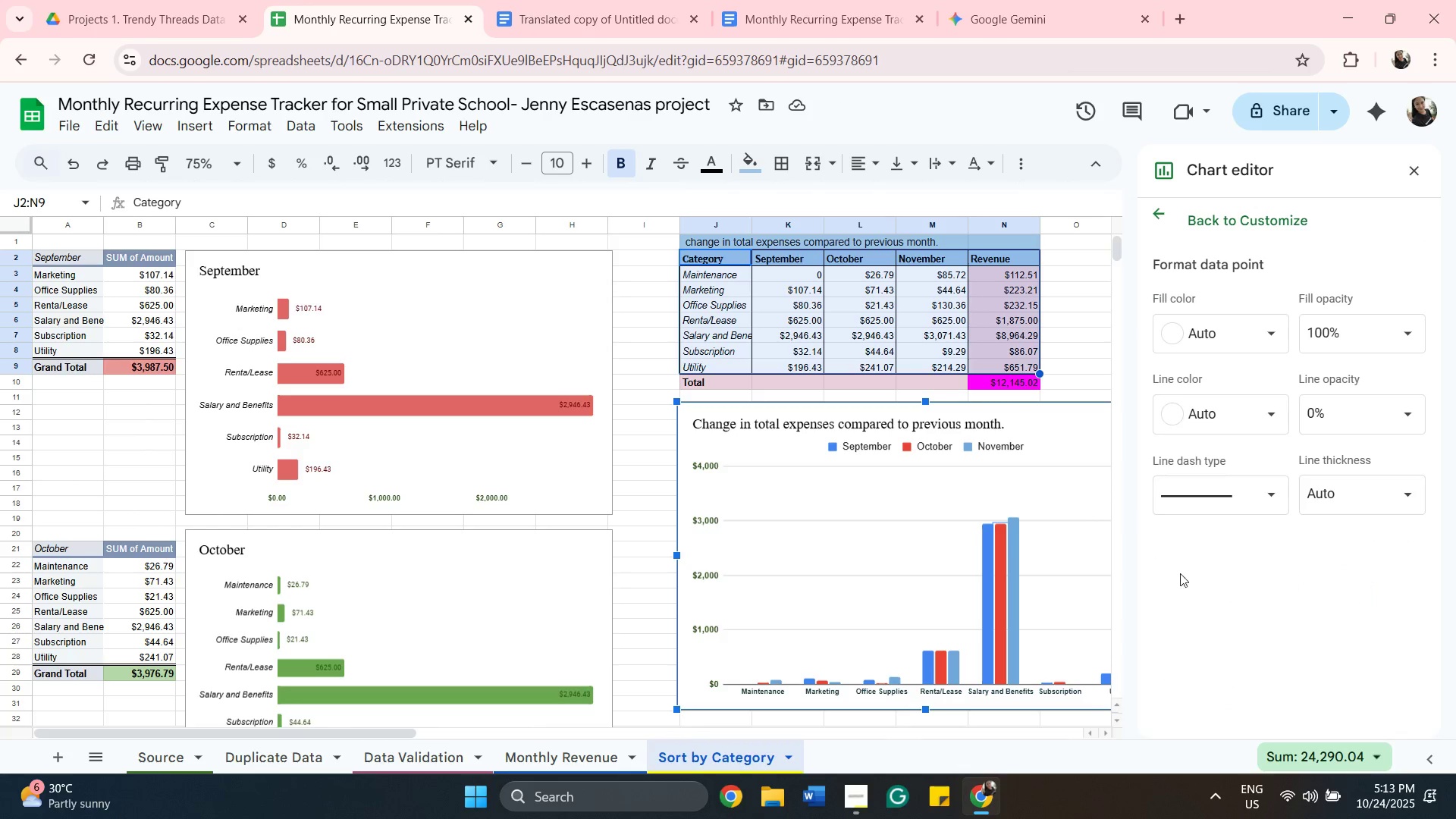 
left_click([1268, 337])
 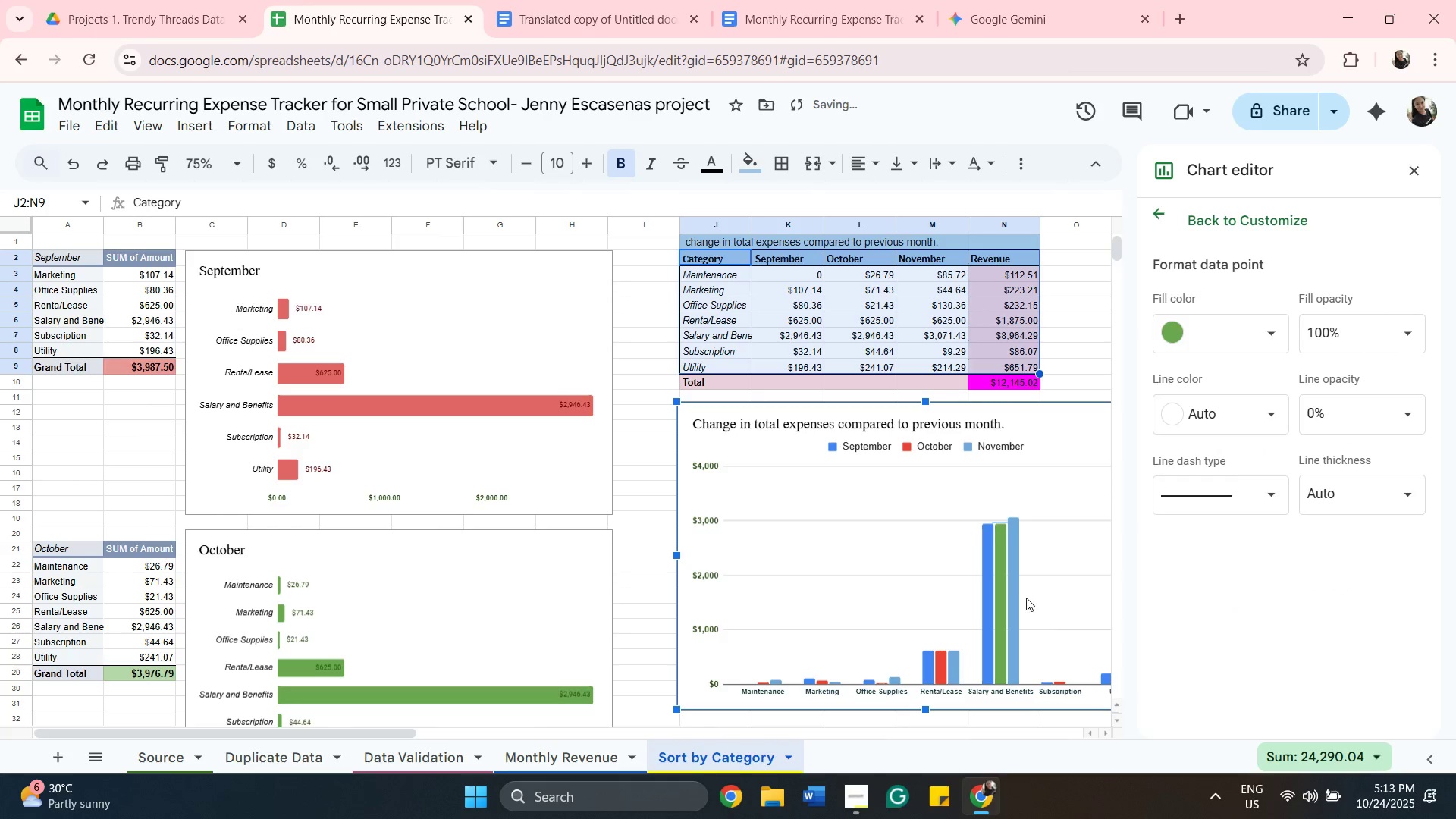 
left_click([985, 560])
 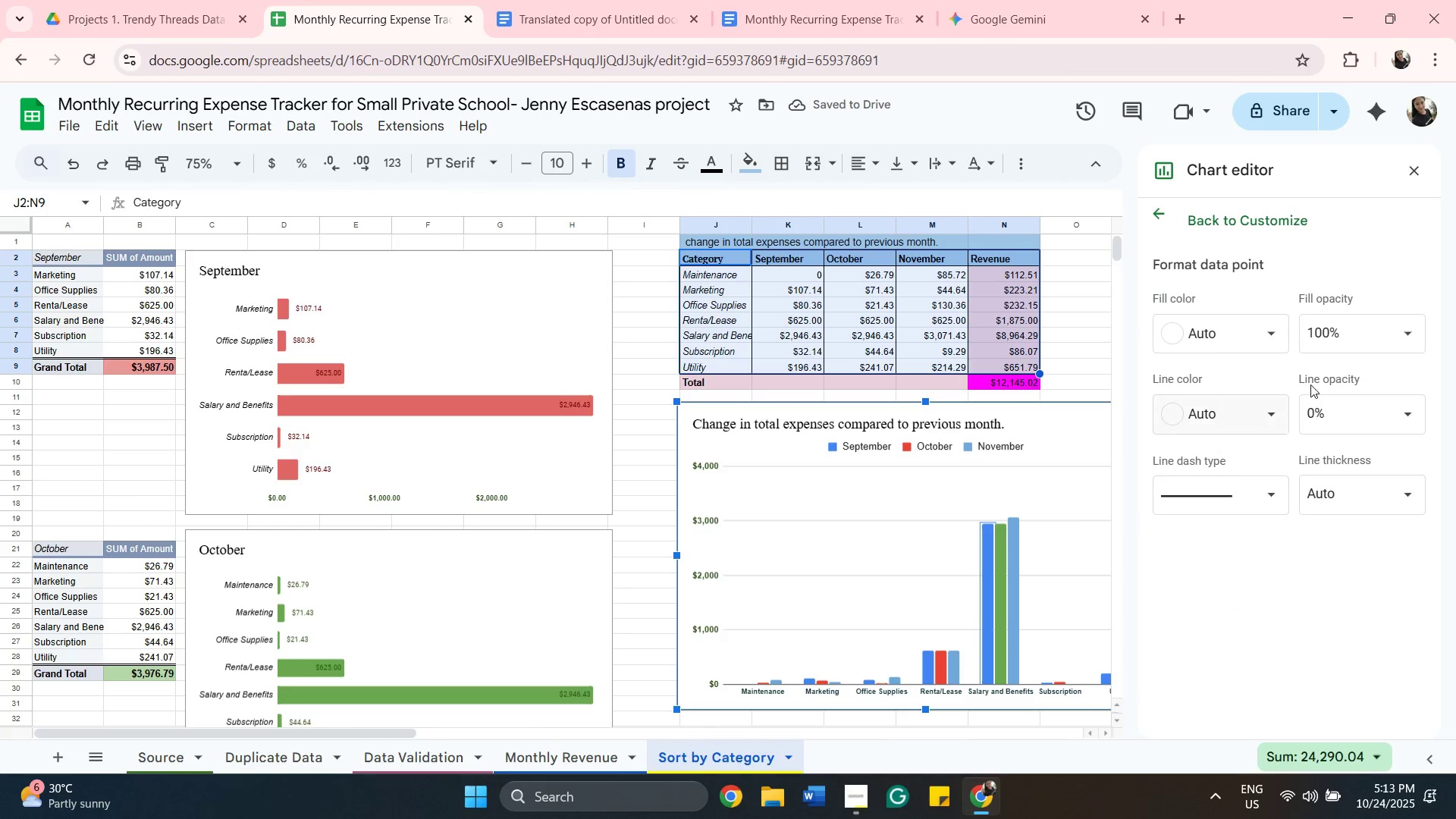 
left_click([1254, 346])
 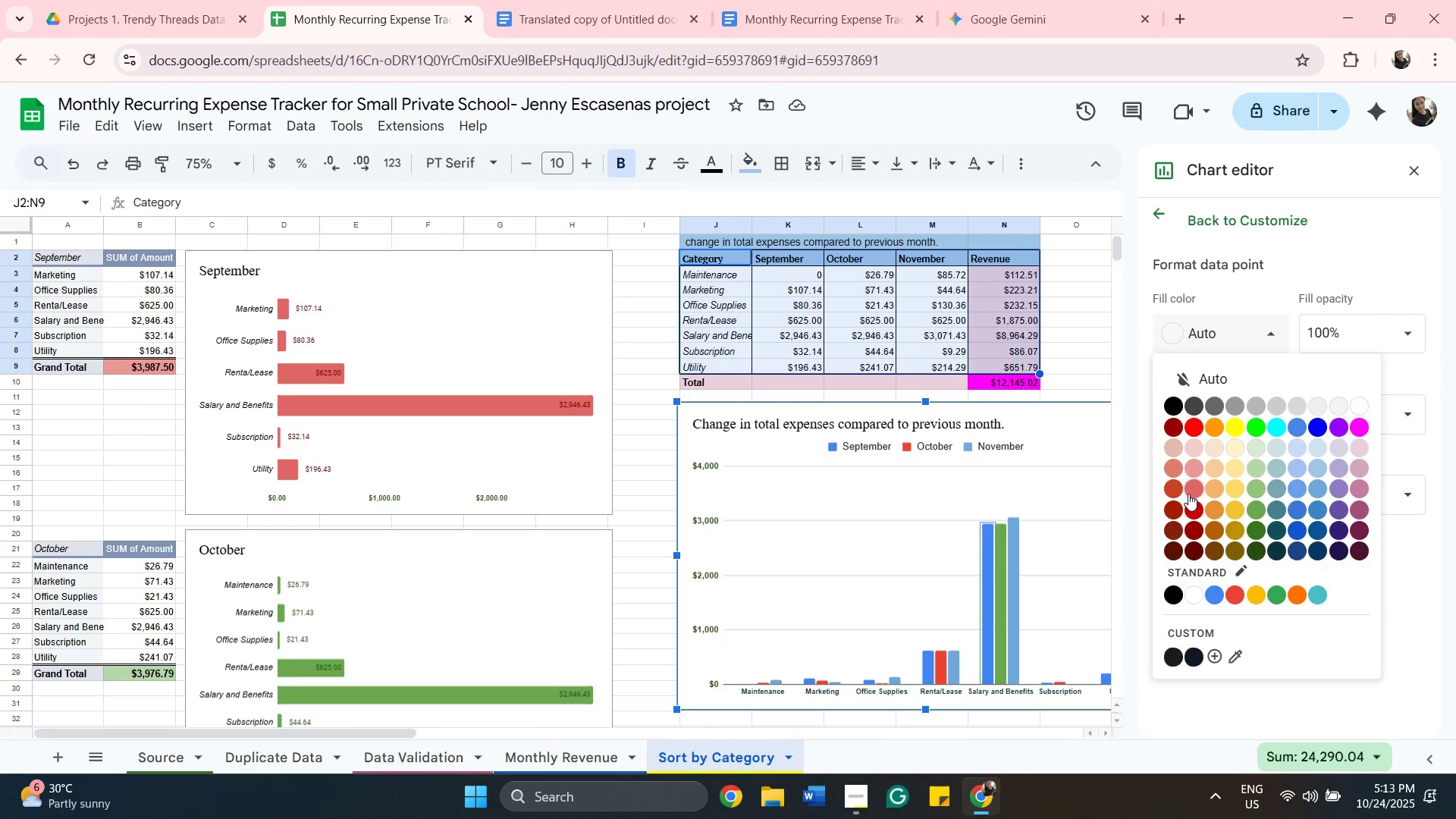 
left_click([1188, 494])
 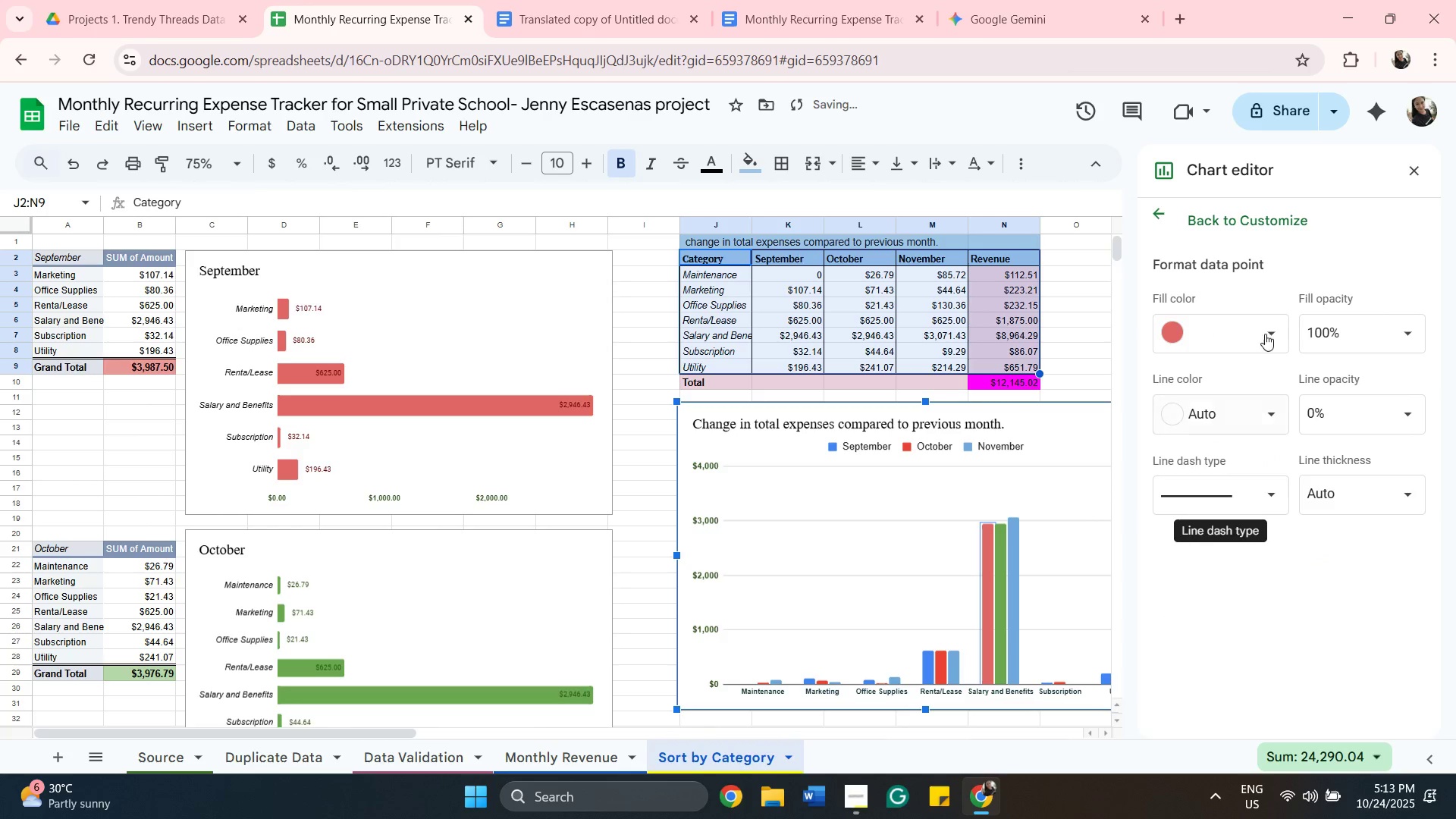 
left_click([1266, 332])
 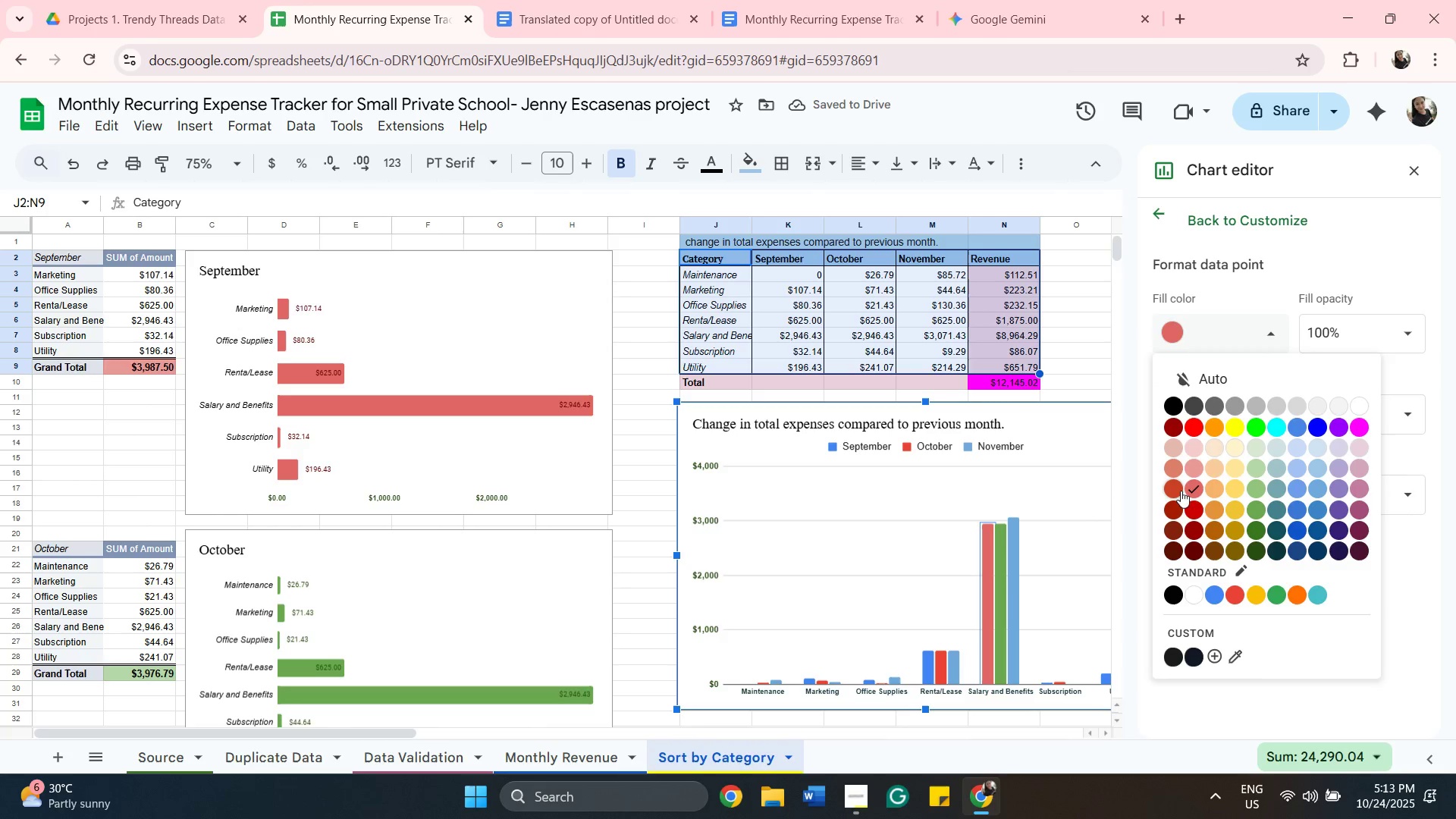 
left_click([1176, 488])
 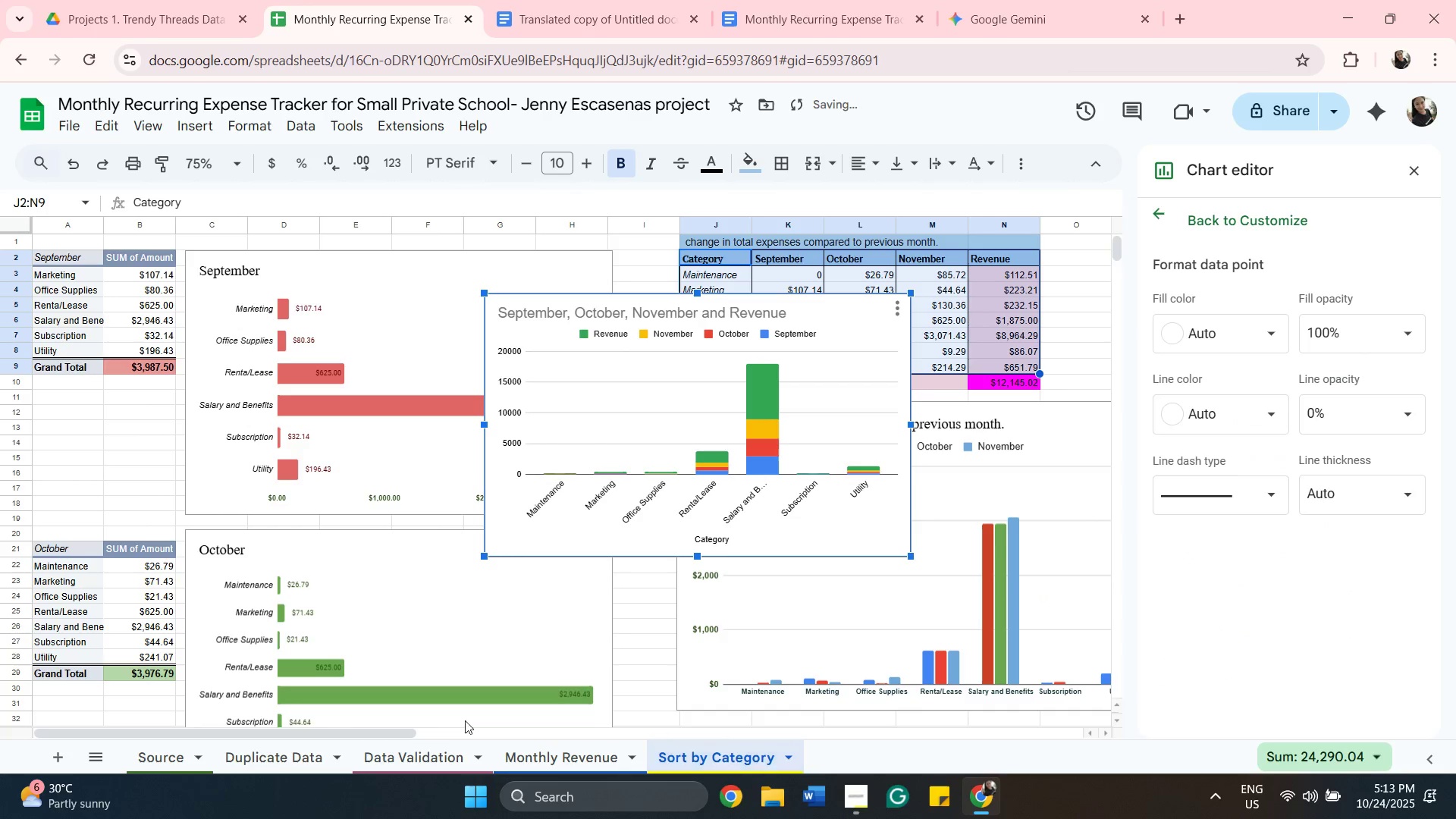 
wait(7.48)
 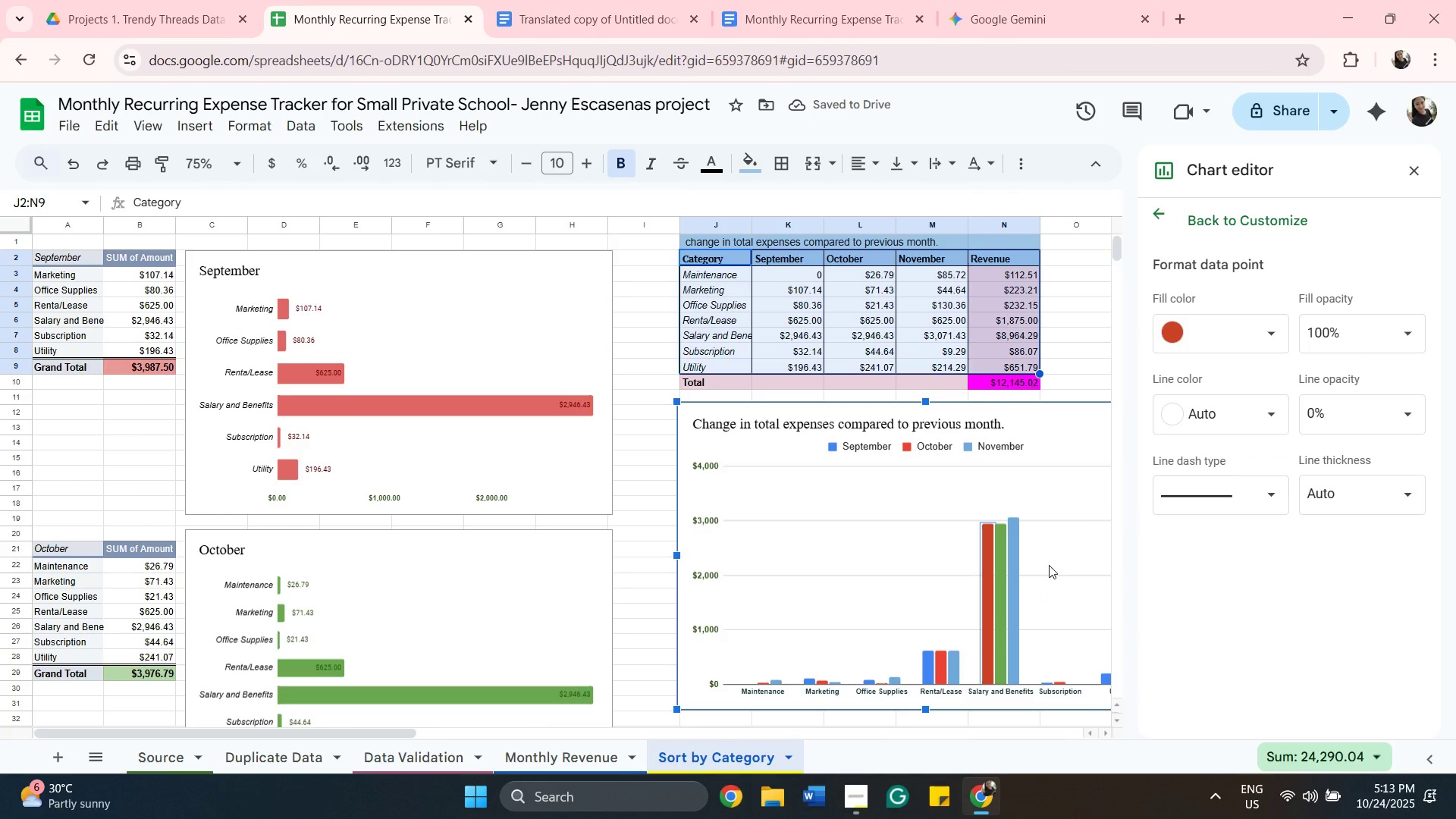 
left_click_drag(start_coordinate=[396, 734], to_coordinate=[418, 741])
 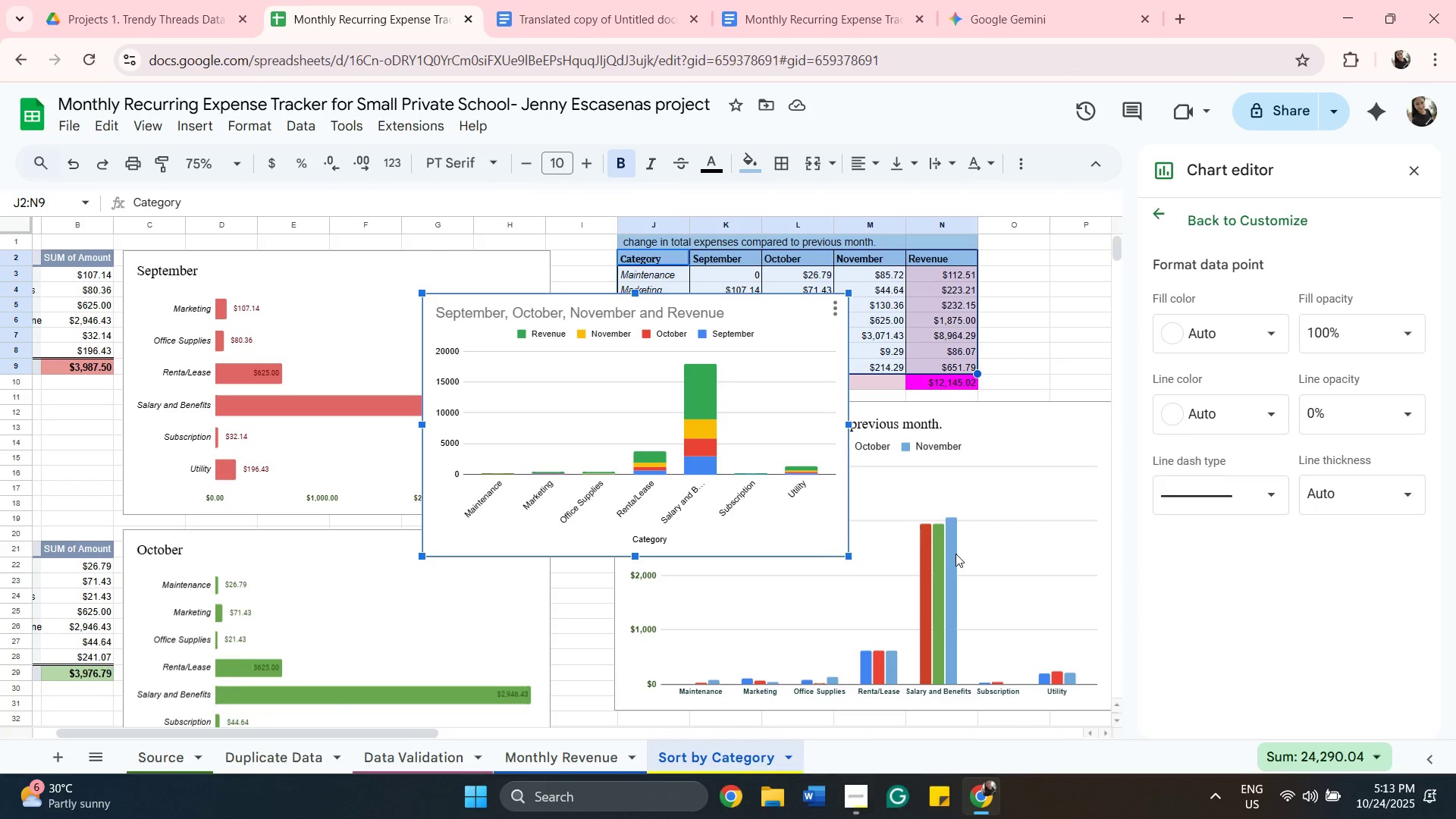 
left_click([954, 554])
 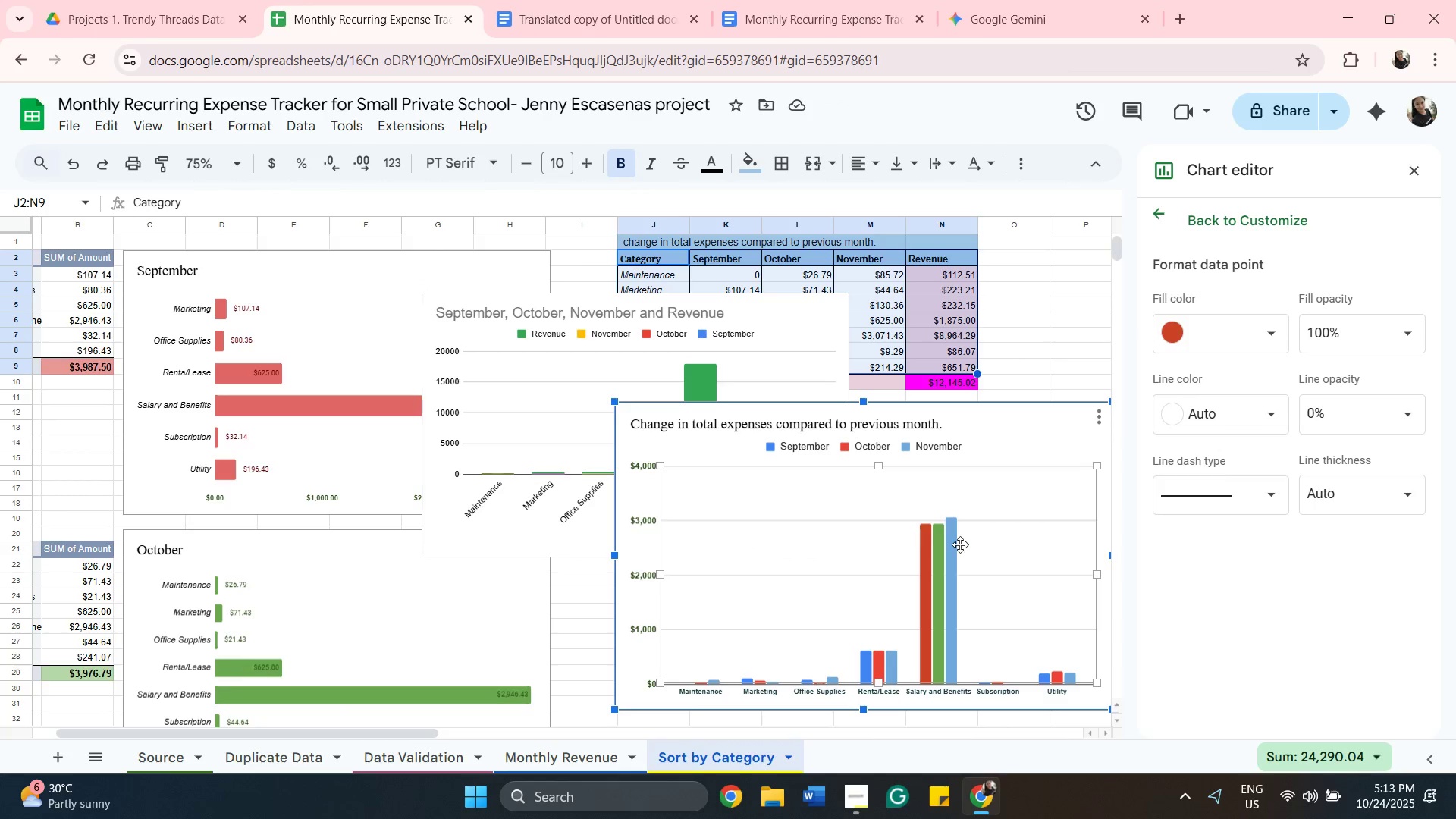 
left_click([953, 540])
 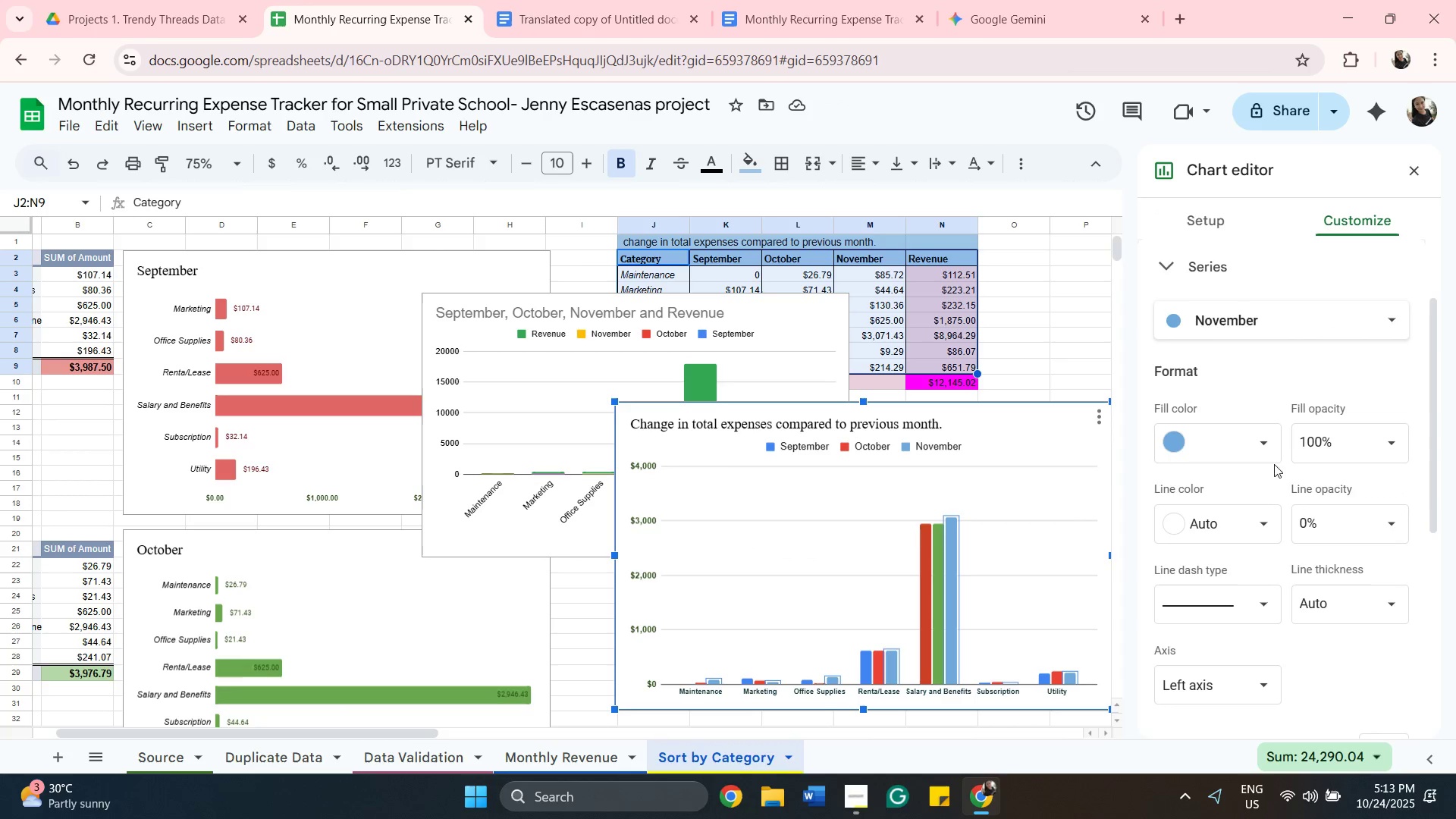 
left_click([1269, 451])
 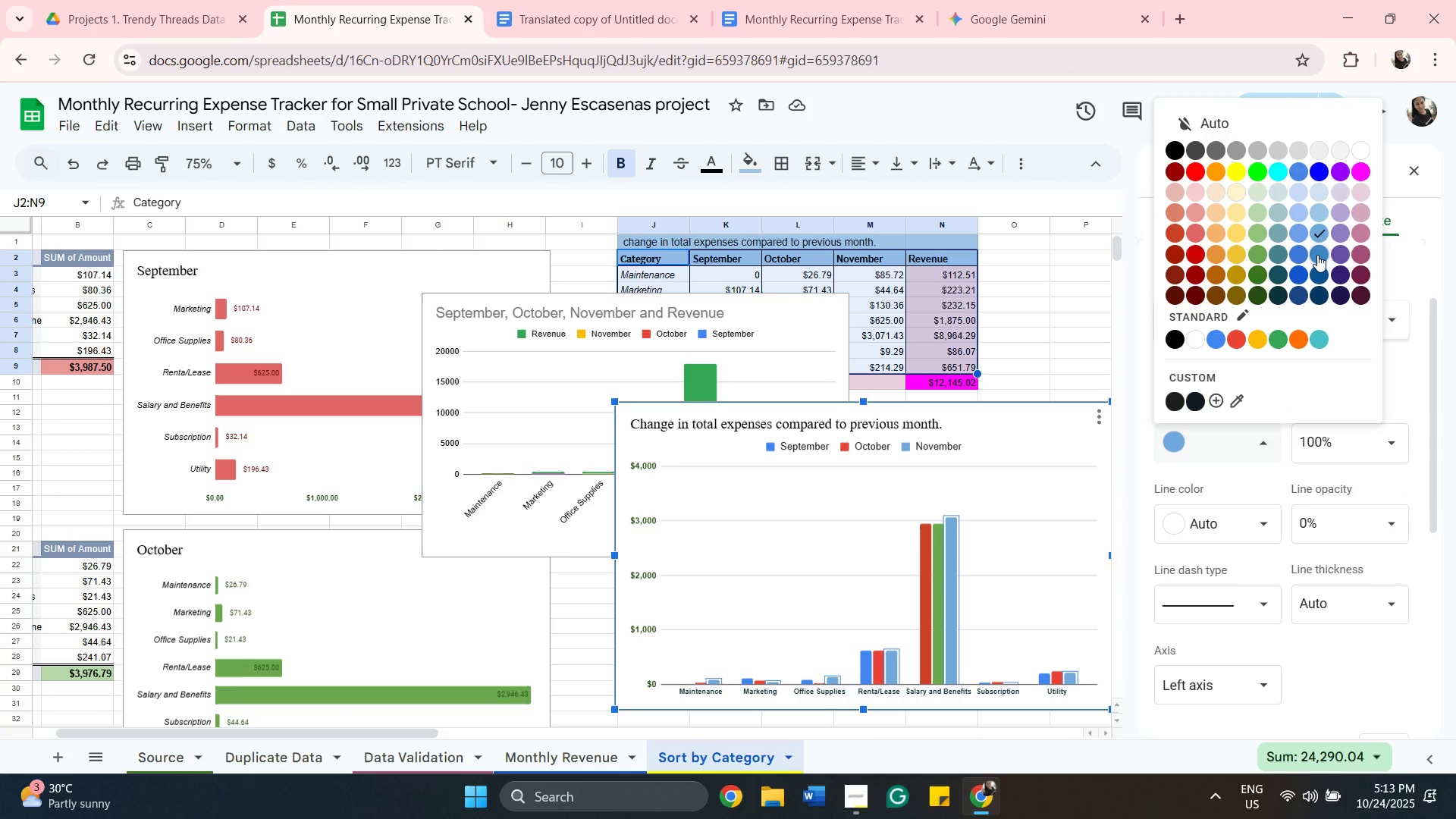 
left_click([1317, 255])
 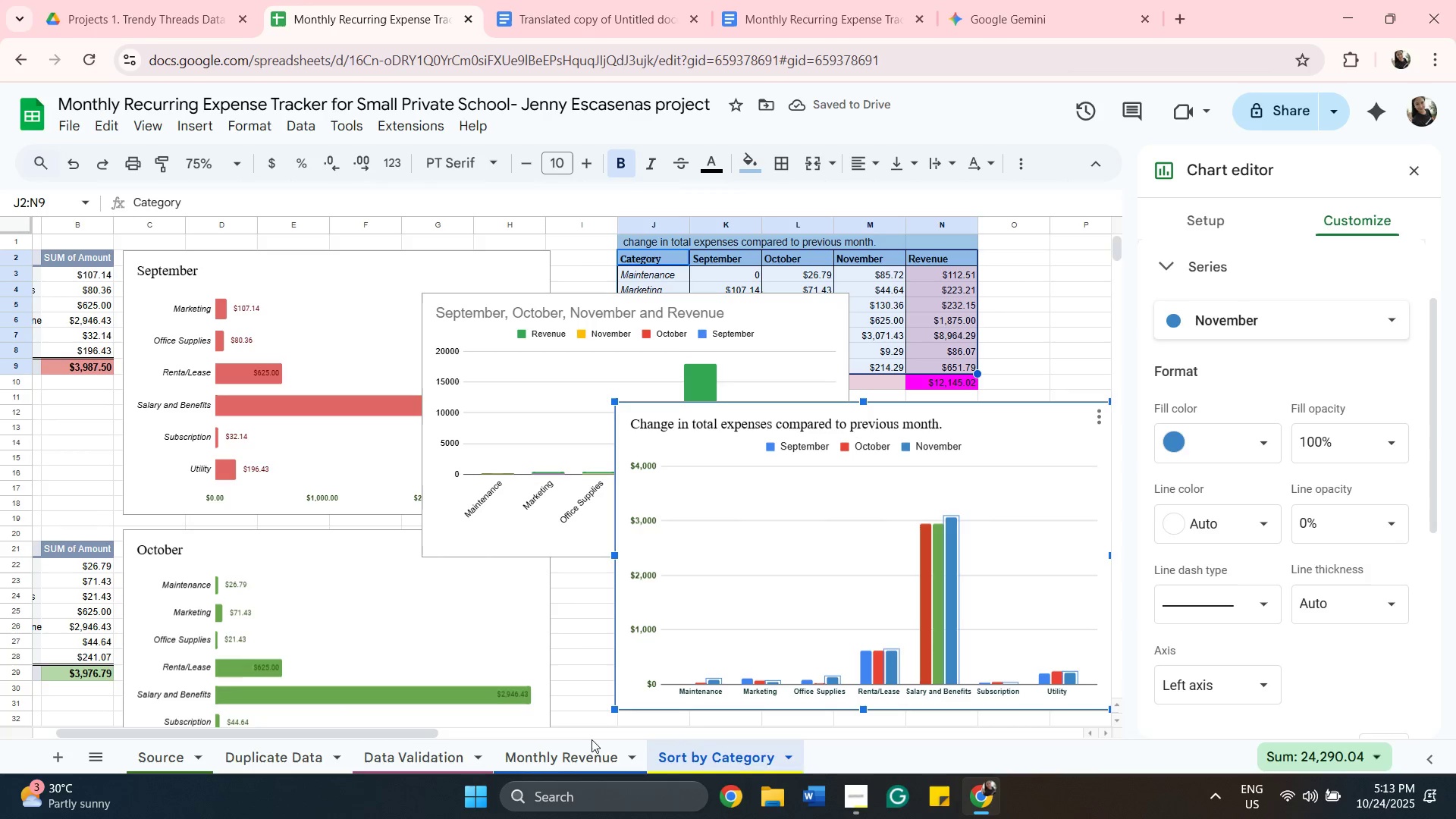 
wait(5.17)
 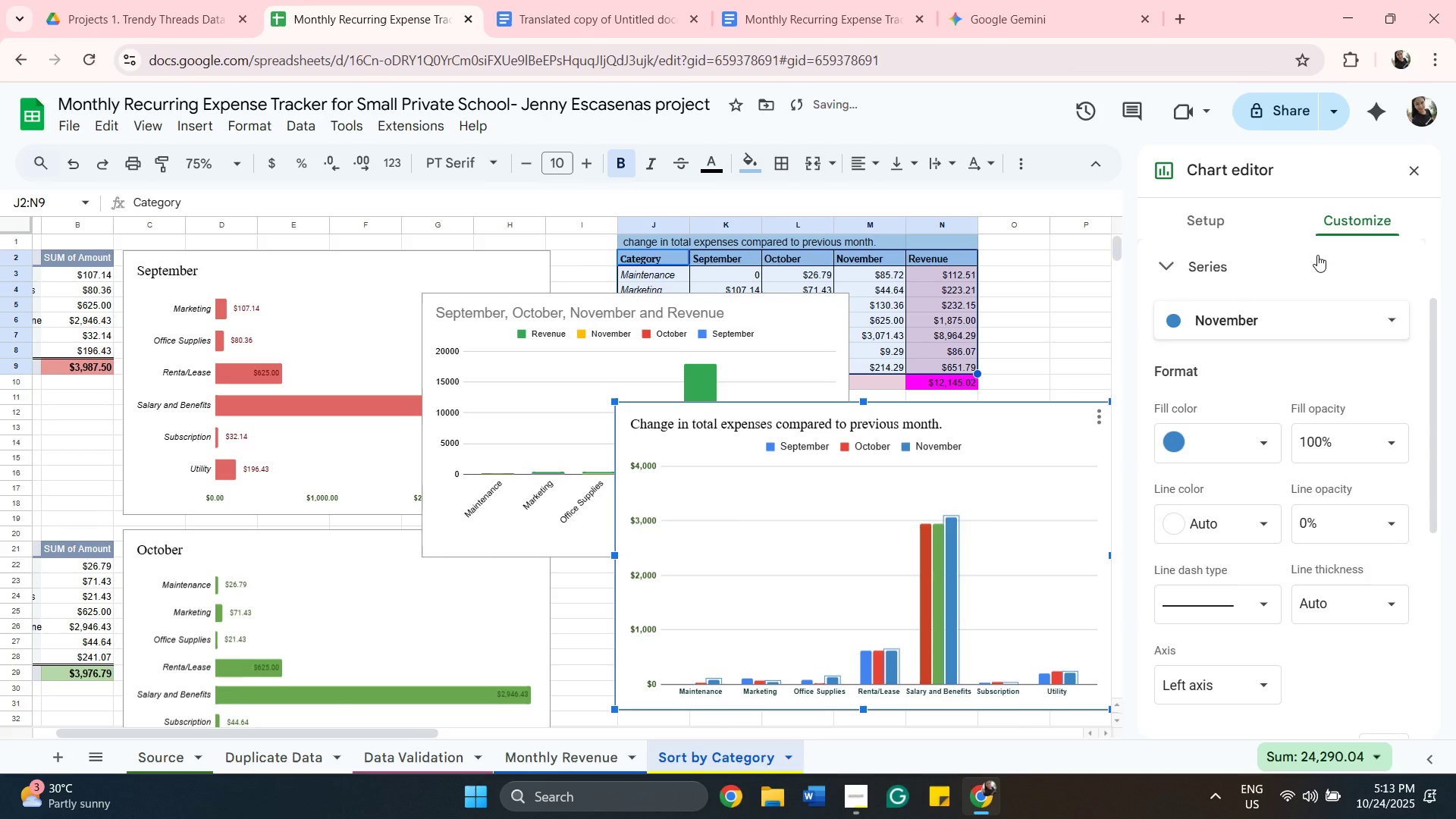 
left_click_drag(start_coordinate=[410, 731], to_coordinate=[318, 708])
 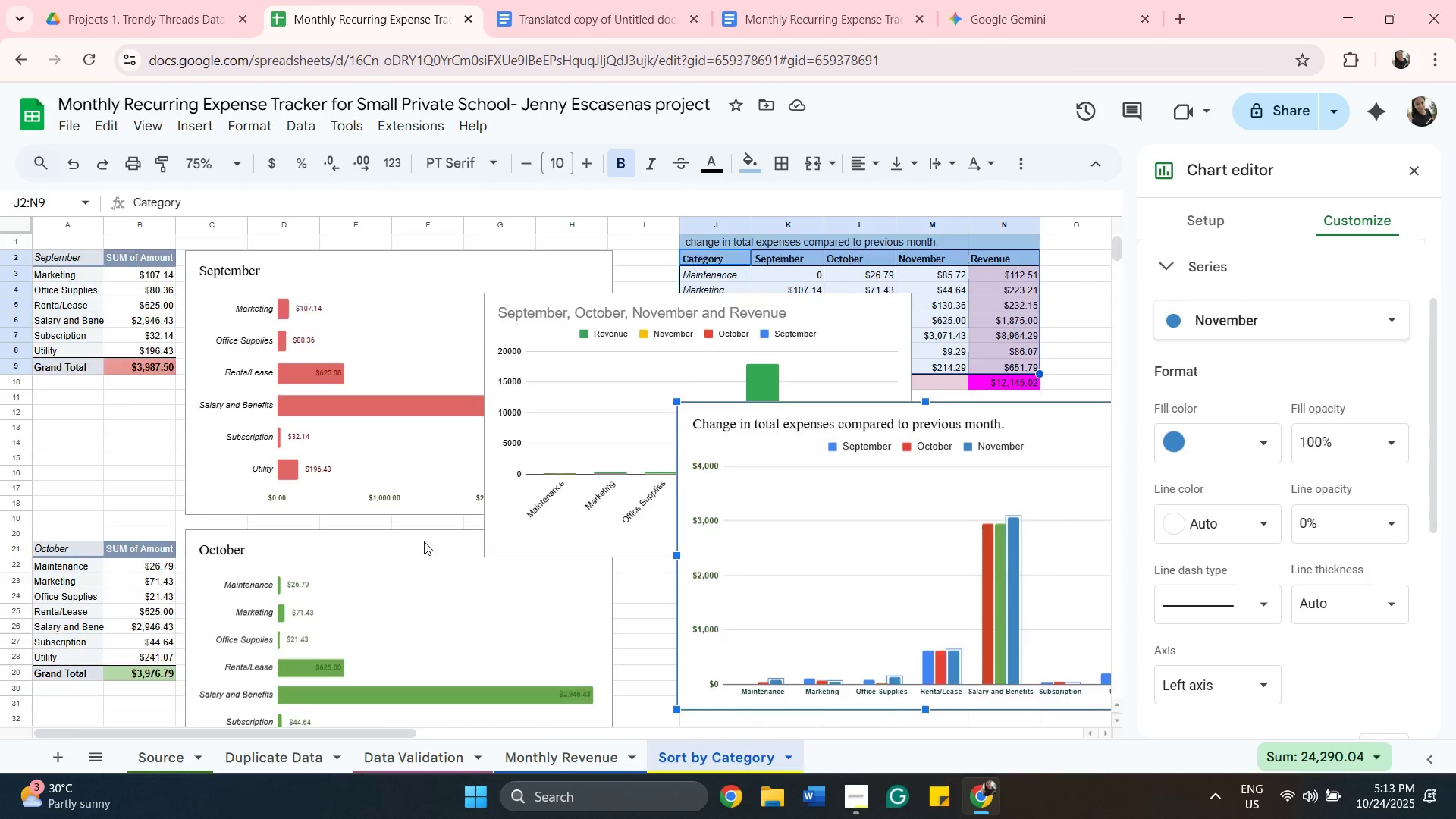 
scroll: coordinate [335, 565], scroll_direction: down, amount: 5.0
 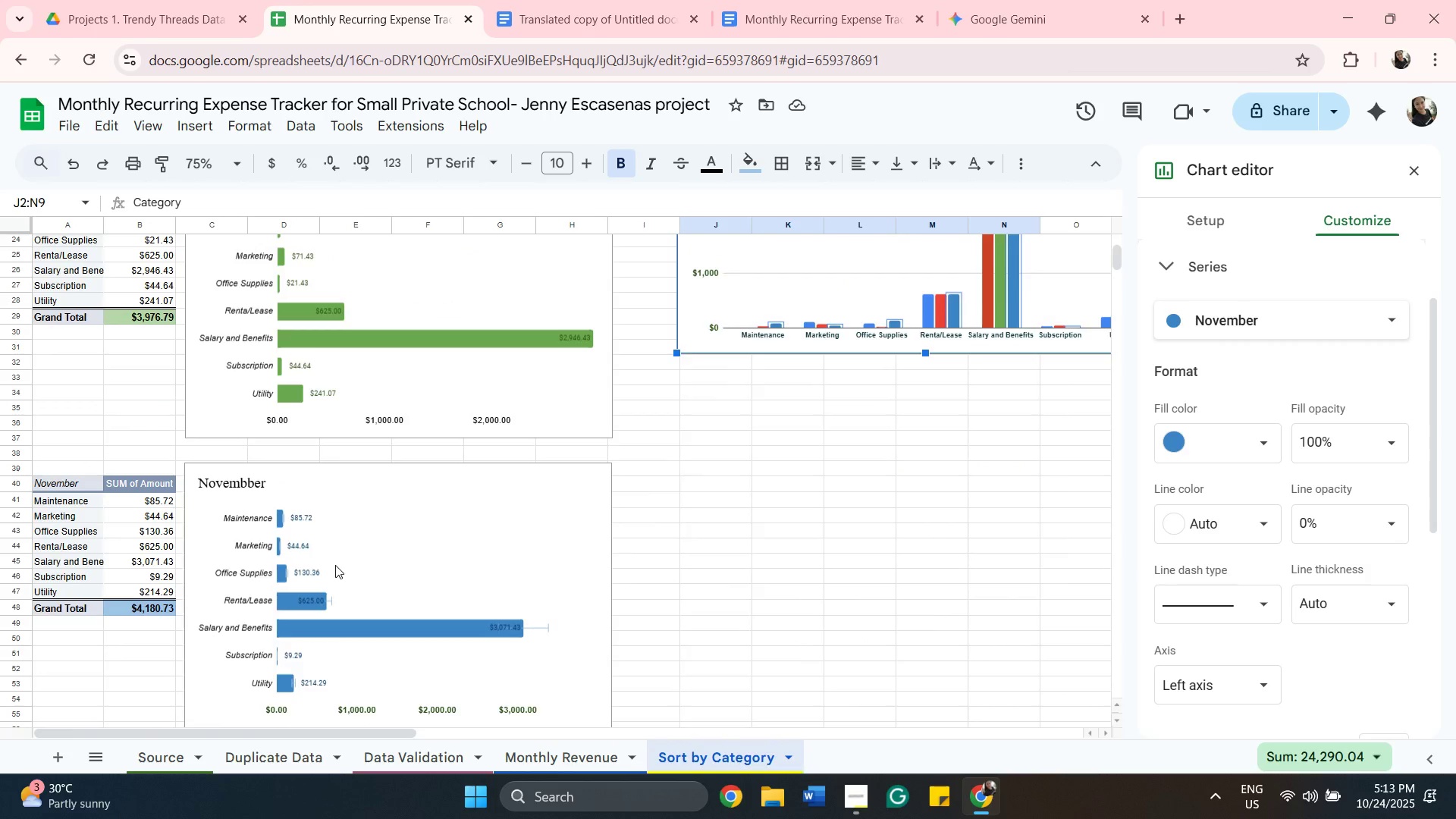 
scroll: coordinate [335, 565], scroll_direction: up, amount: 3.0
 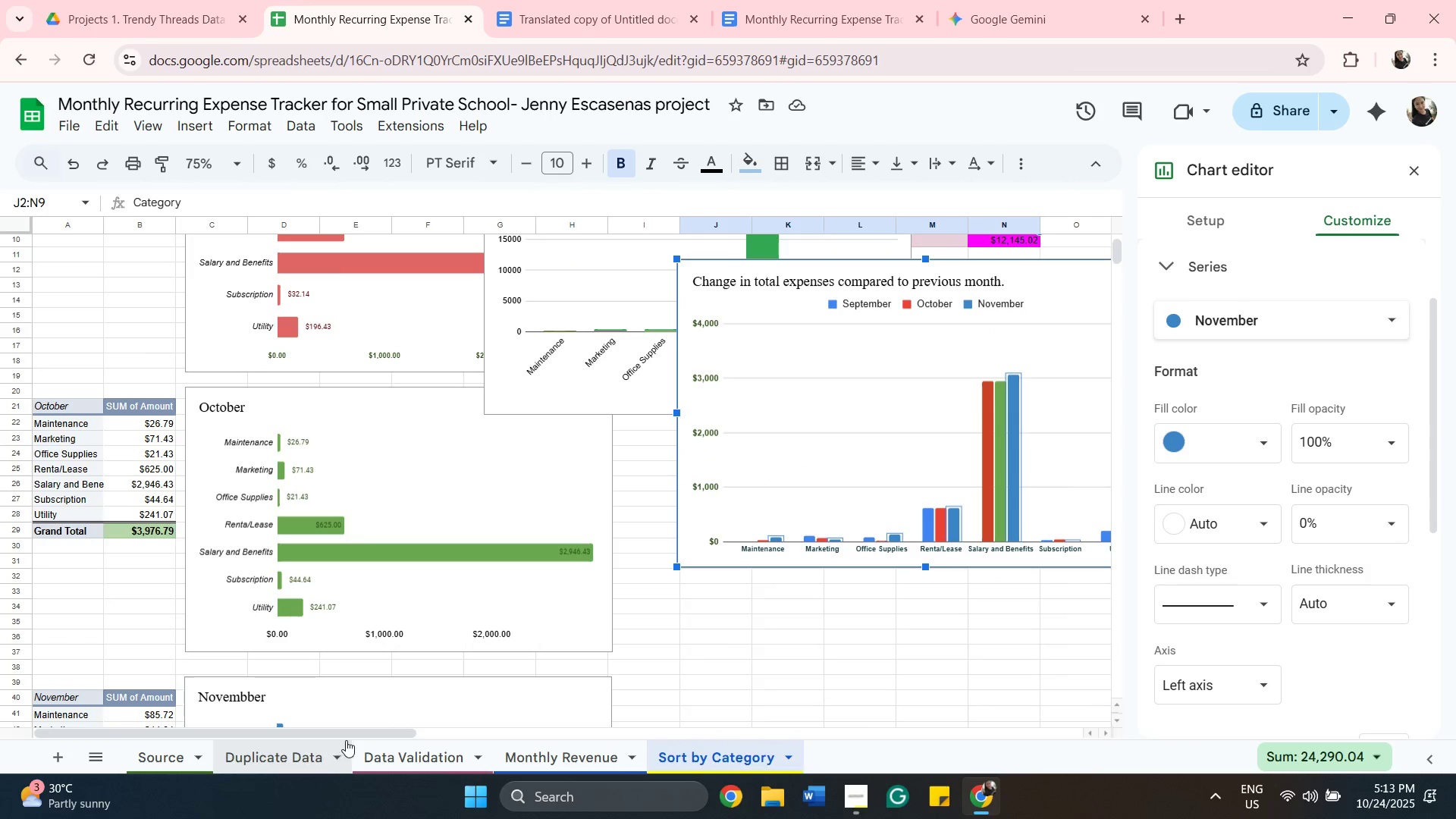 
left_click_drag(start_coordinate=[365, 737], to_coordinate=[480, 751])
 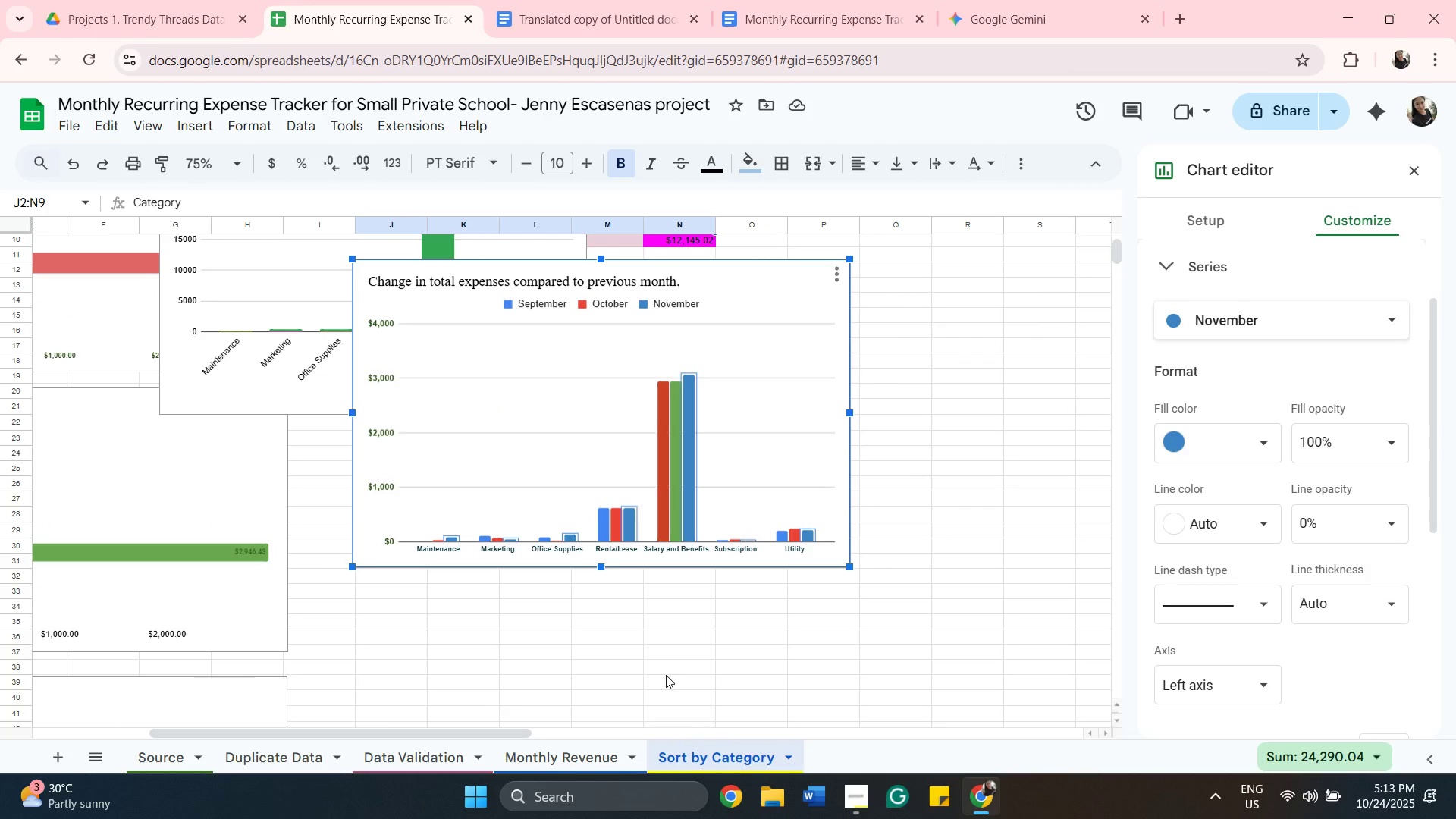 
left_click([666, 675])
 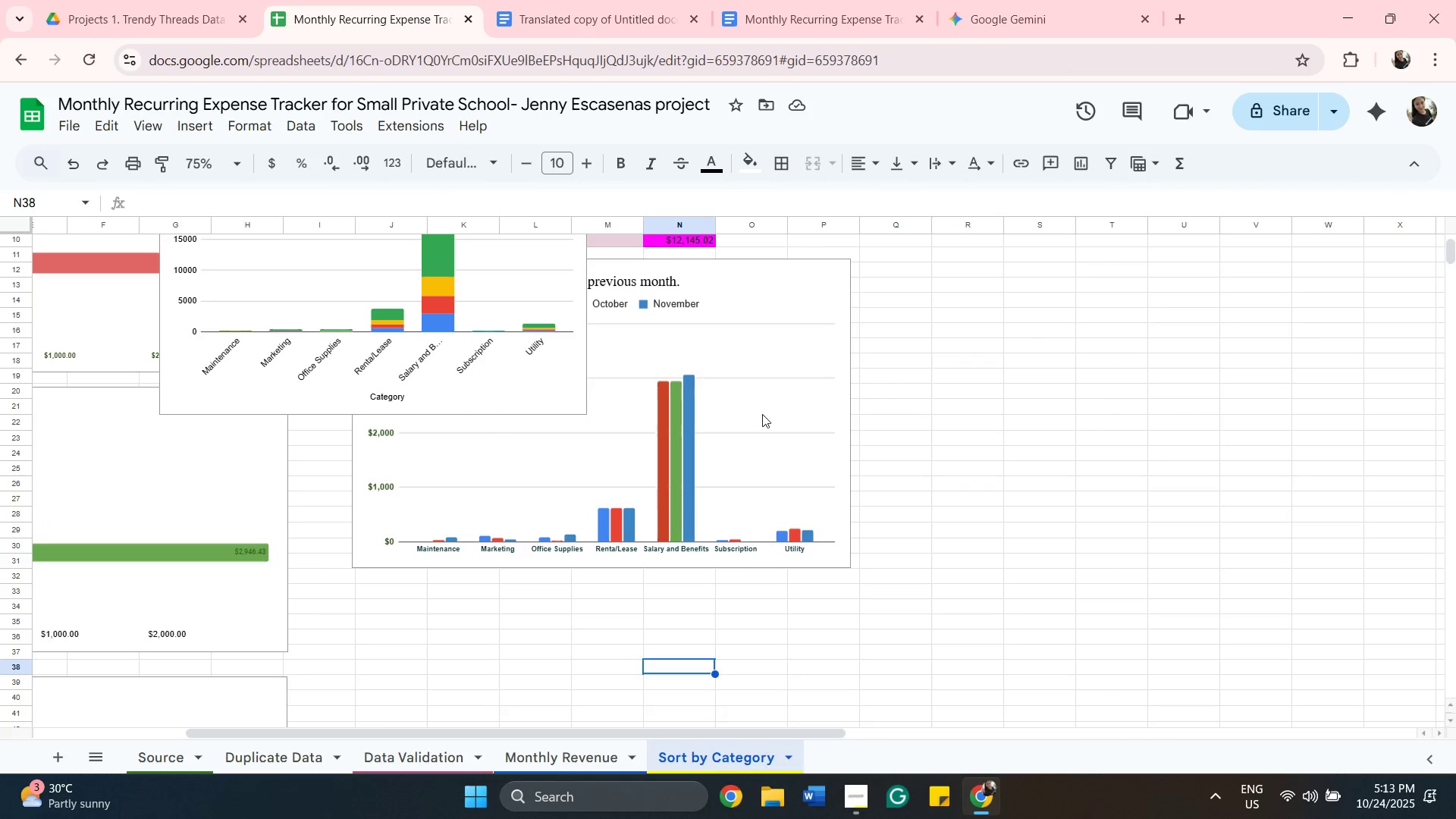 
scroll: coordinate [761, 441], scroll_direction: up, amount: 3.0
 